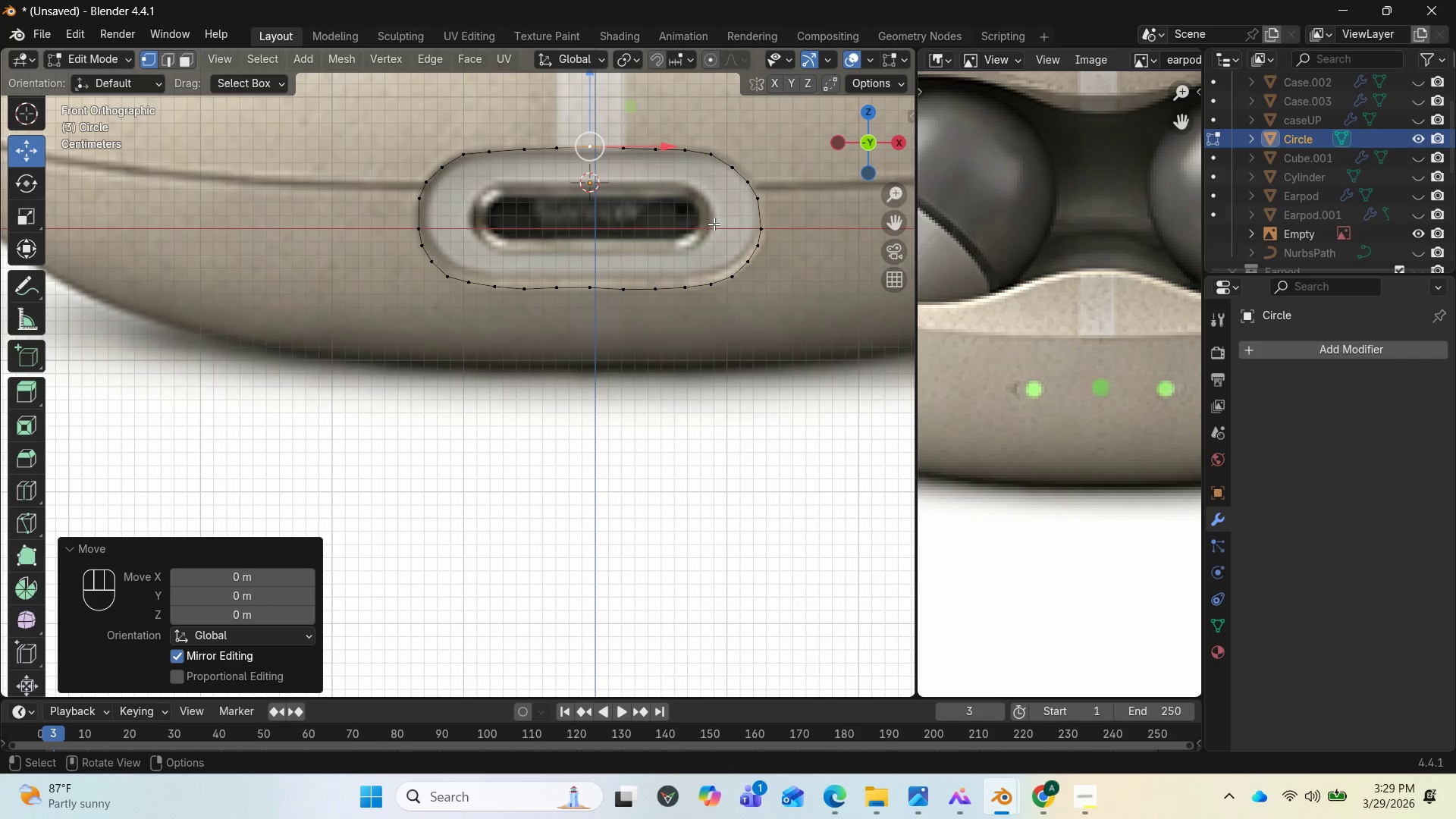 
wait(7.84)
 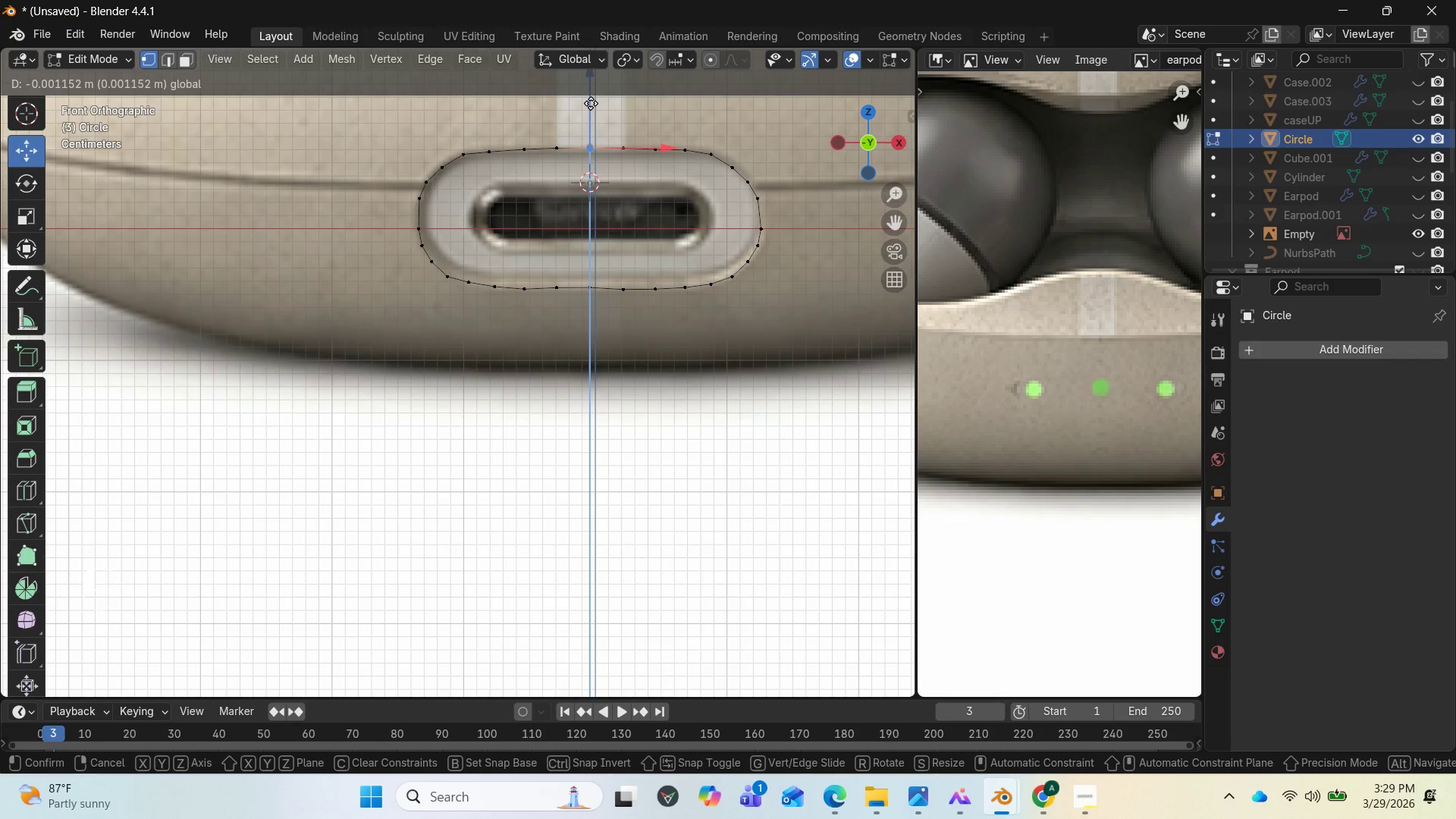 
left_click([587, 291])
 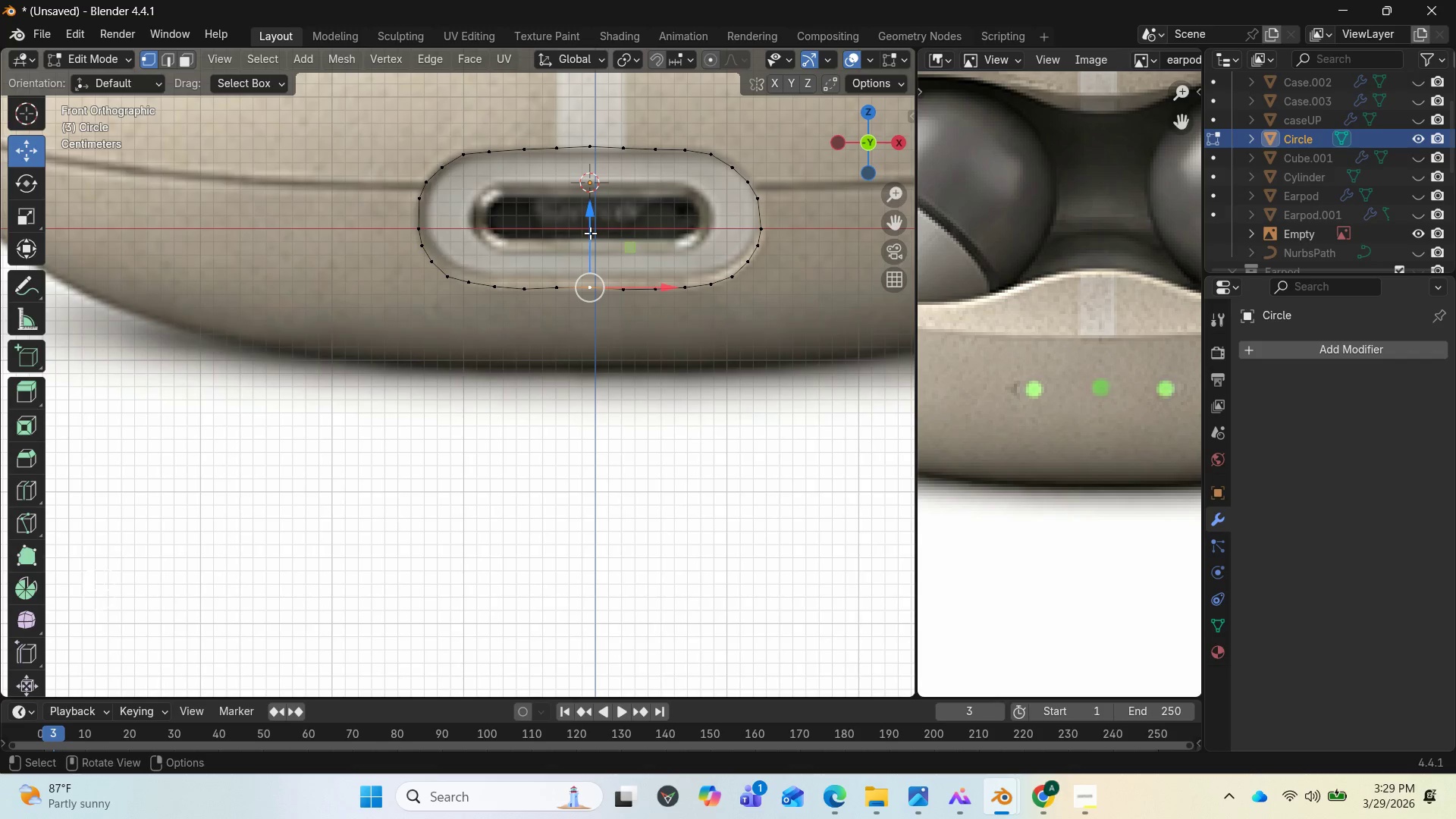 
left_click([590, 233])
 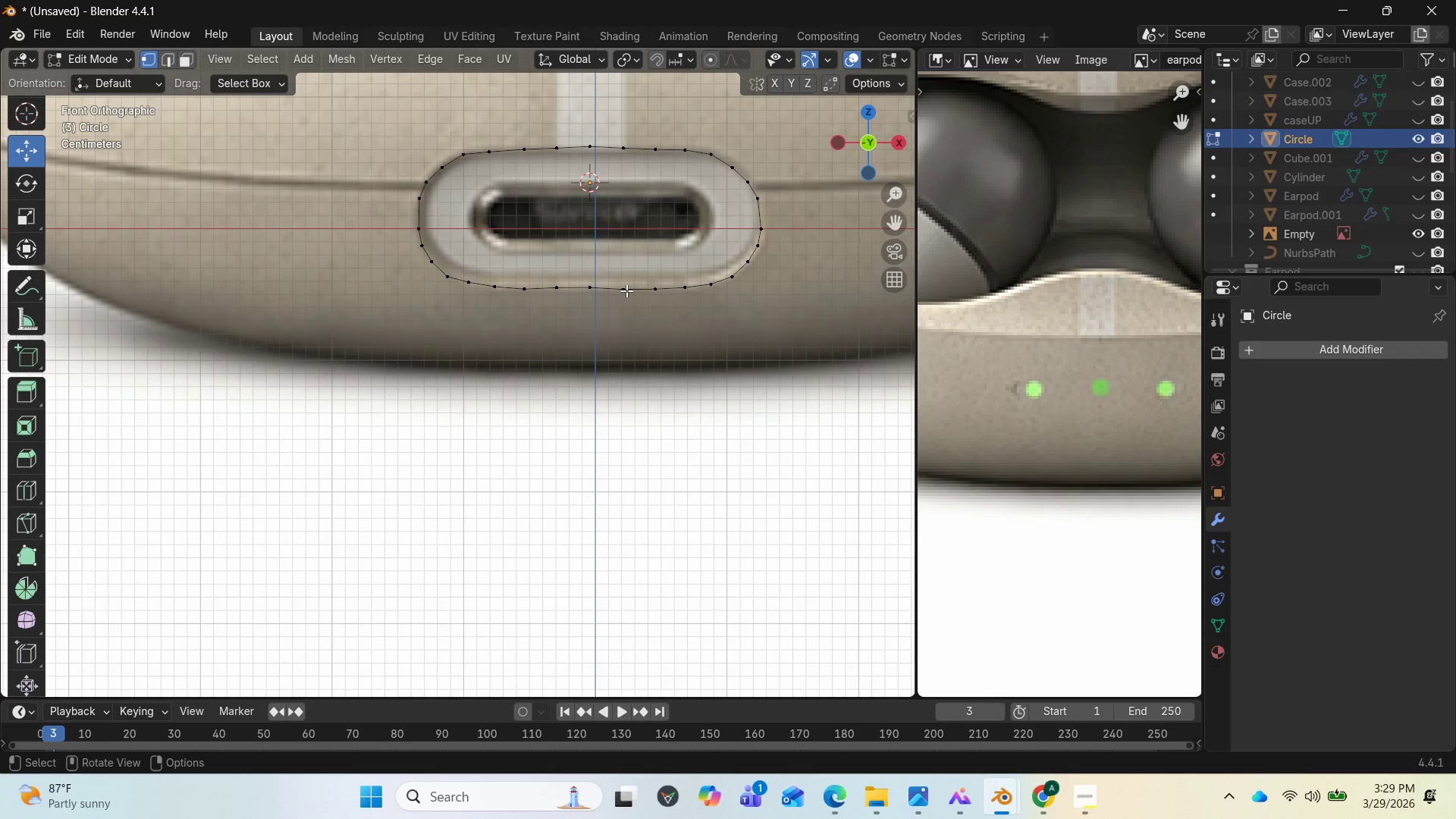 
left_click([626, 290])
 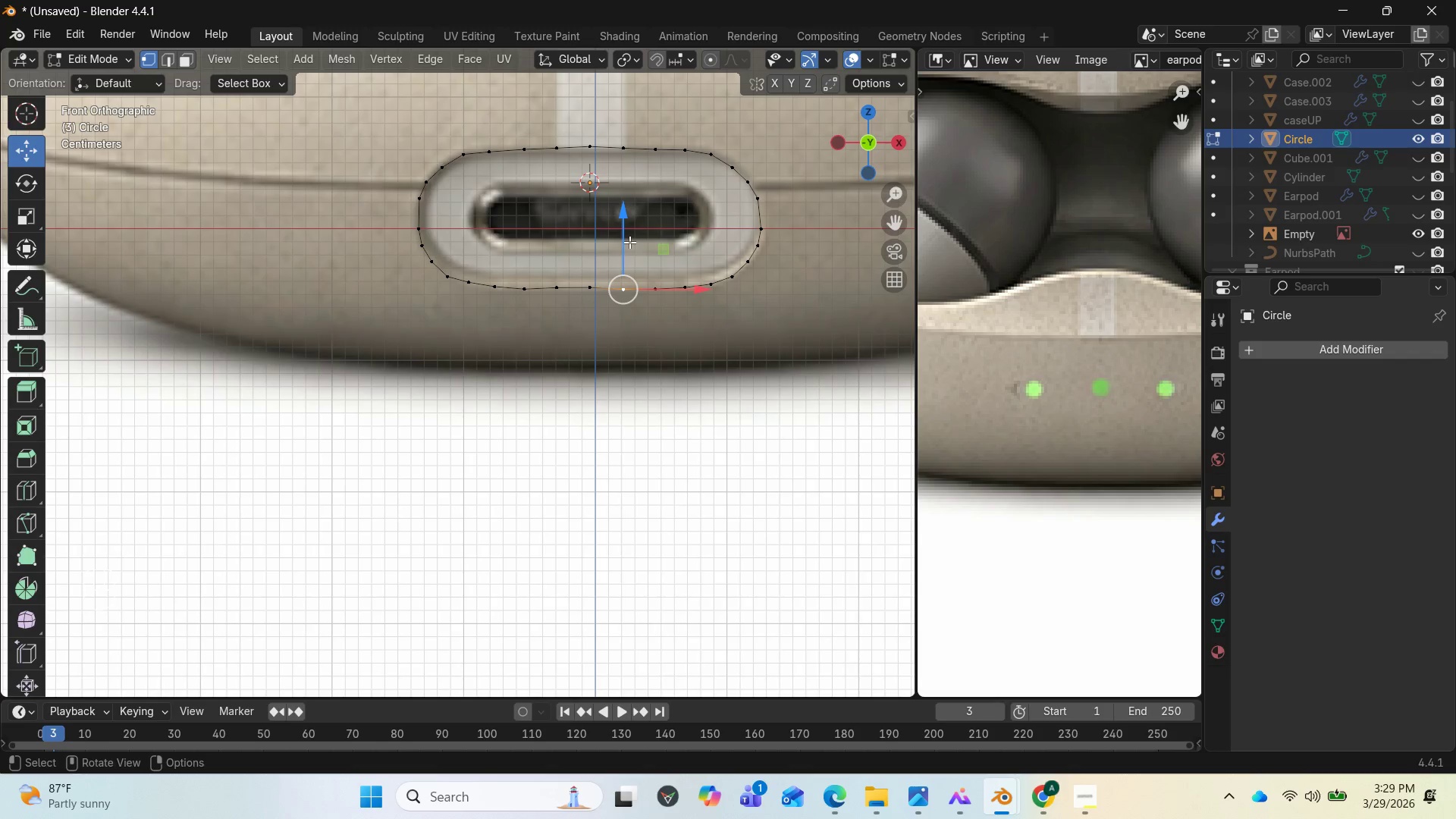 
left_click_drag(start_coordinate=[629, 242], to_coordinate=[629, 238])
 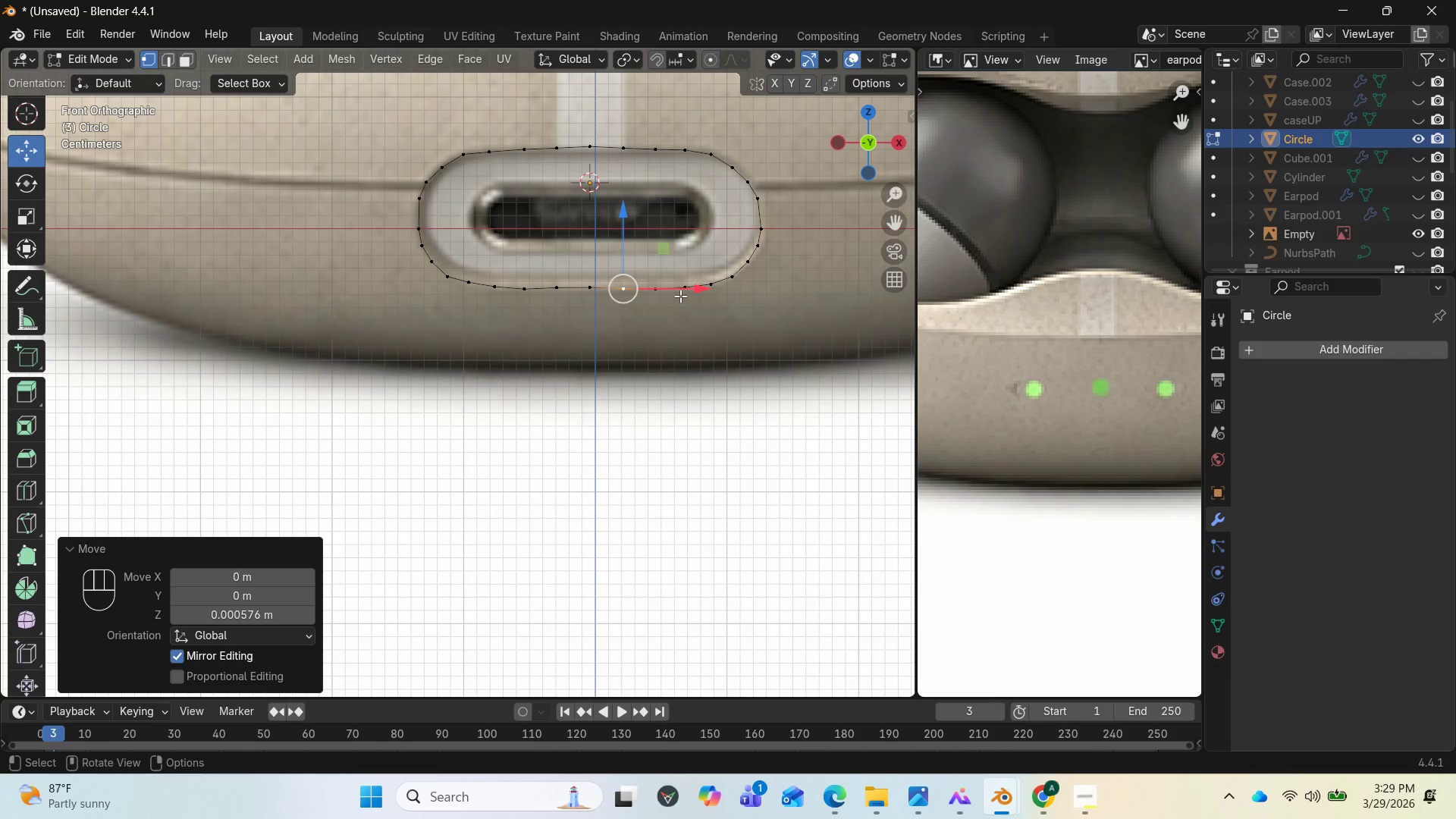 
left_click([680, 296])
 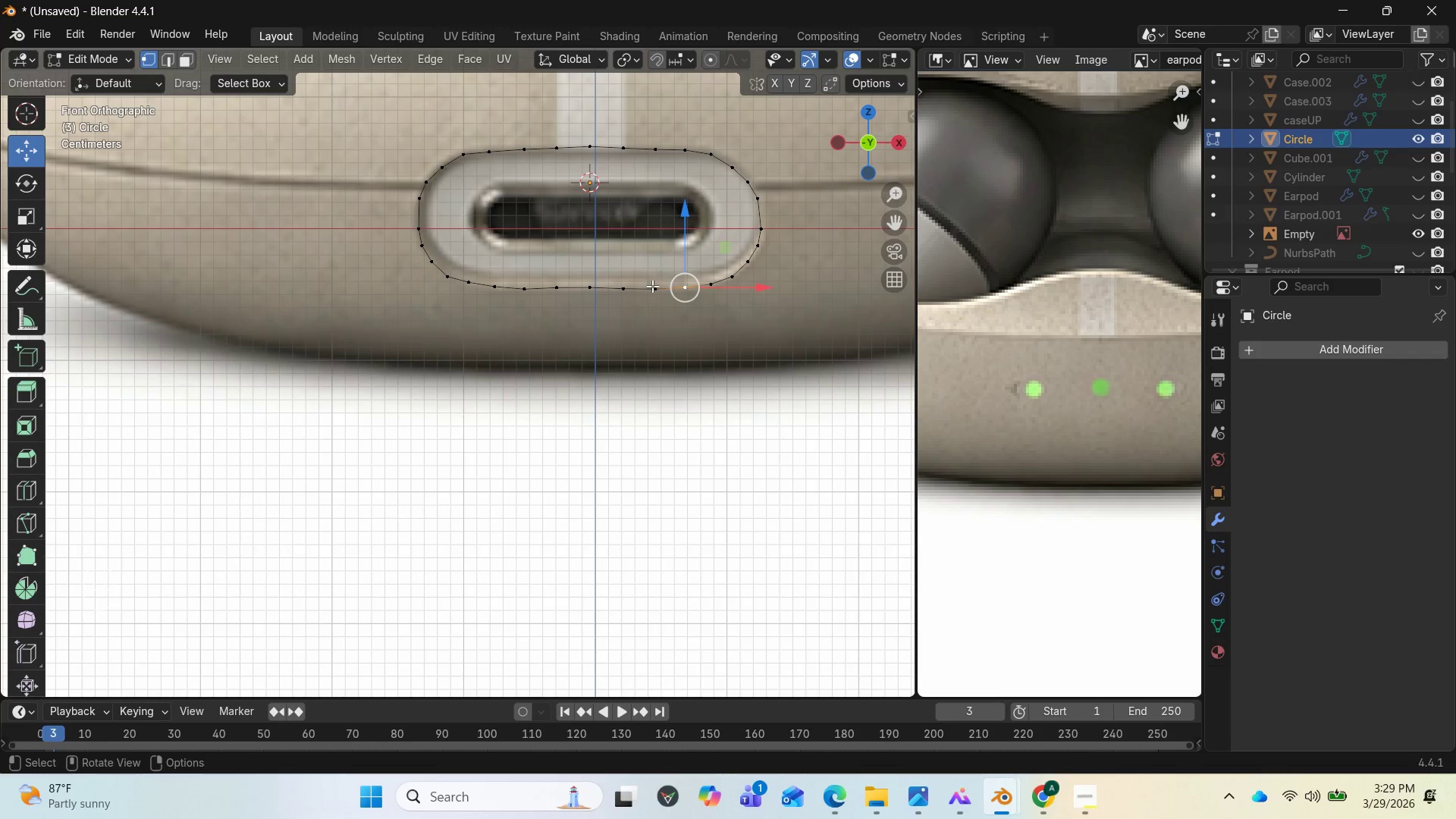 
left_click([652, 287])
 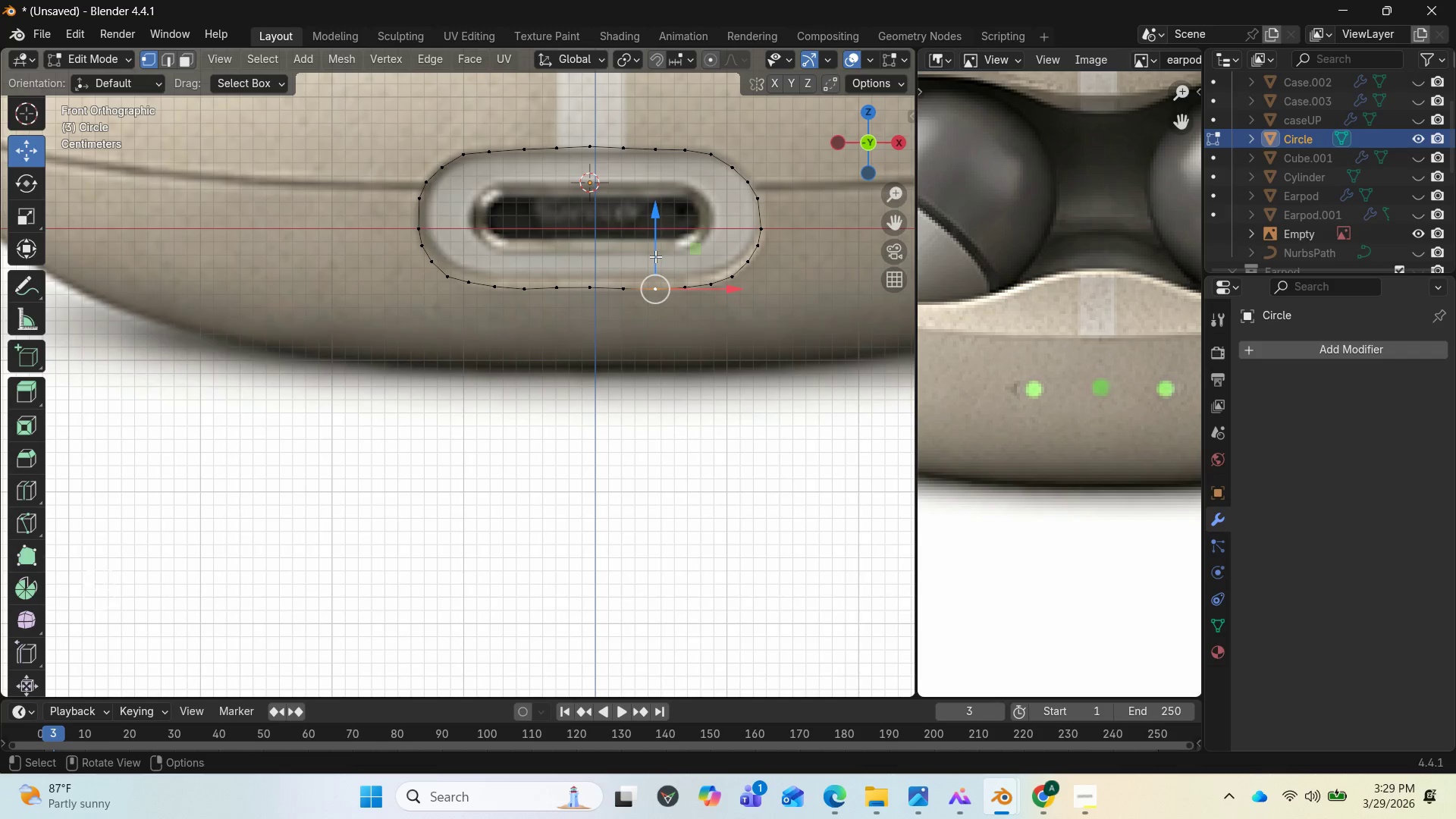 
left_click_drag(start_coordinate=[655, 256], to_coordinate=[653, 251])
 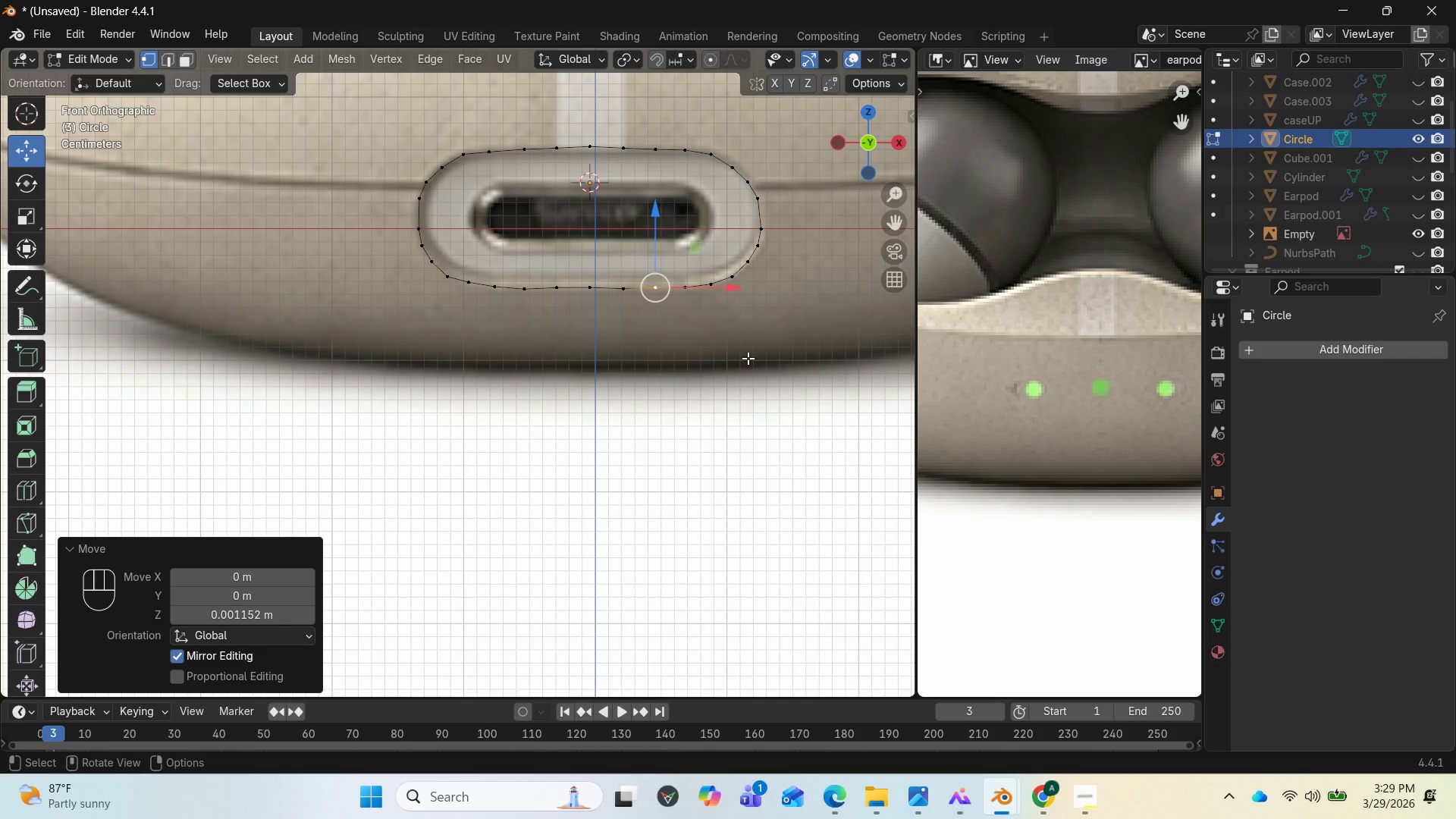 
left_click_drag(start_coordinate=[748, 358], to_coordinate=[604, 315])
 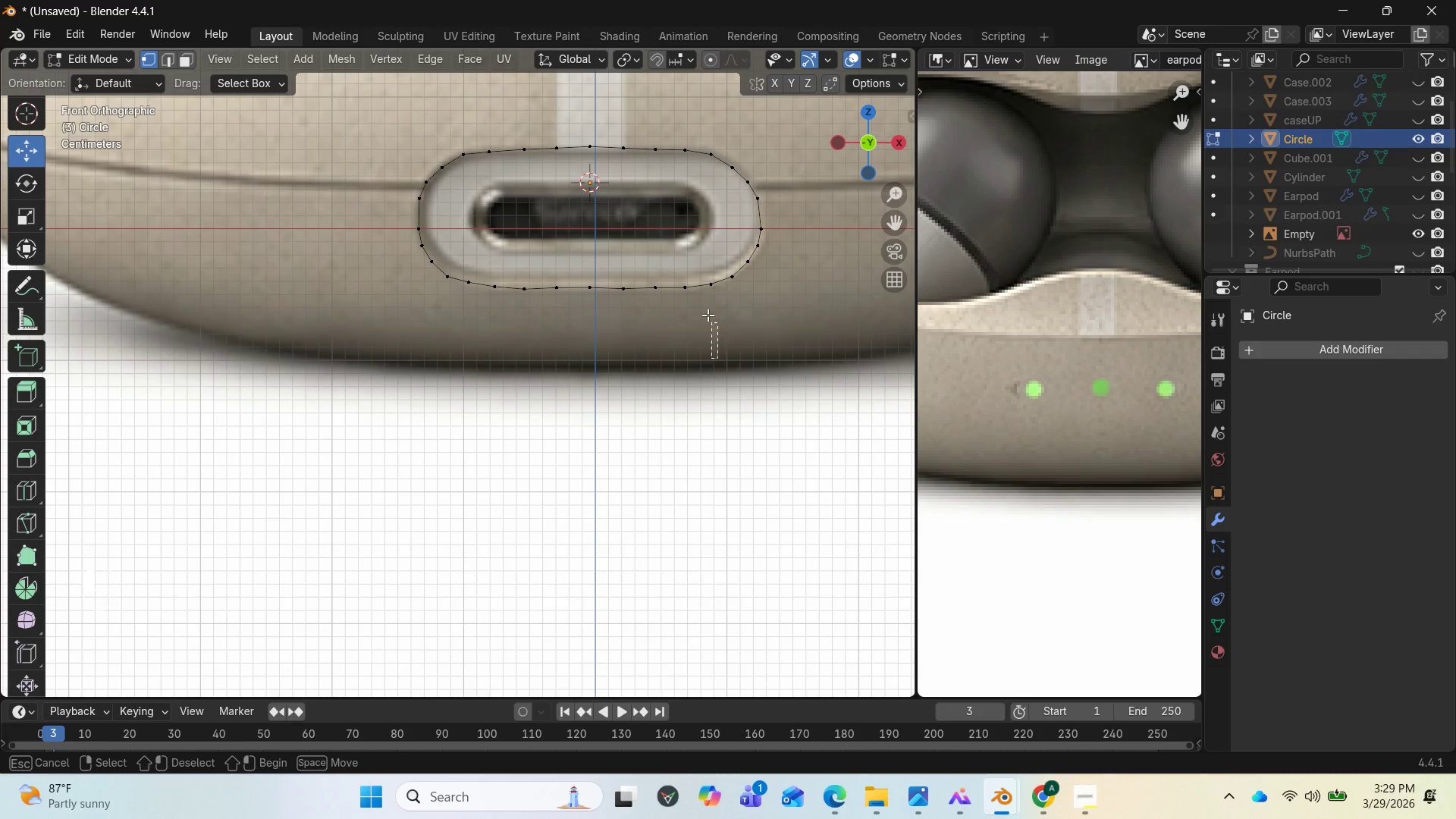 
left_click_drag(start_coordinate=[717, 358], to_coordinate=[465, 263])
 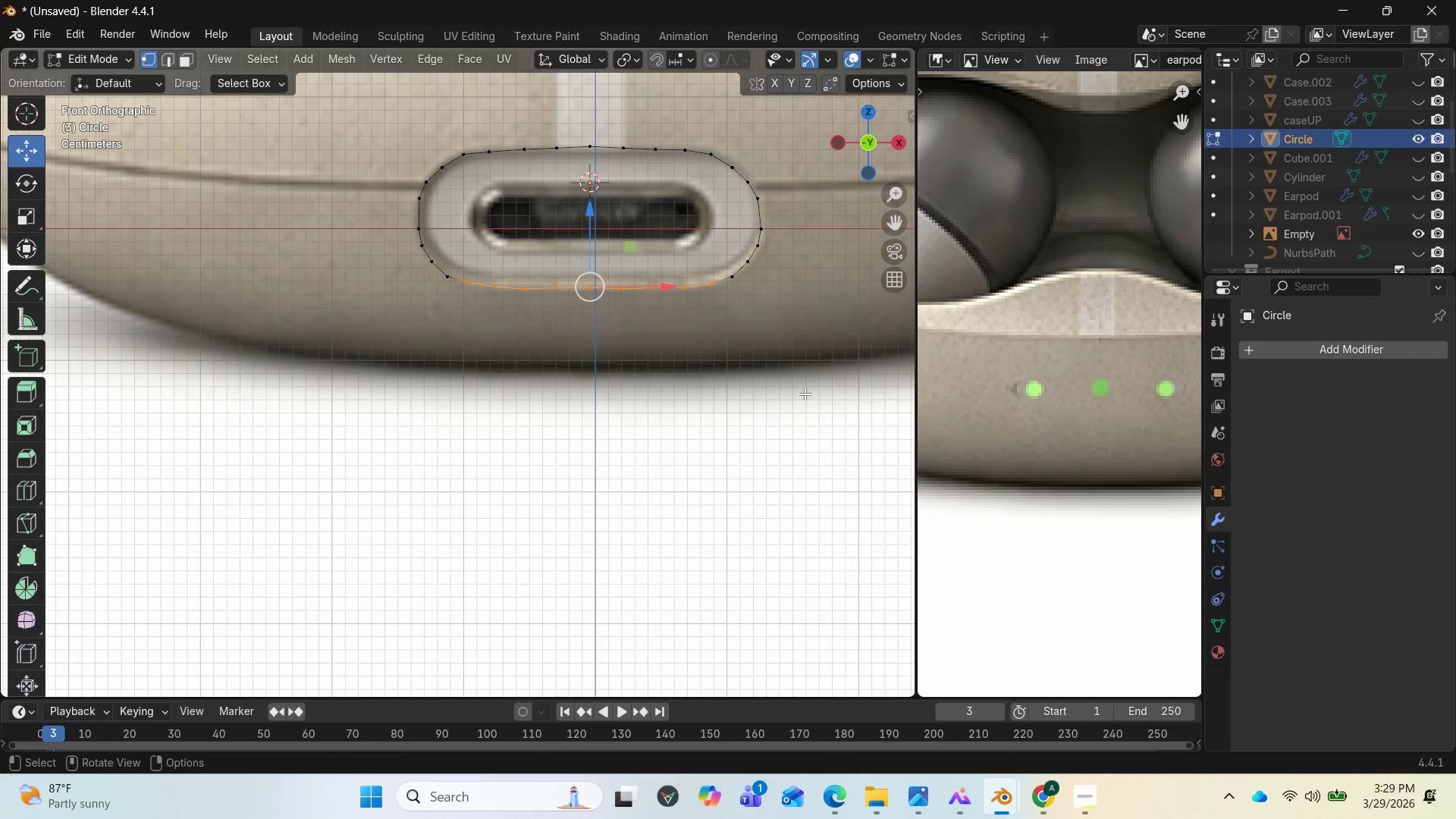 
type(szo0)
 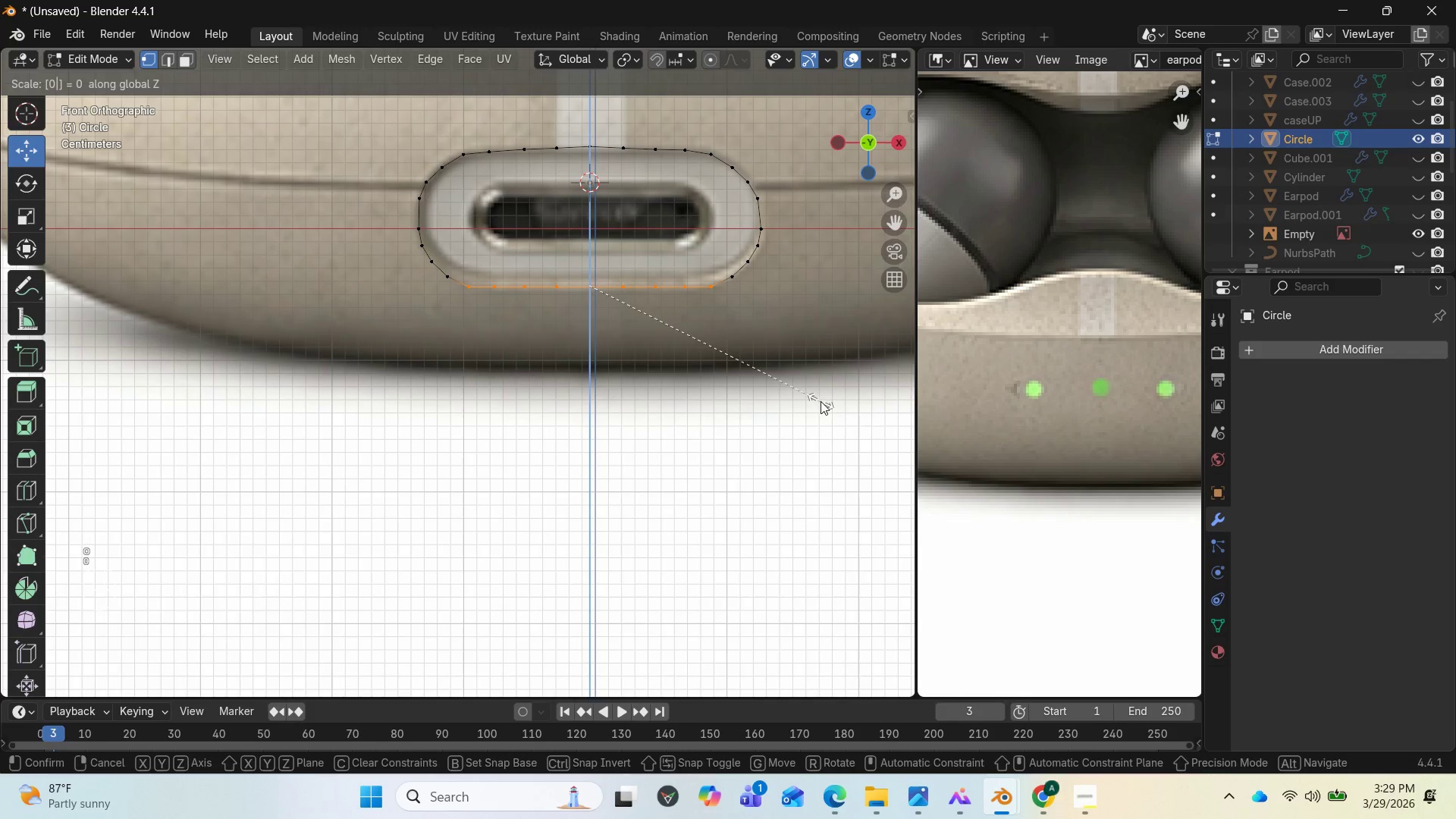 
key(Enter)
 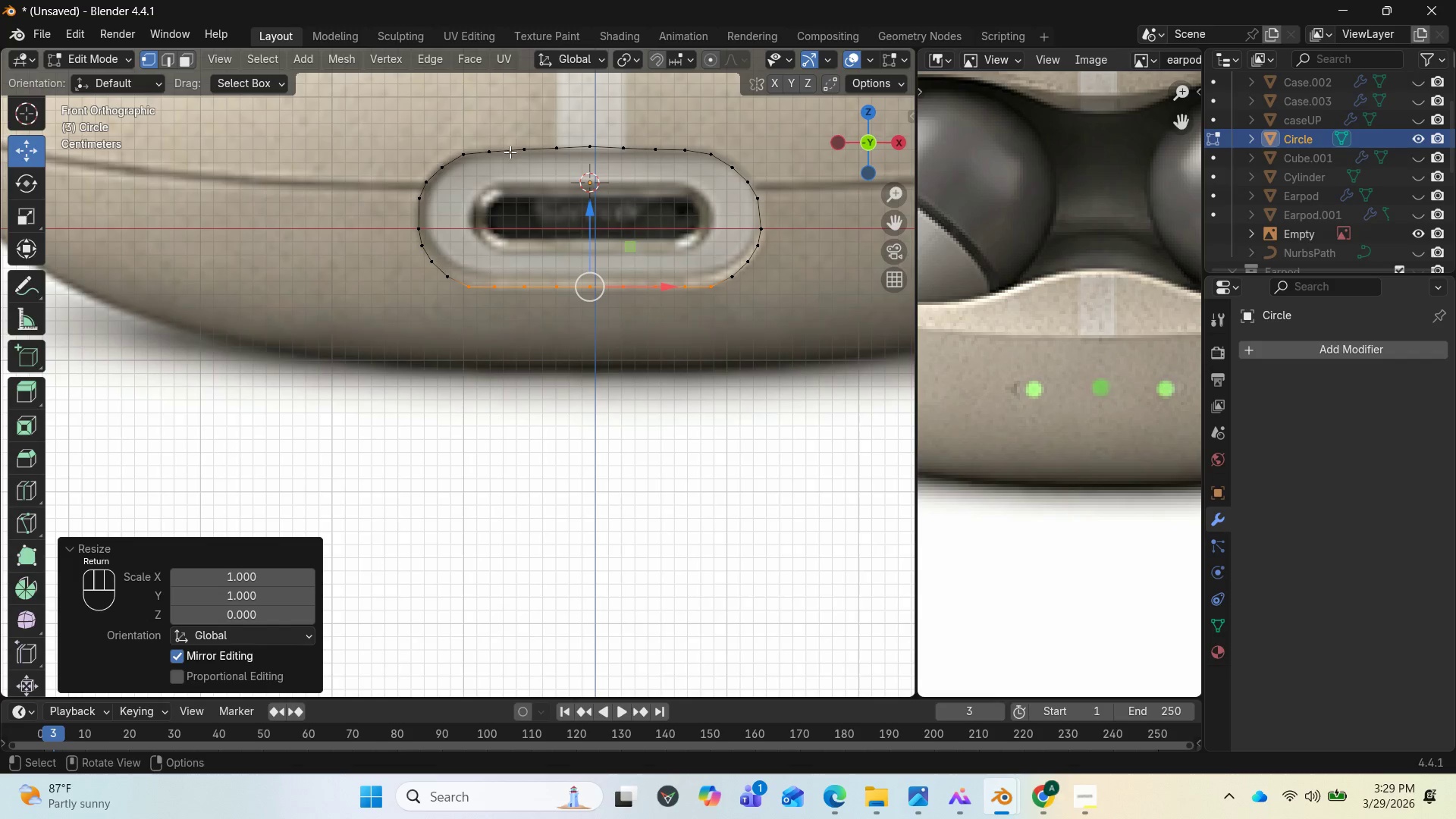 
left_click_drag(start_coordinate=[441, 128], to_coordinate=[726, 176])
 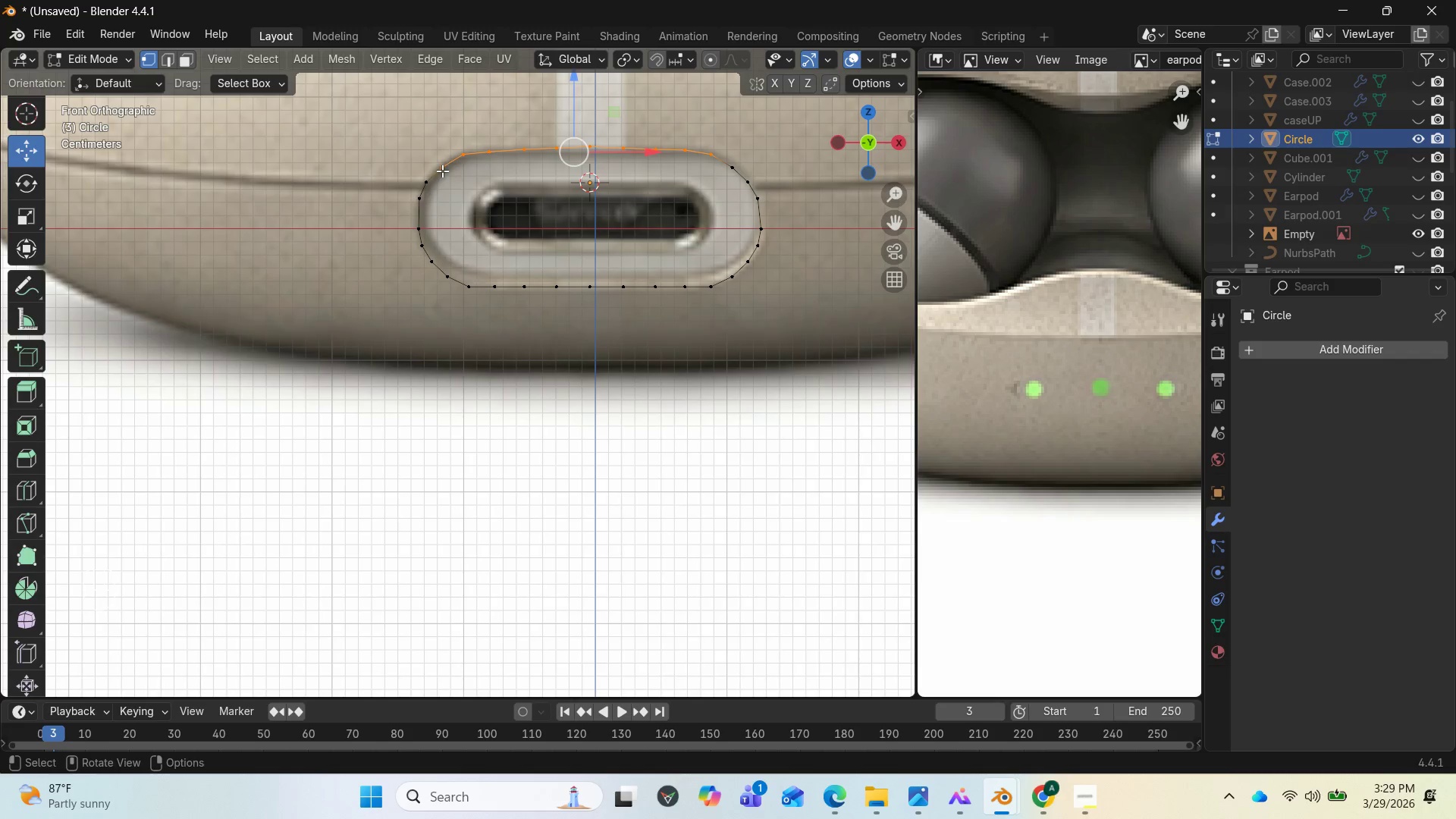 
hold_key(key=ShiftLeft, duration=0.66)
left_click([443, 170])
 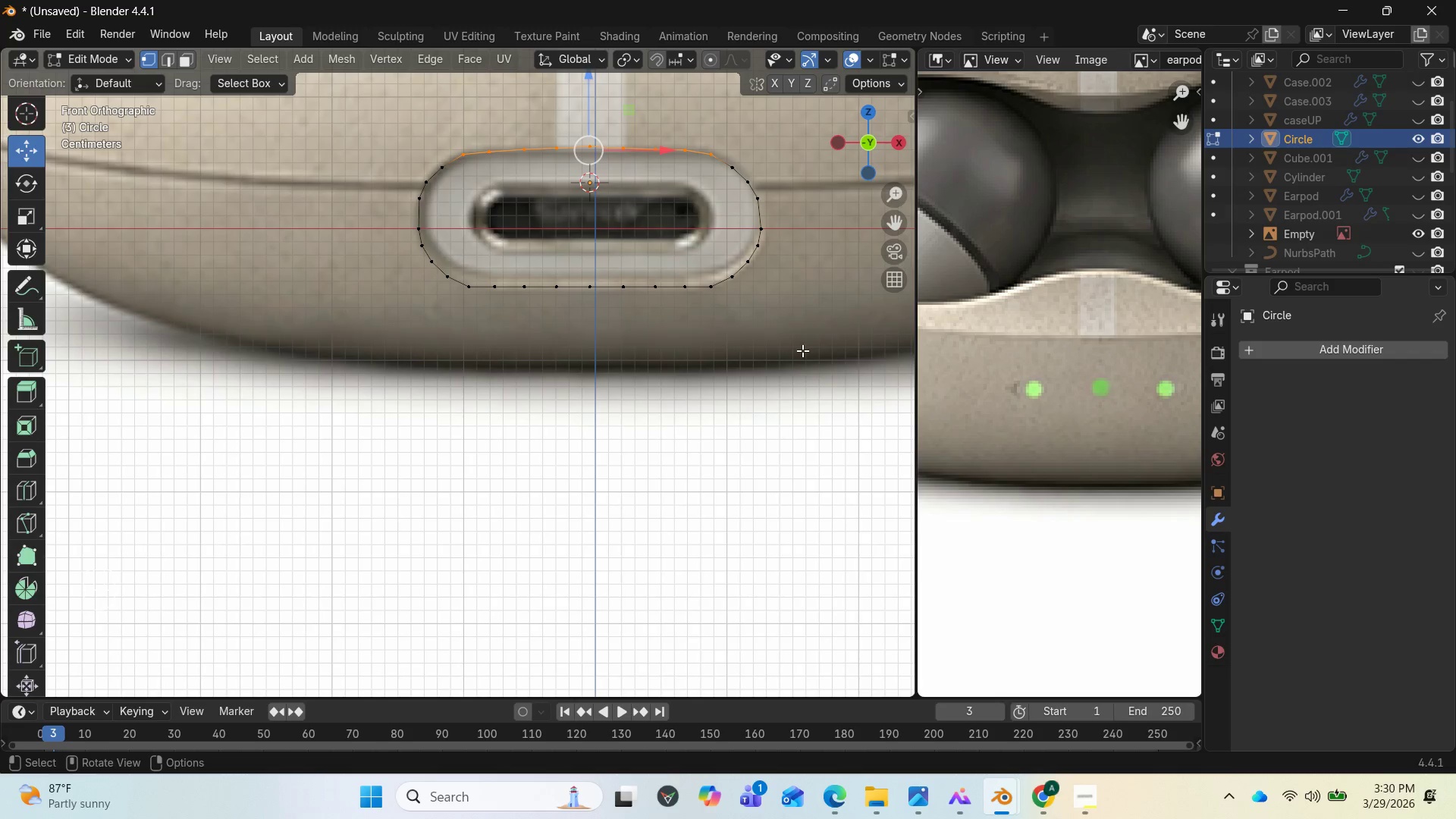 
type(sz0)
 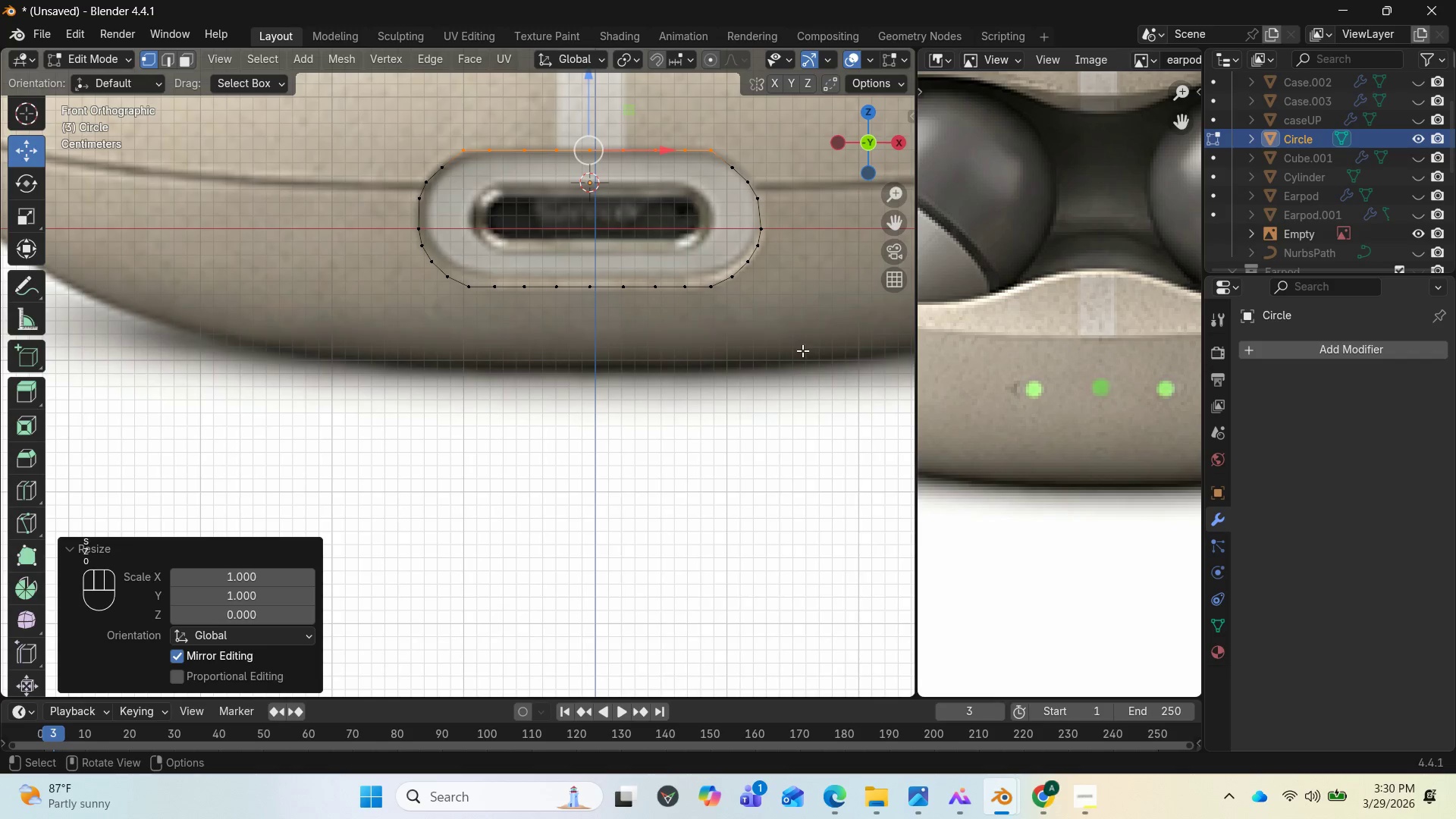 
left_click([802, 350])
 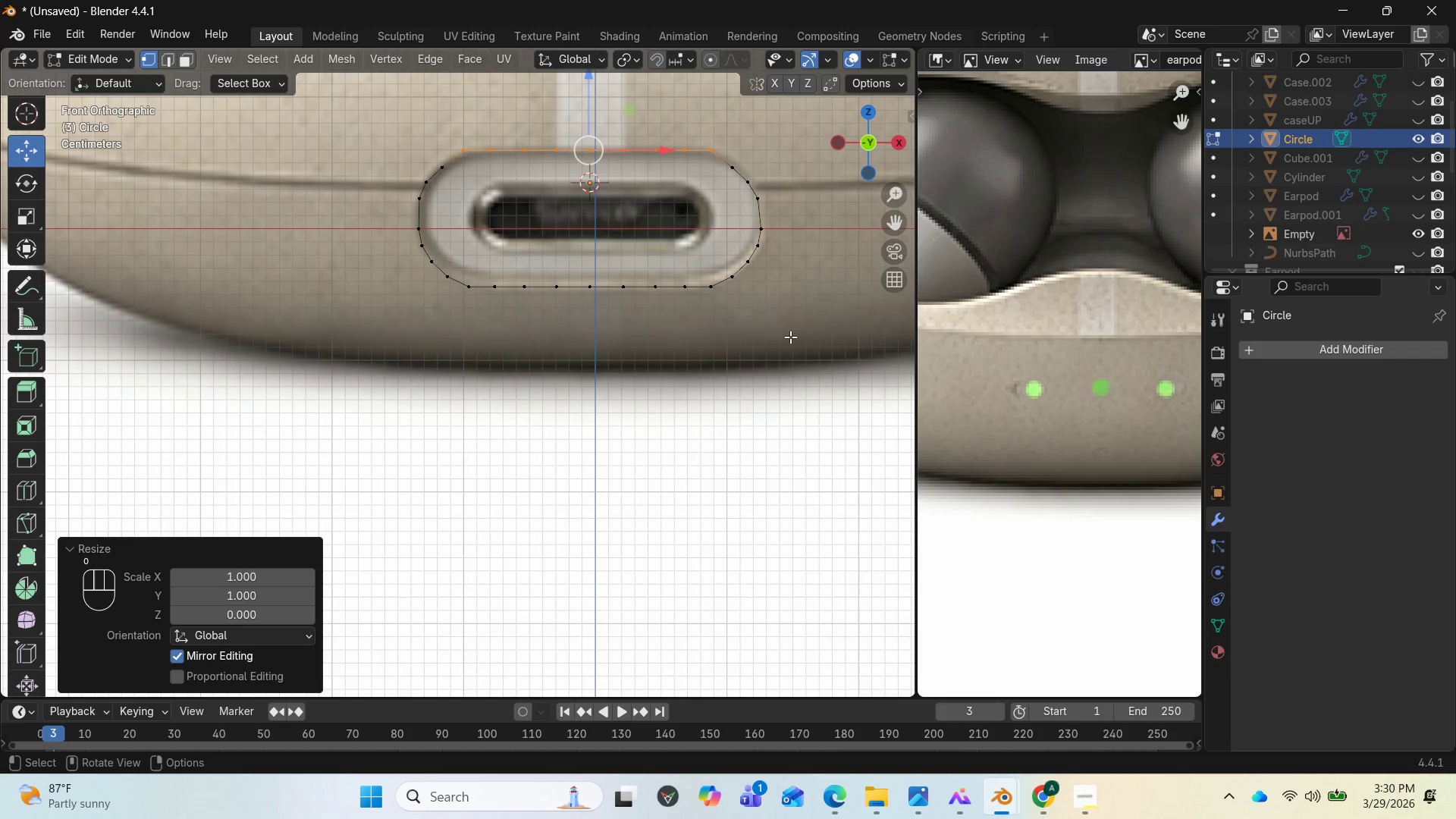 
scroll: coordinate [801, 344], scroll_direction: down, amount: 2.0
 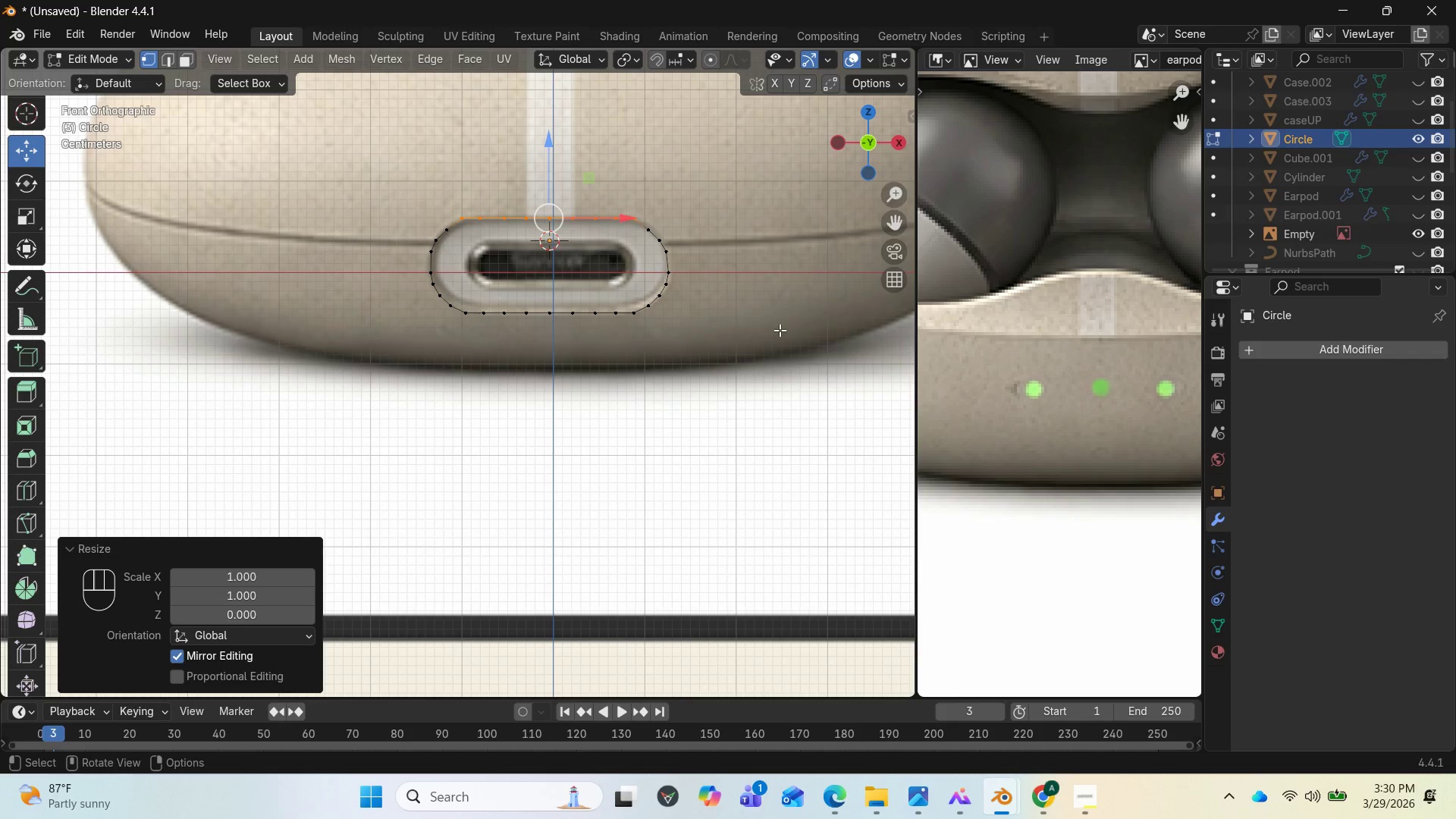 
wait(11.31)
 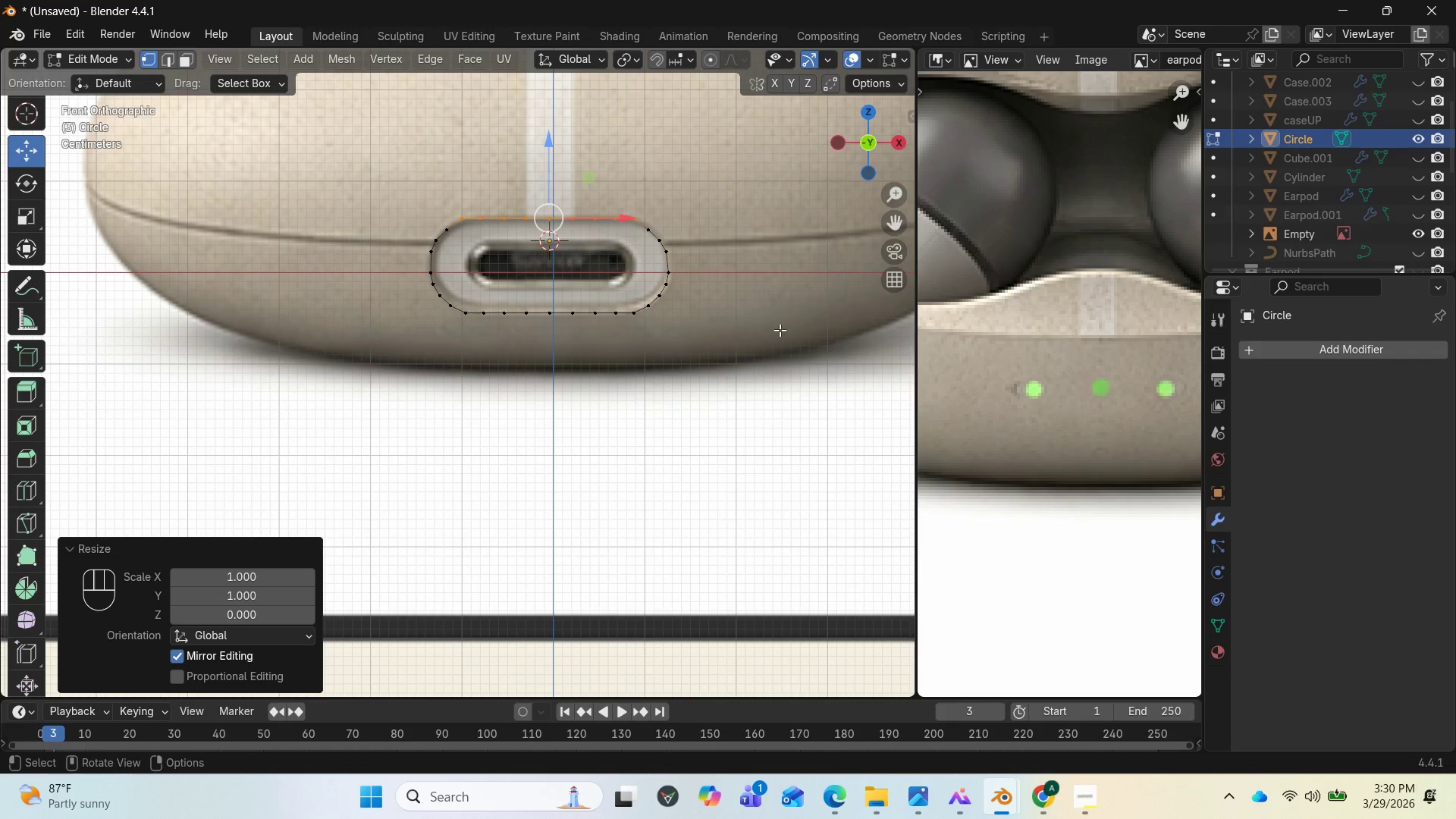 
left_click_drag(start_coordinate=[859, 149], to_coordinate=[673, 199])
 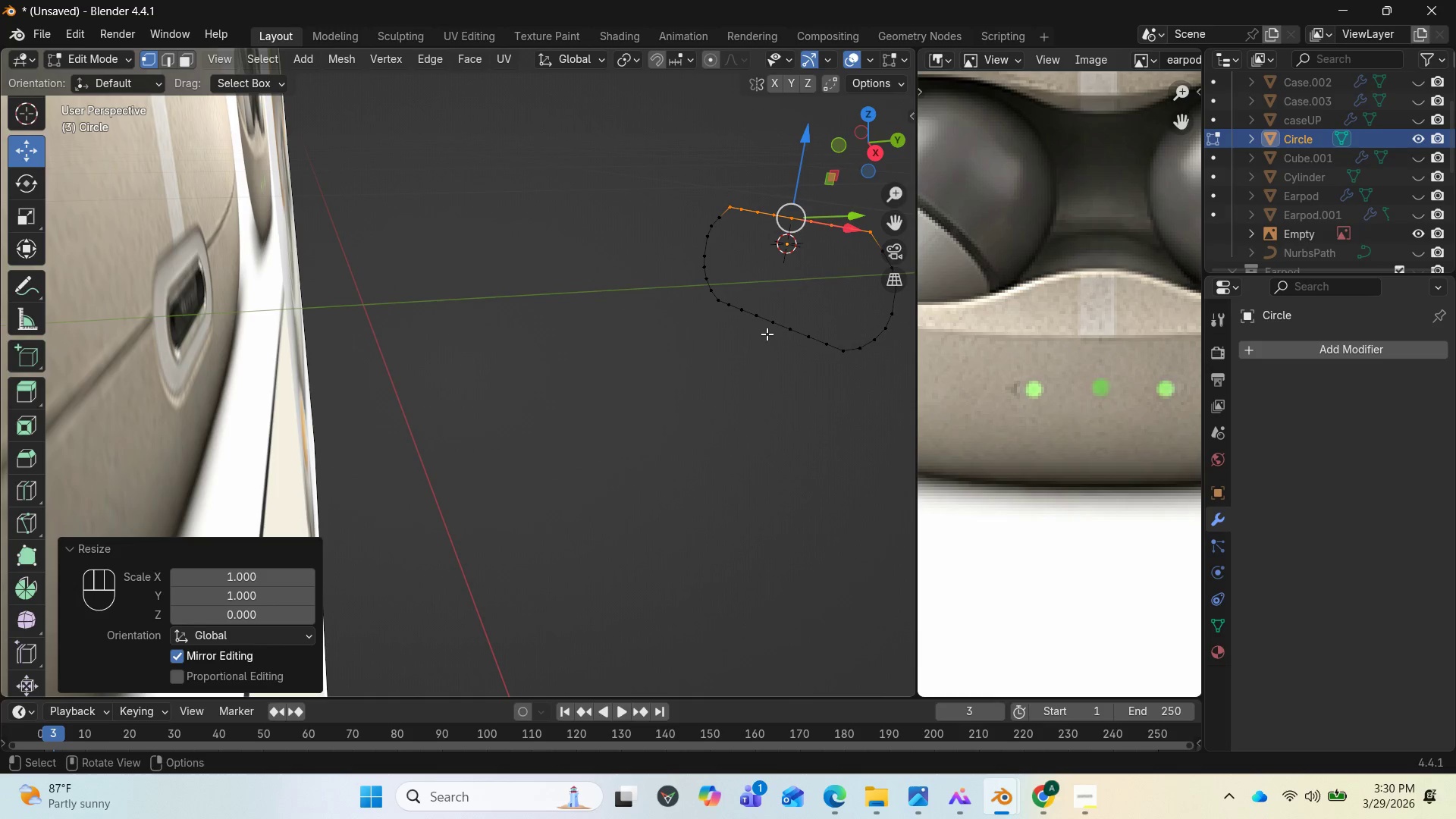 
key(Q)
 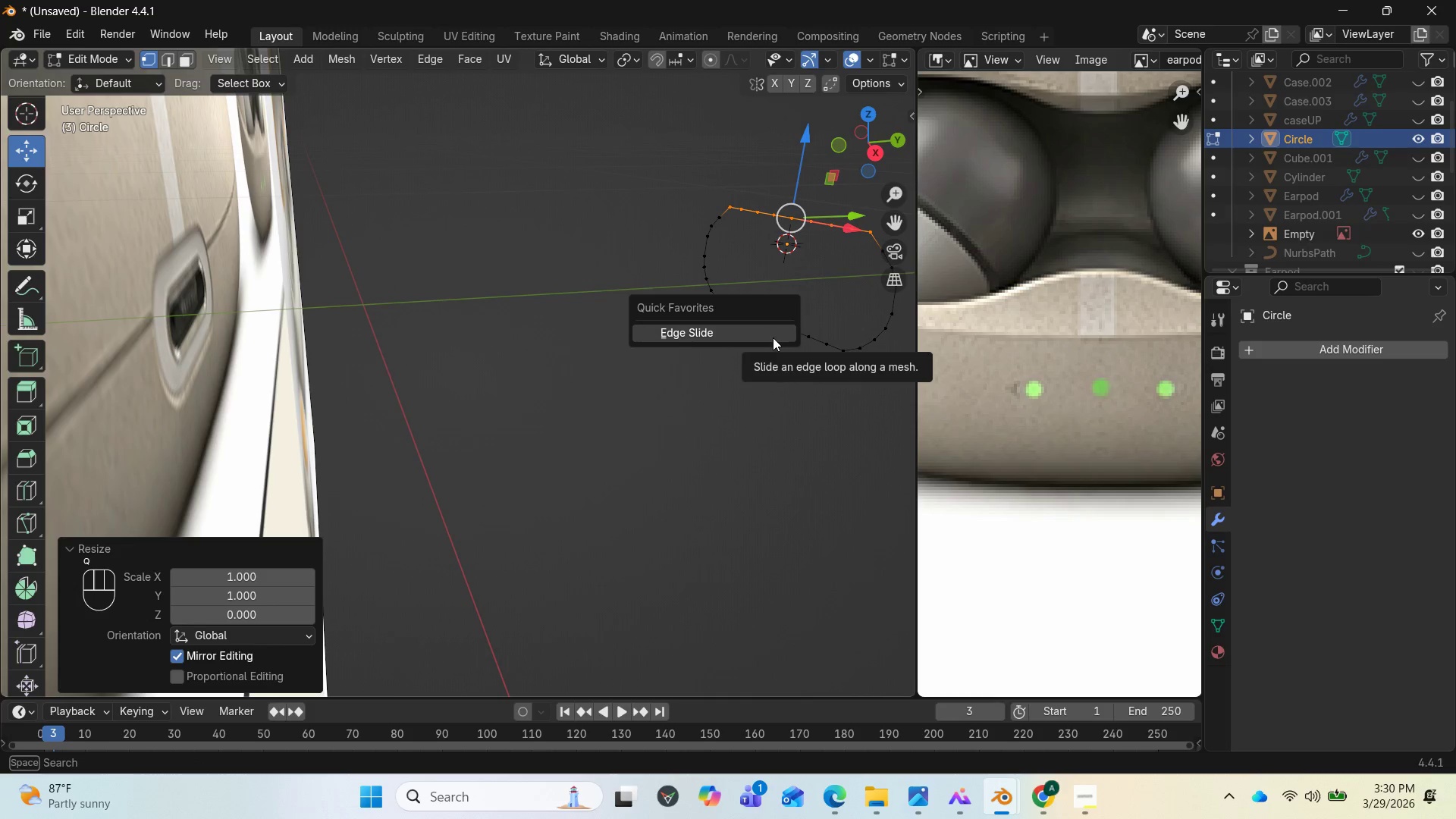 
right_click([773, 337])
 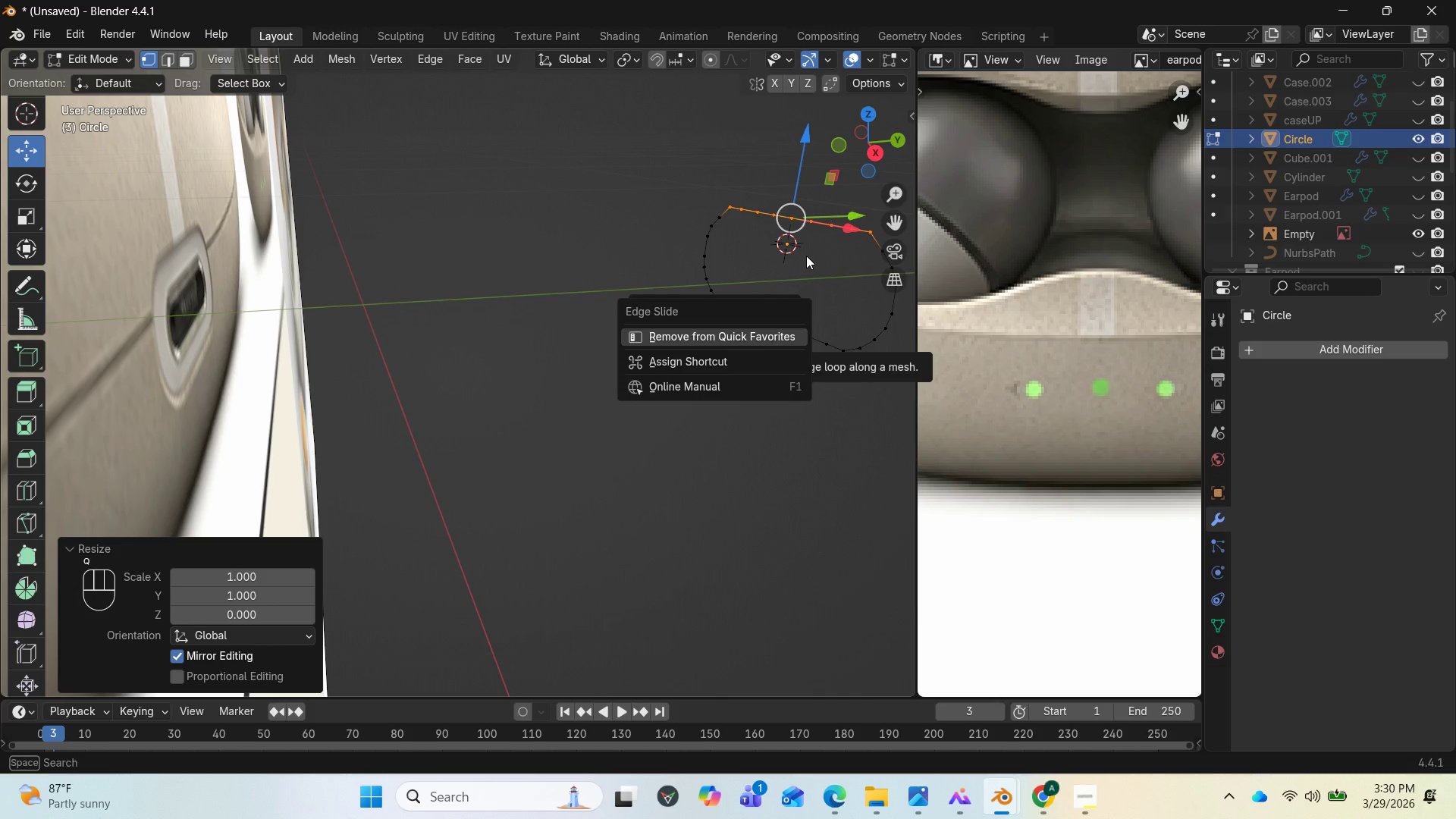 
right_click([806, 256])
 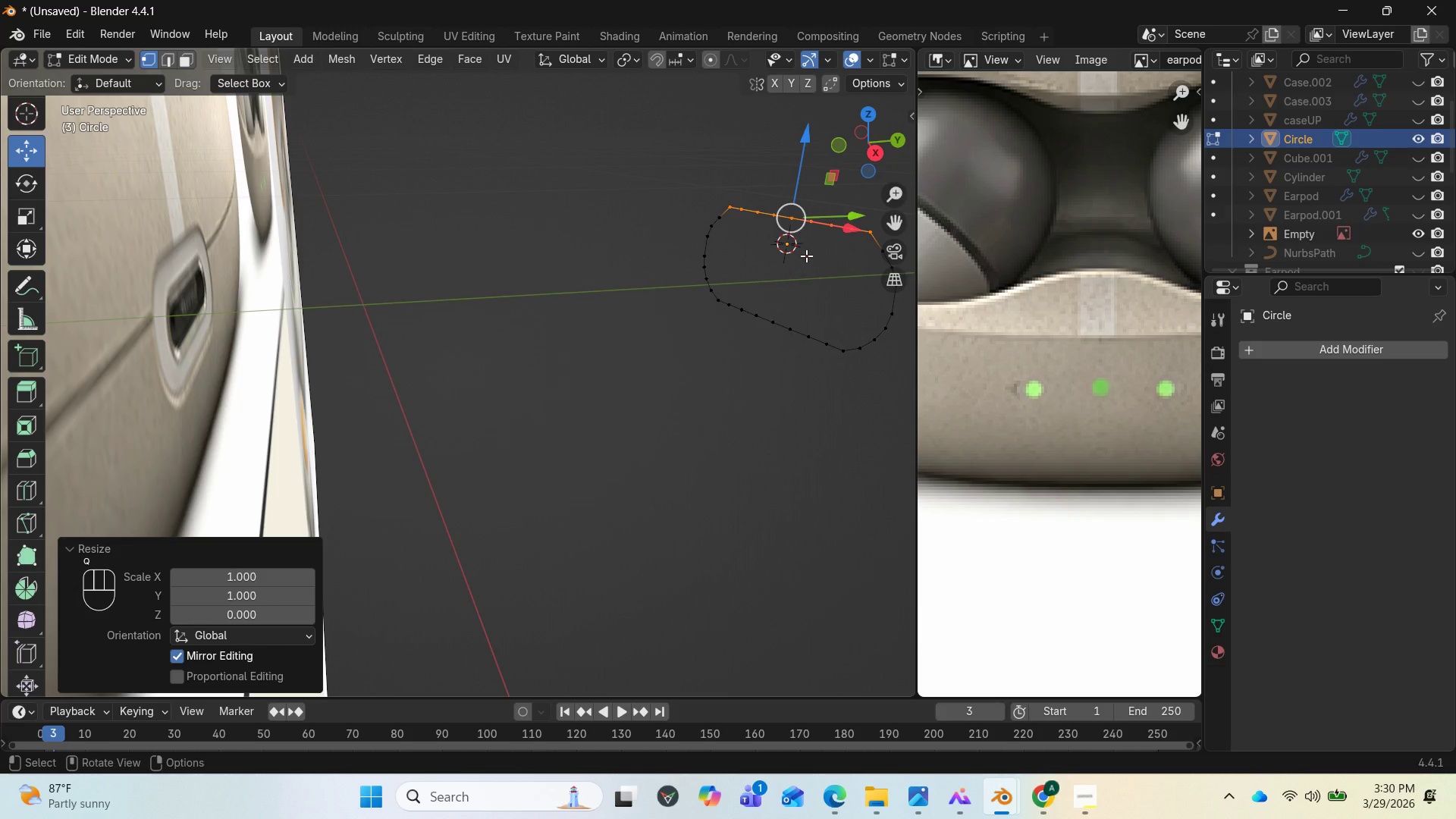 
right_click([806, 256])
 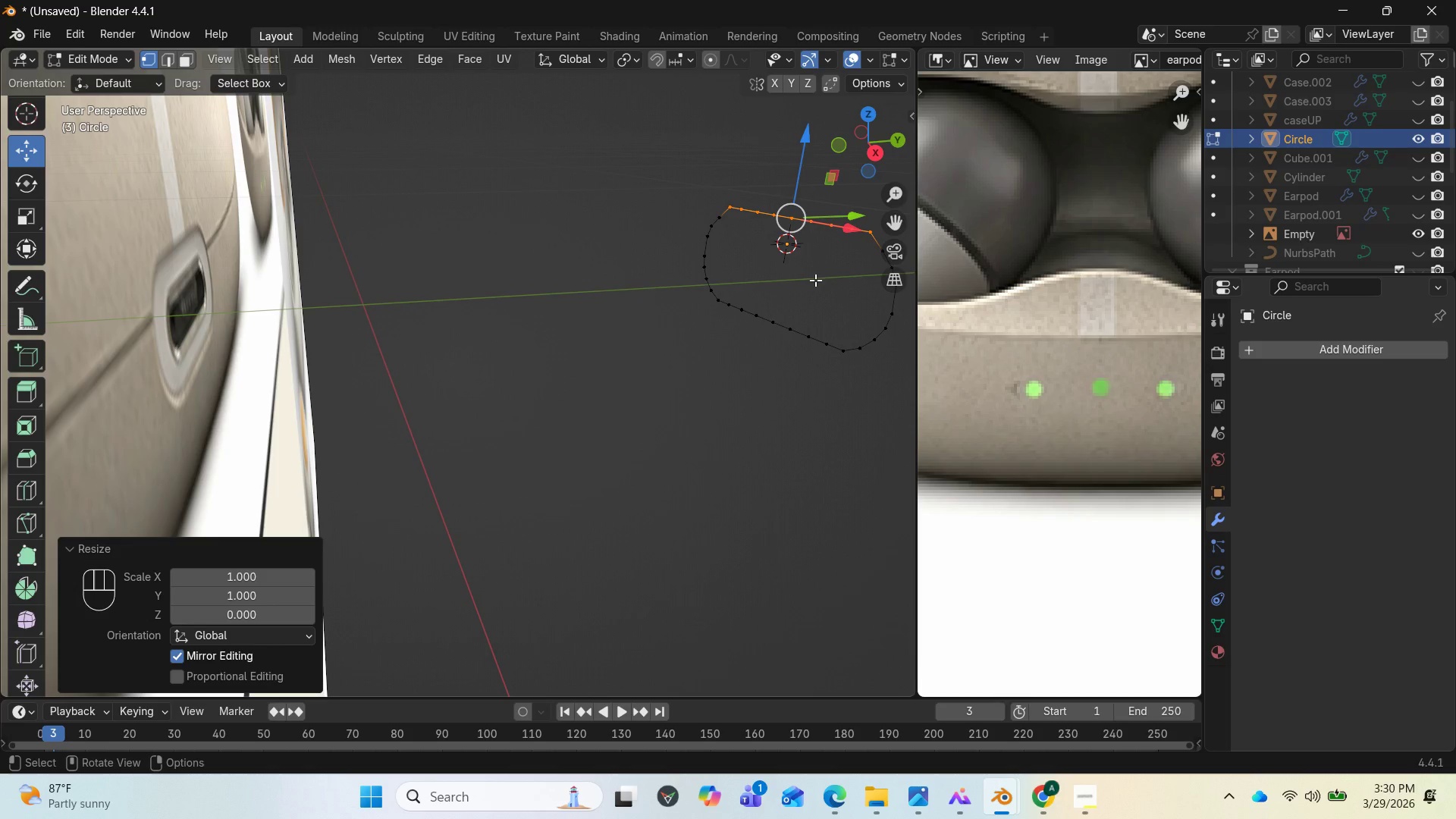 
key(A)
 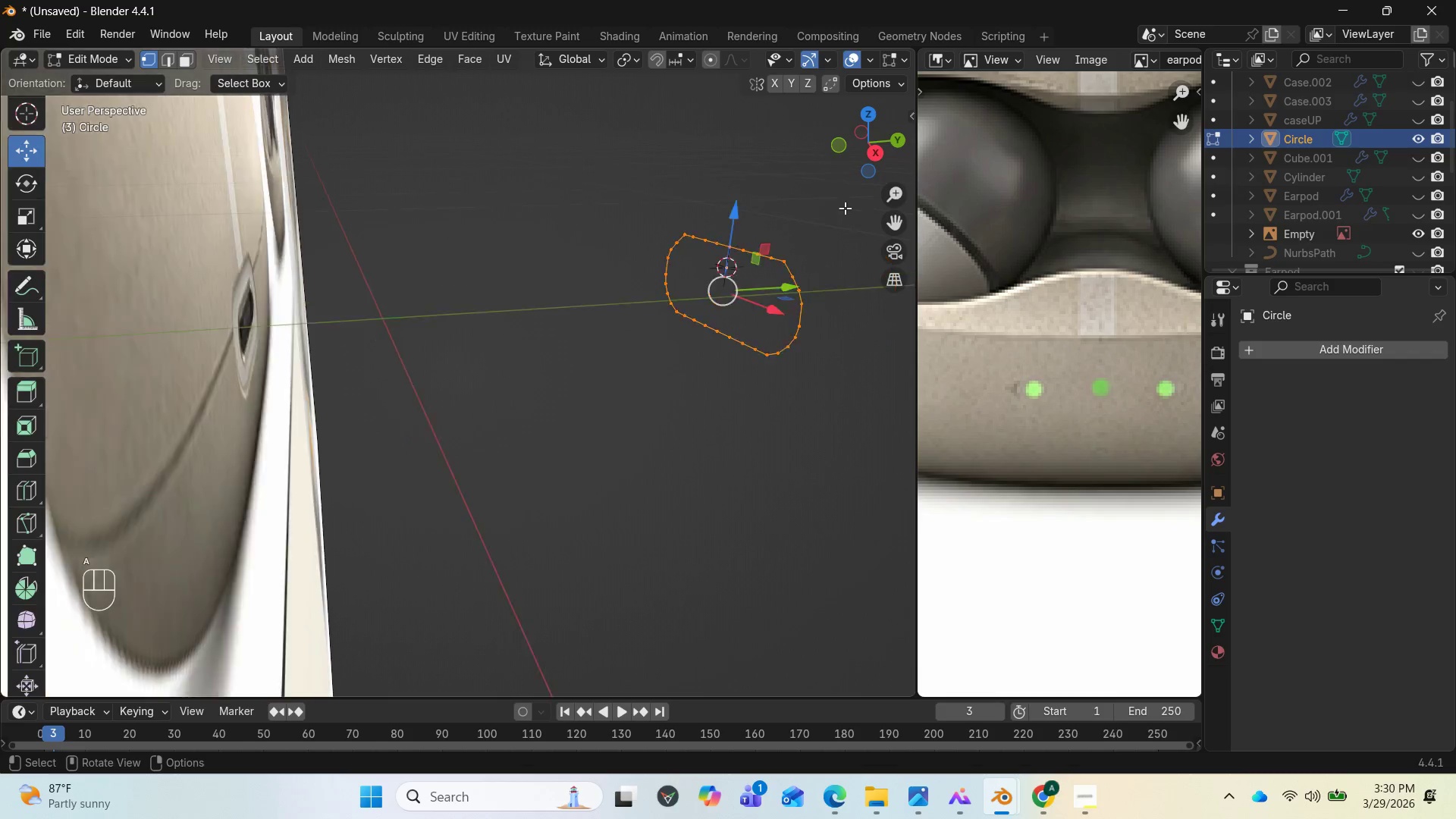 
scroll: coordinate [843, 212], scroll_direction: down, amount: 2.0
 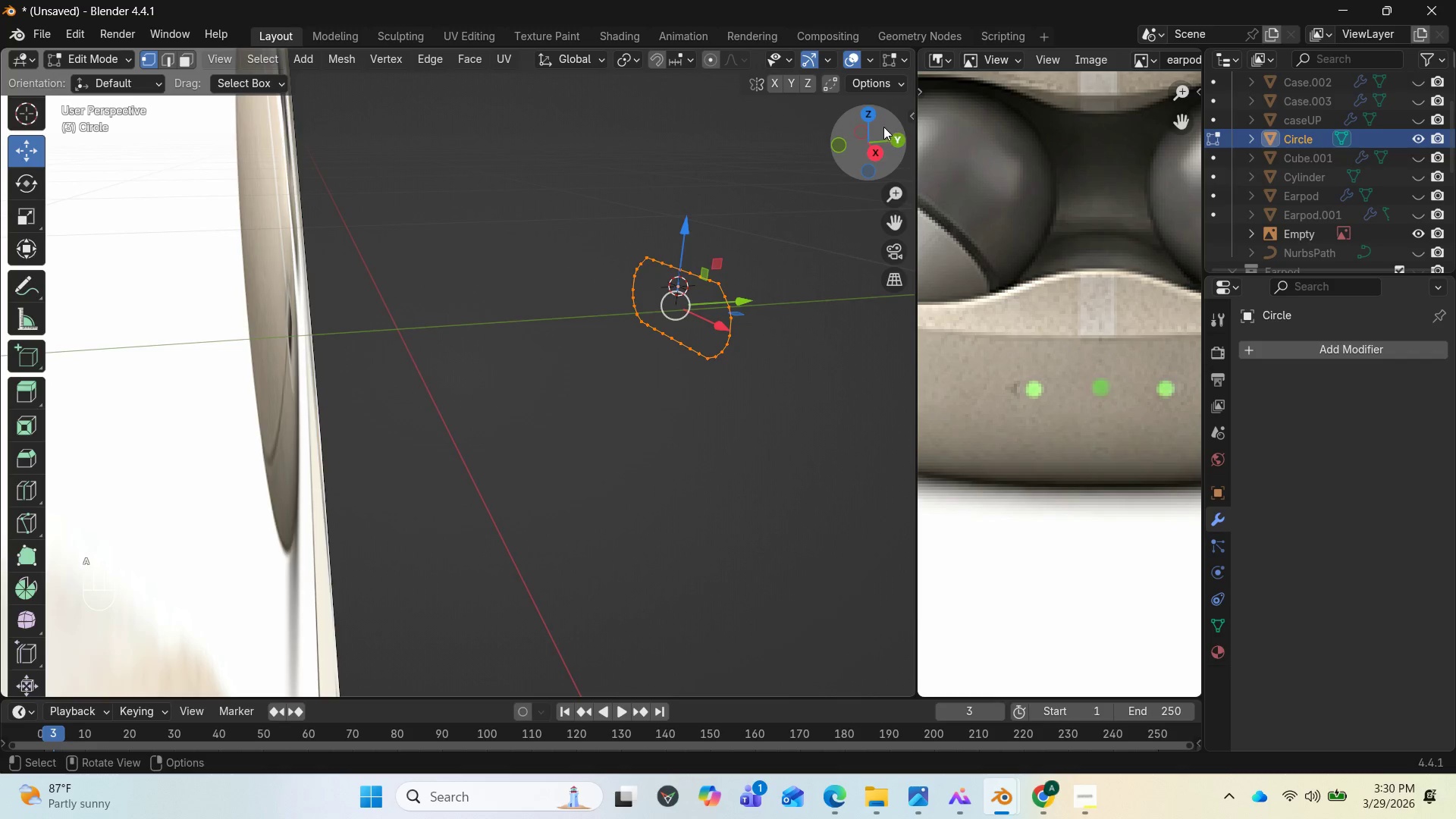 
left_click_drag(start_coordinate=[882, 127], to_coordinate=[818, 140])
 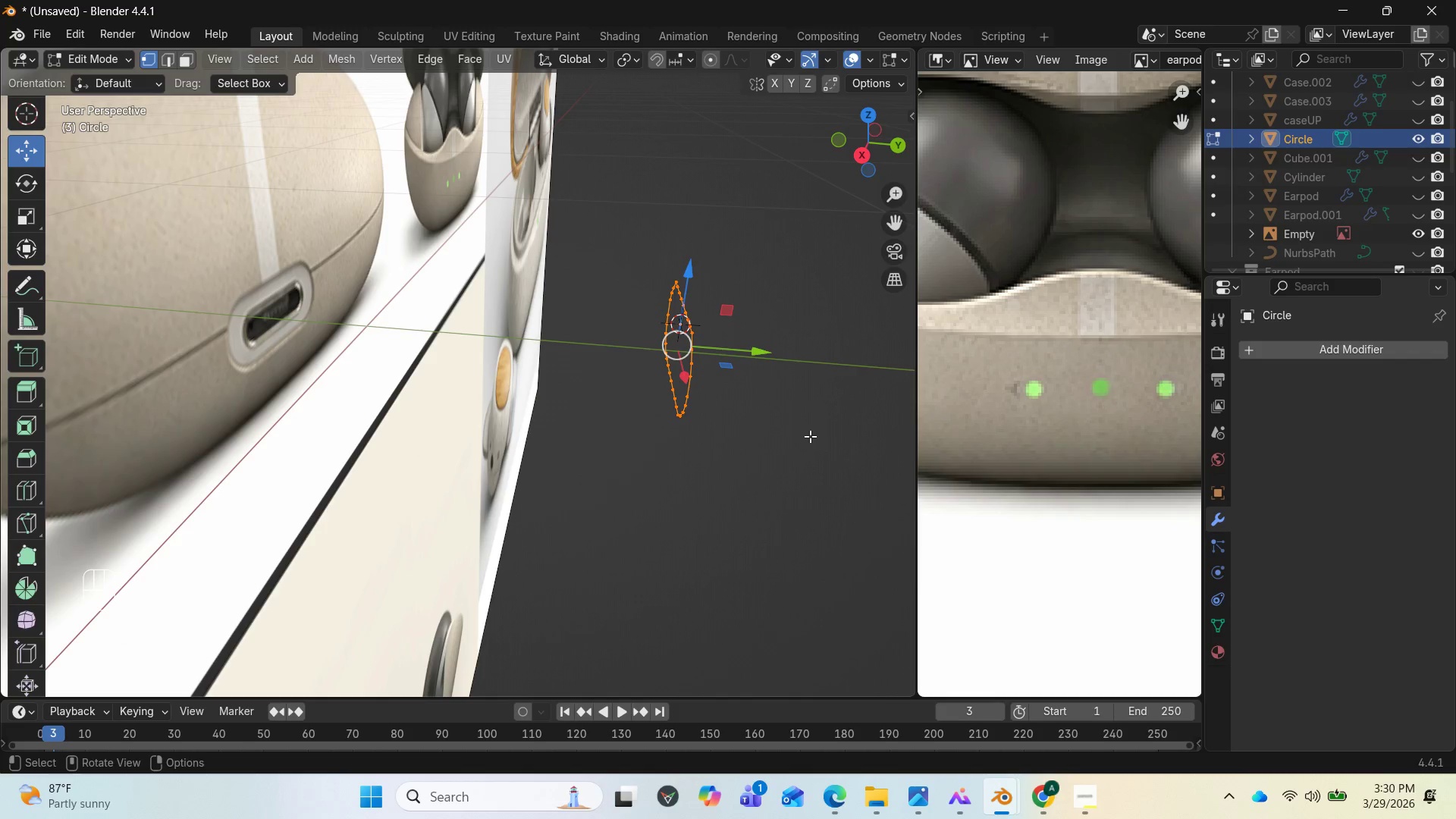 
key(End)
 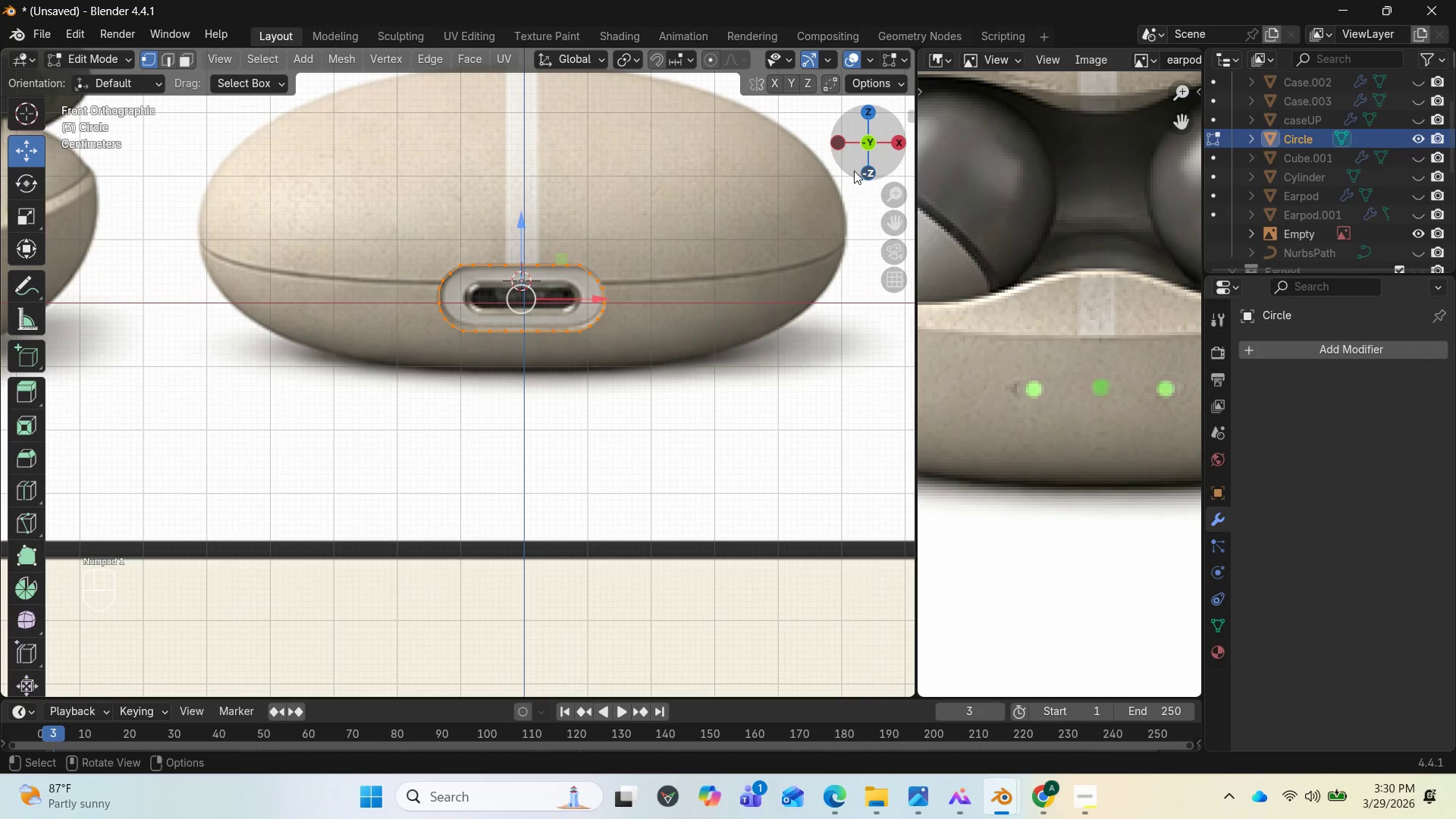 
key(PageDown)
 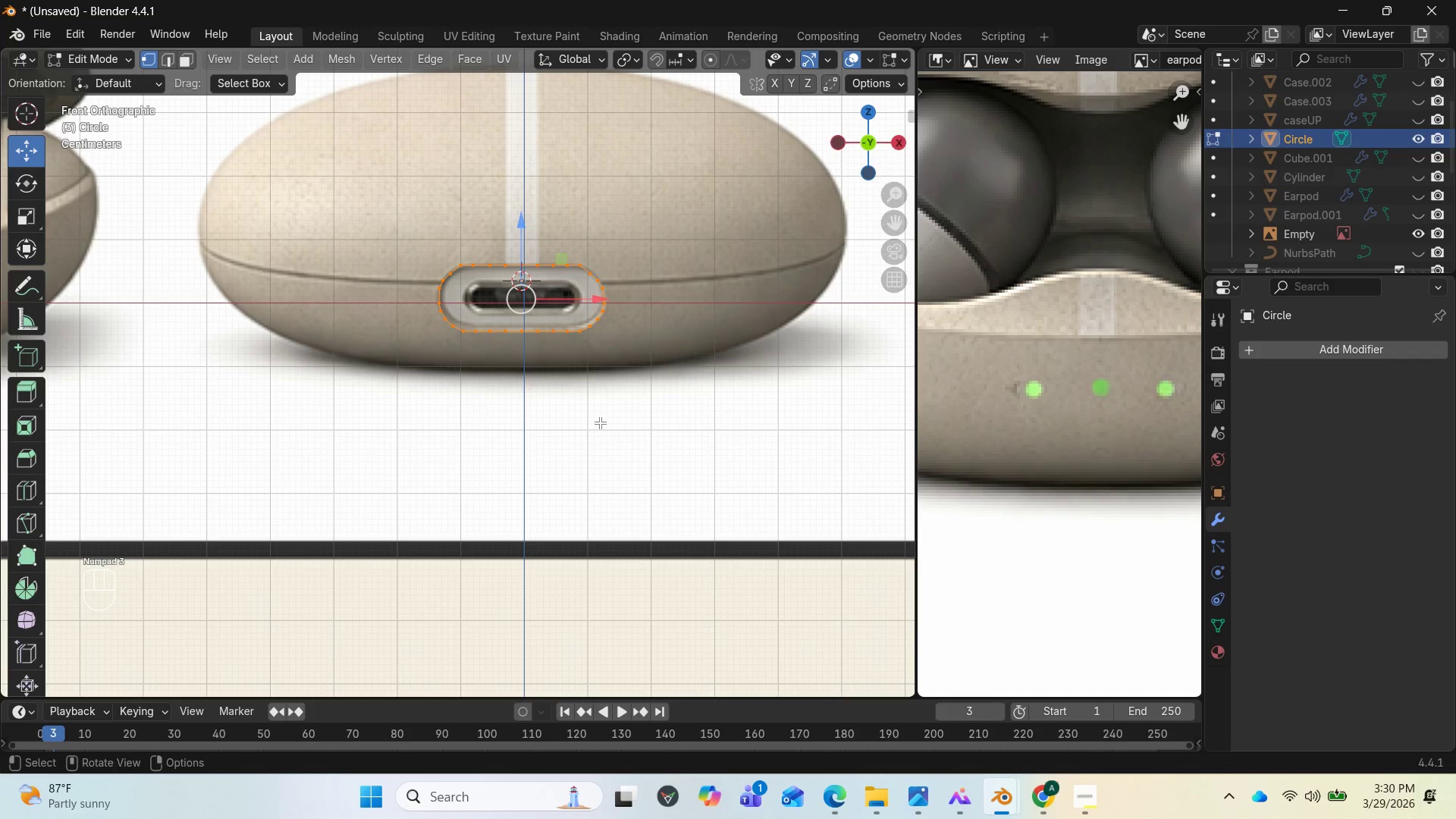 
key(PageDown)
 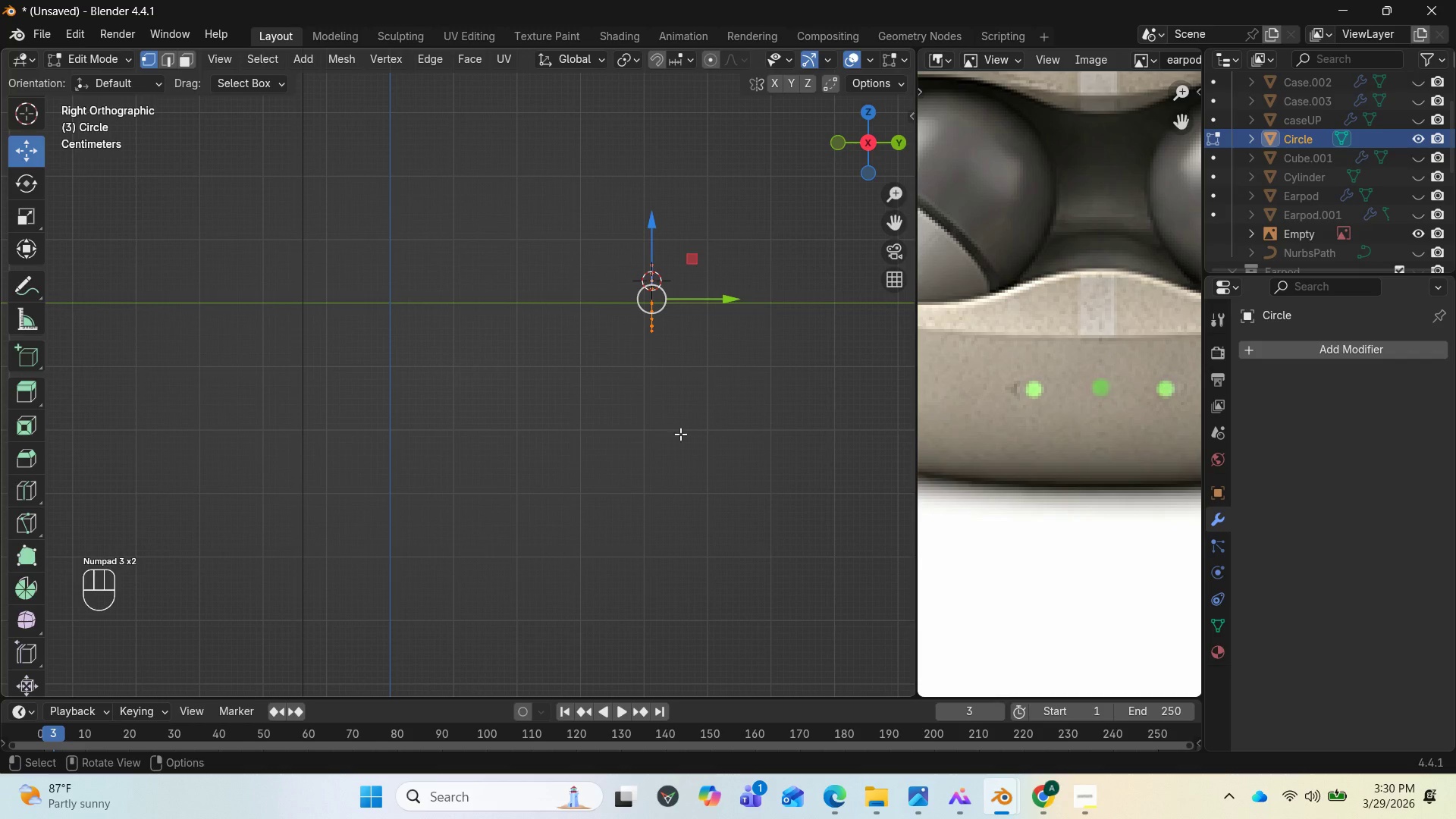 
key(A)
 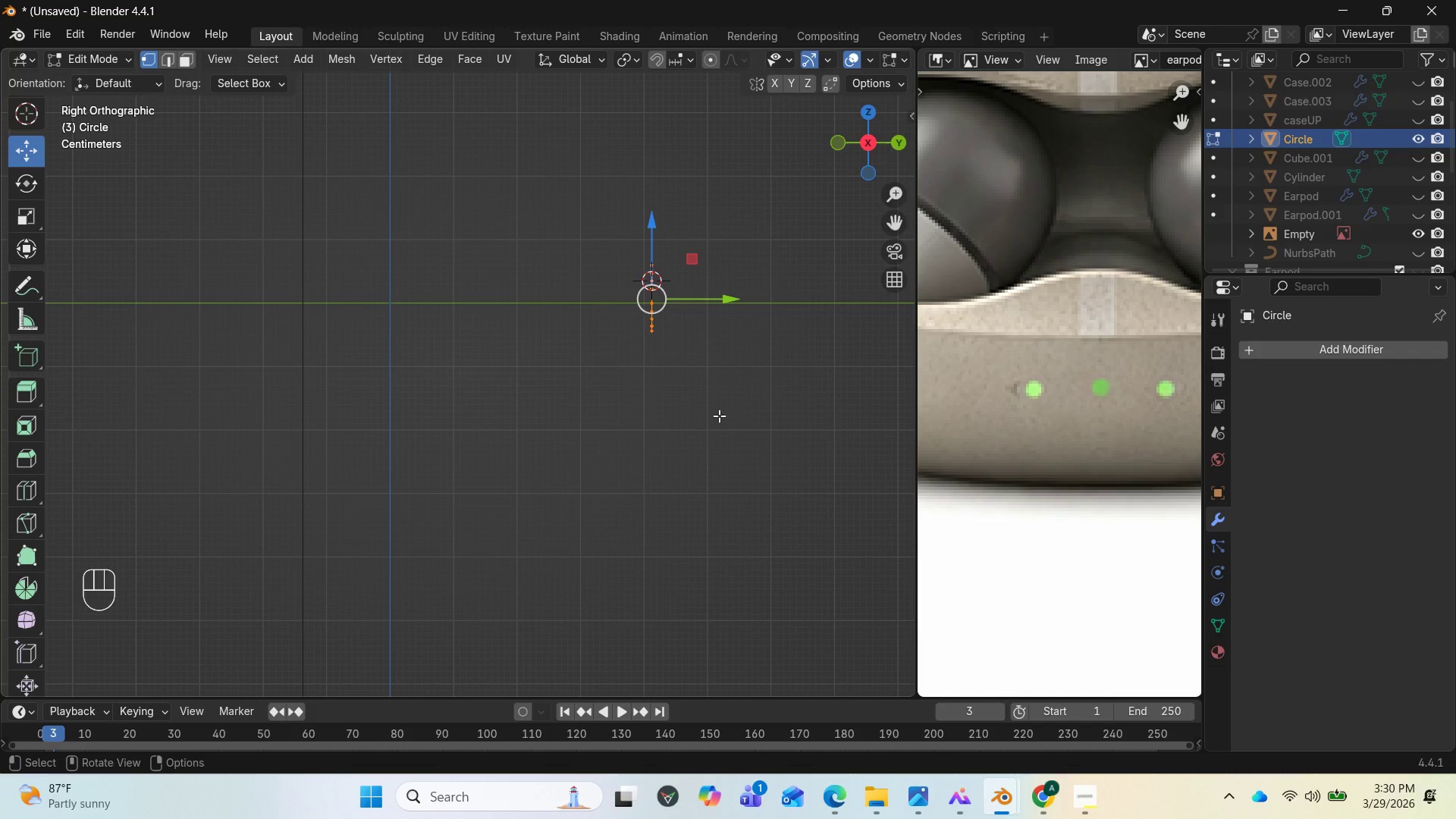 
wait(8.19)
 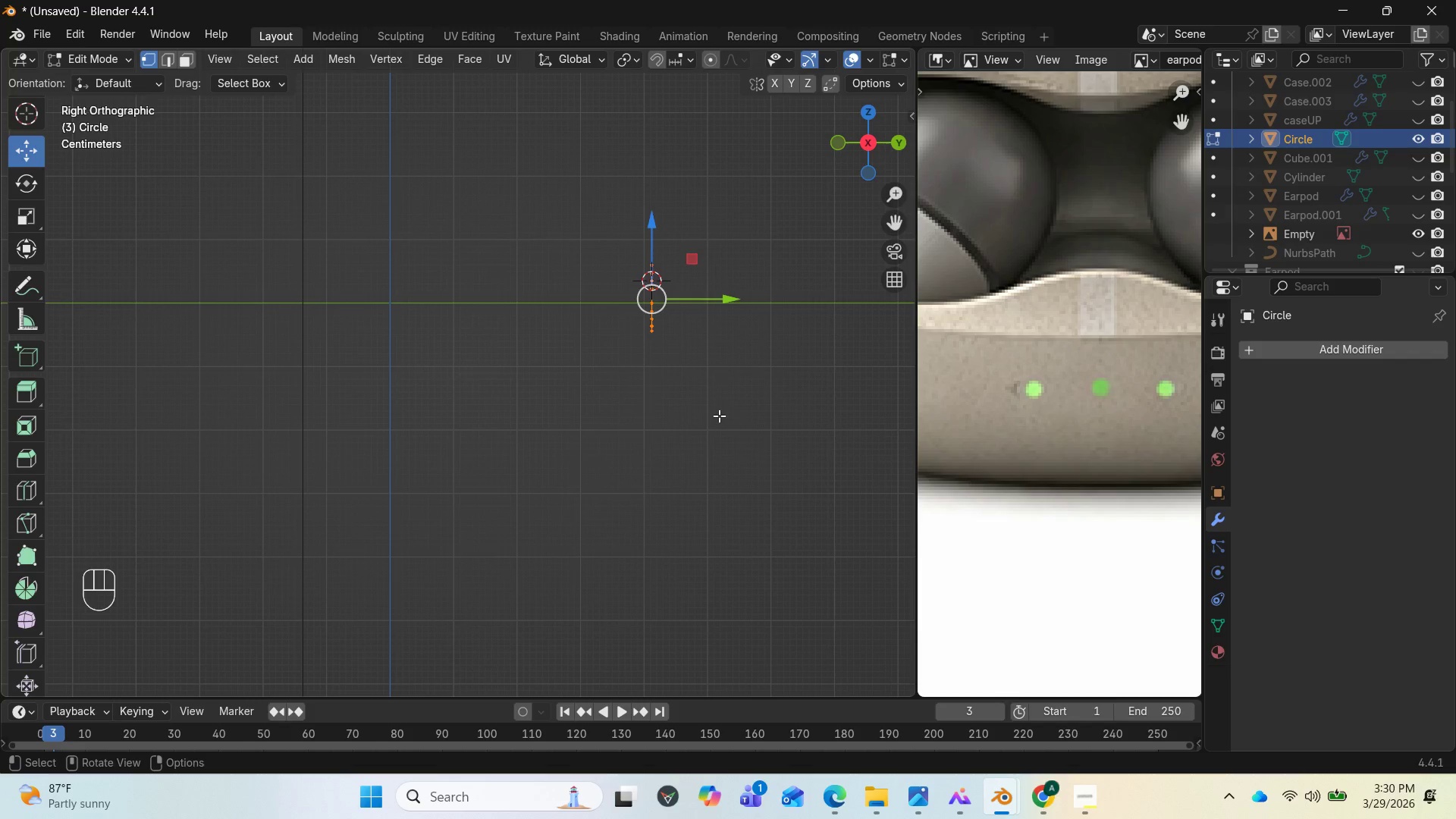 
left_click_drag(start_coordinate=[864, 146], to_coordinate=[140, 180])
 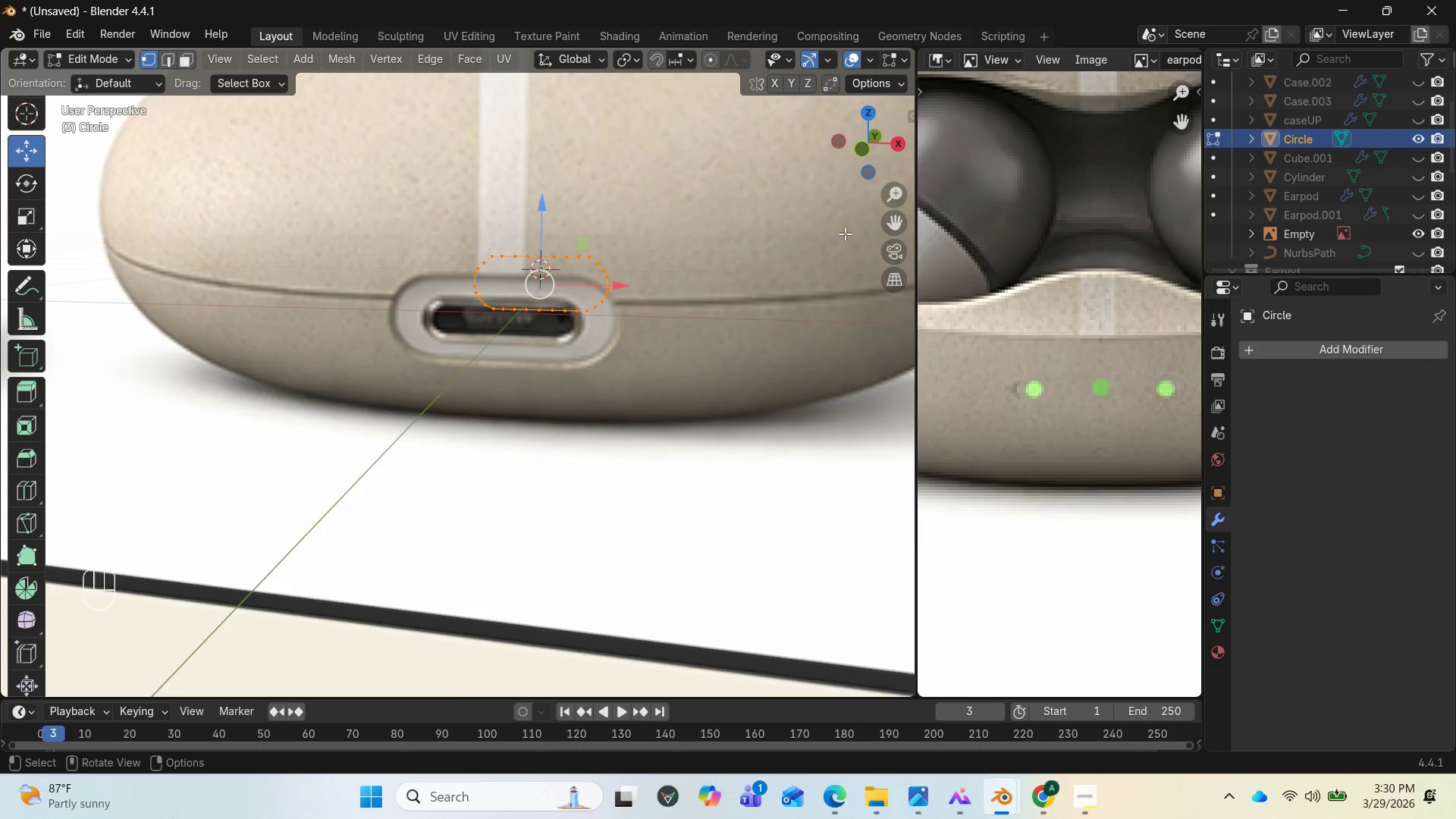 
key(End)
 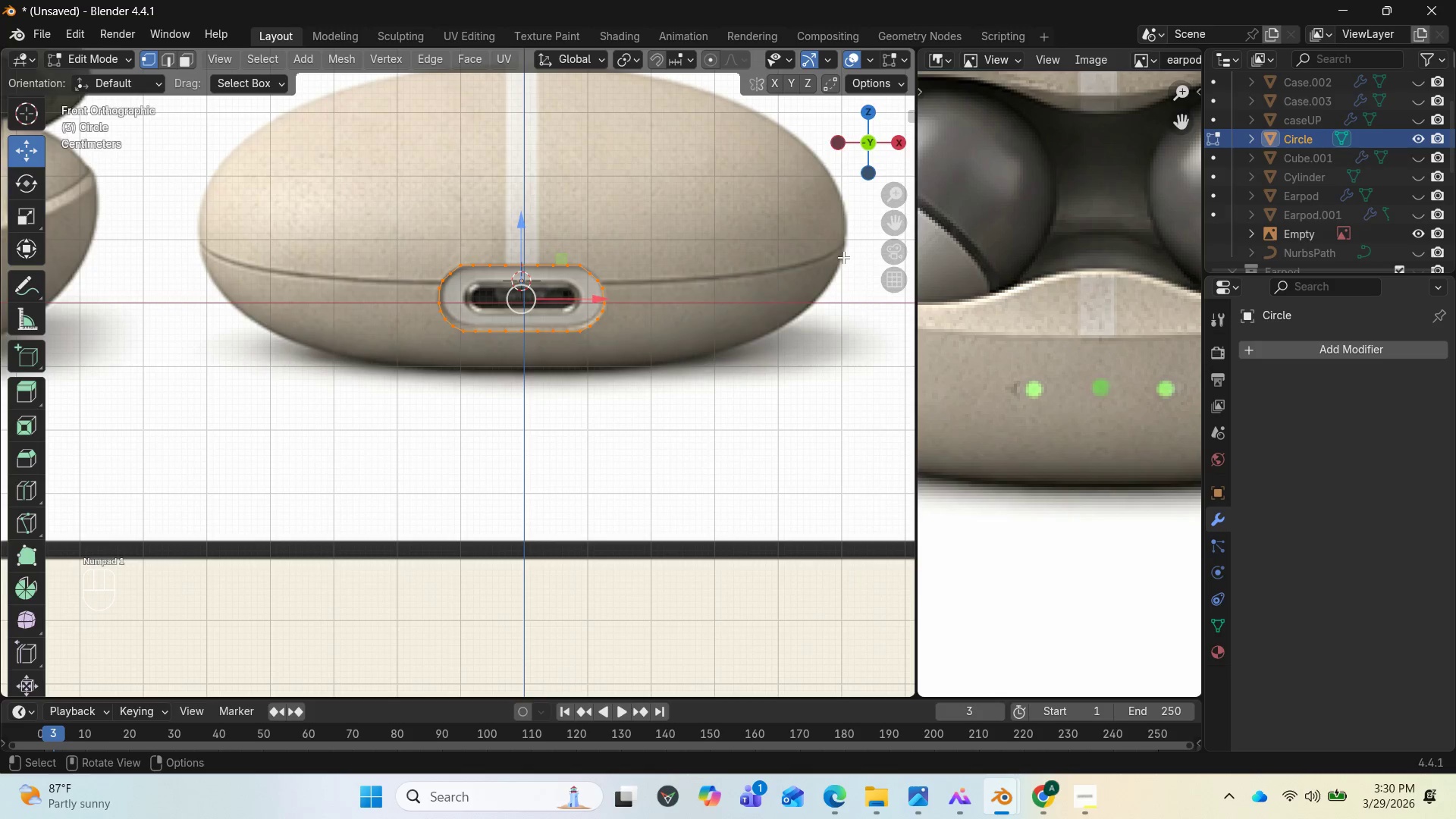 
scroll: coordinate [843, 257], scroll_direction: up, amount: 1.0
 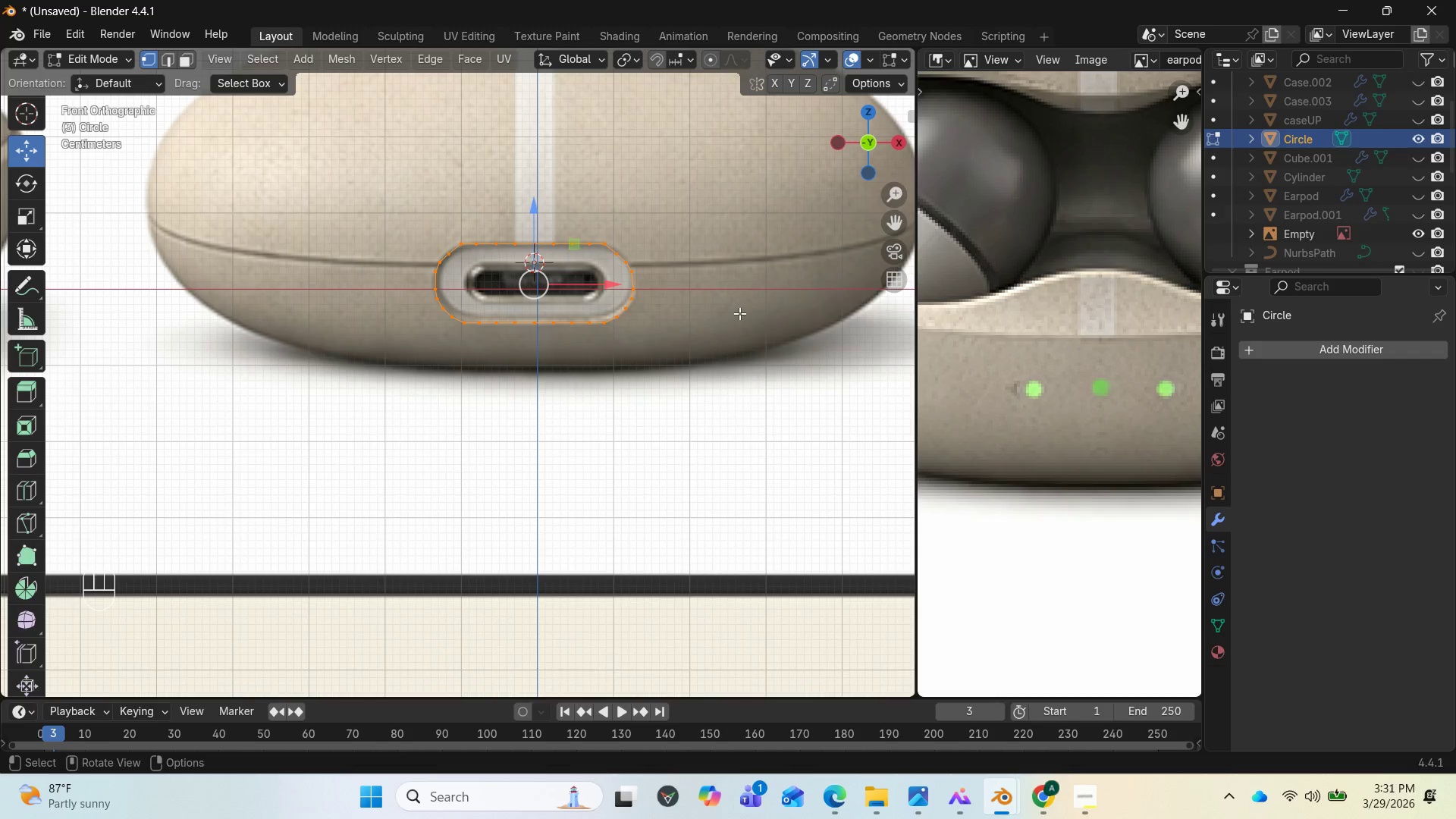 
wait(16.86)
 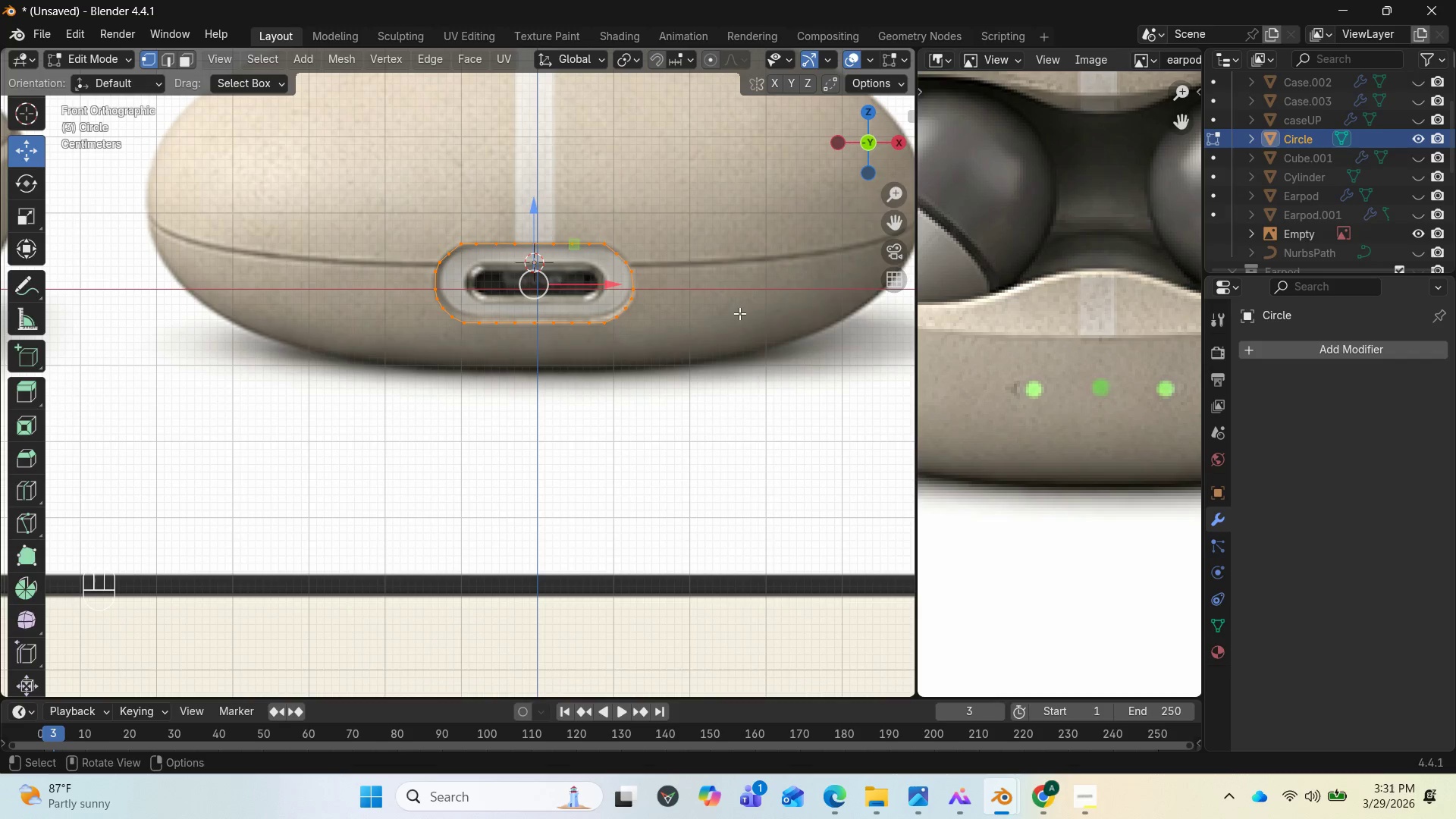 
key(Shift+D)
 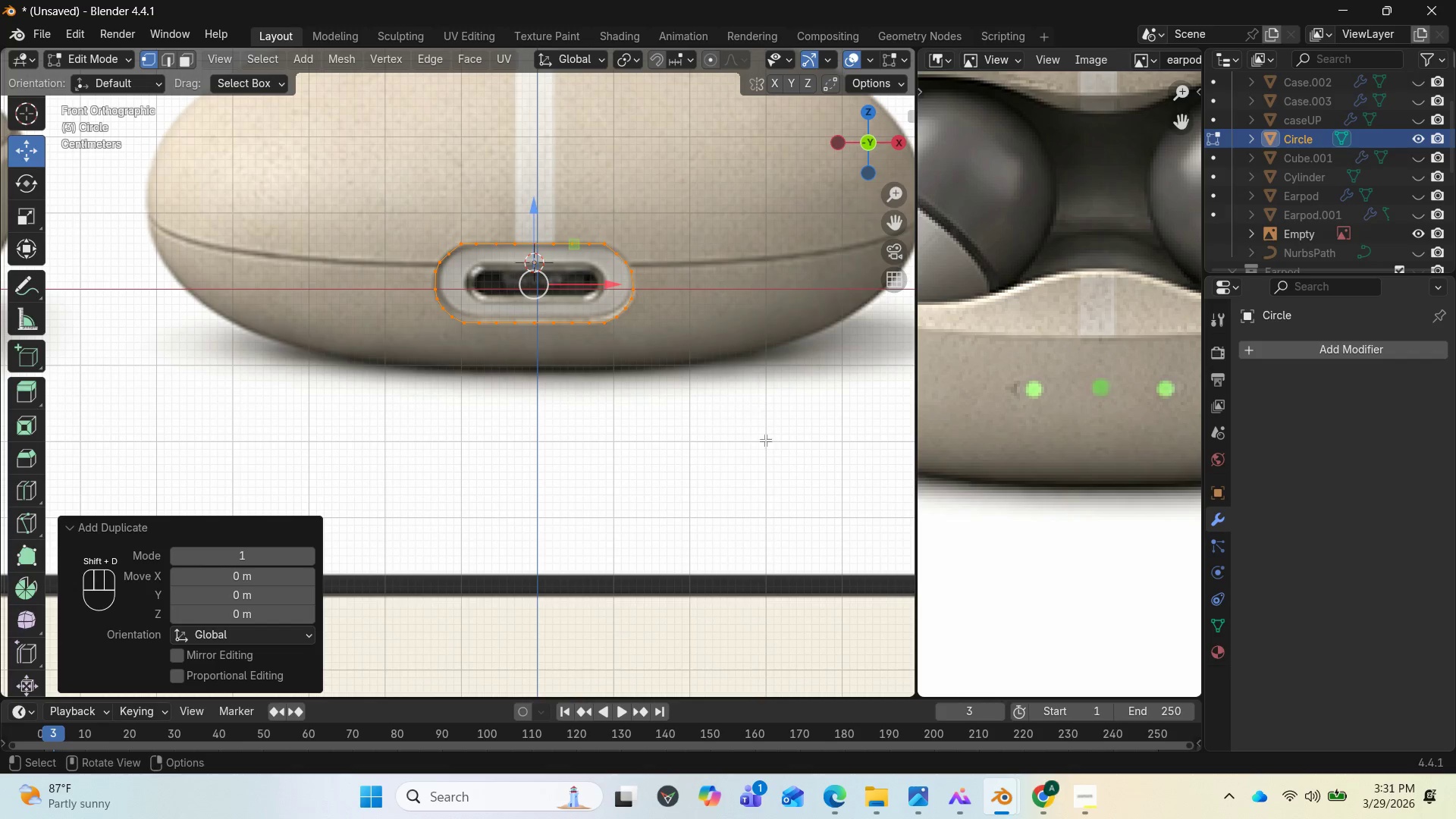 
key(S)
 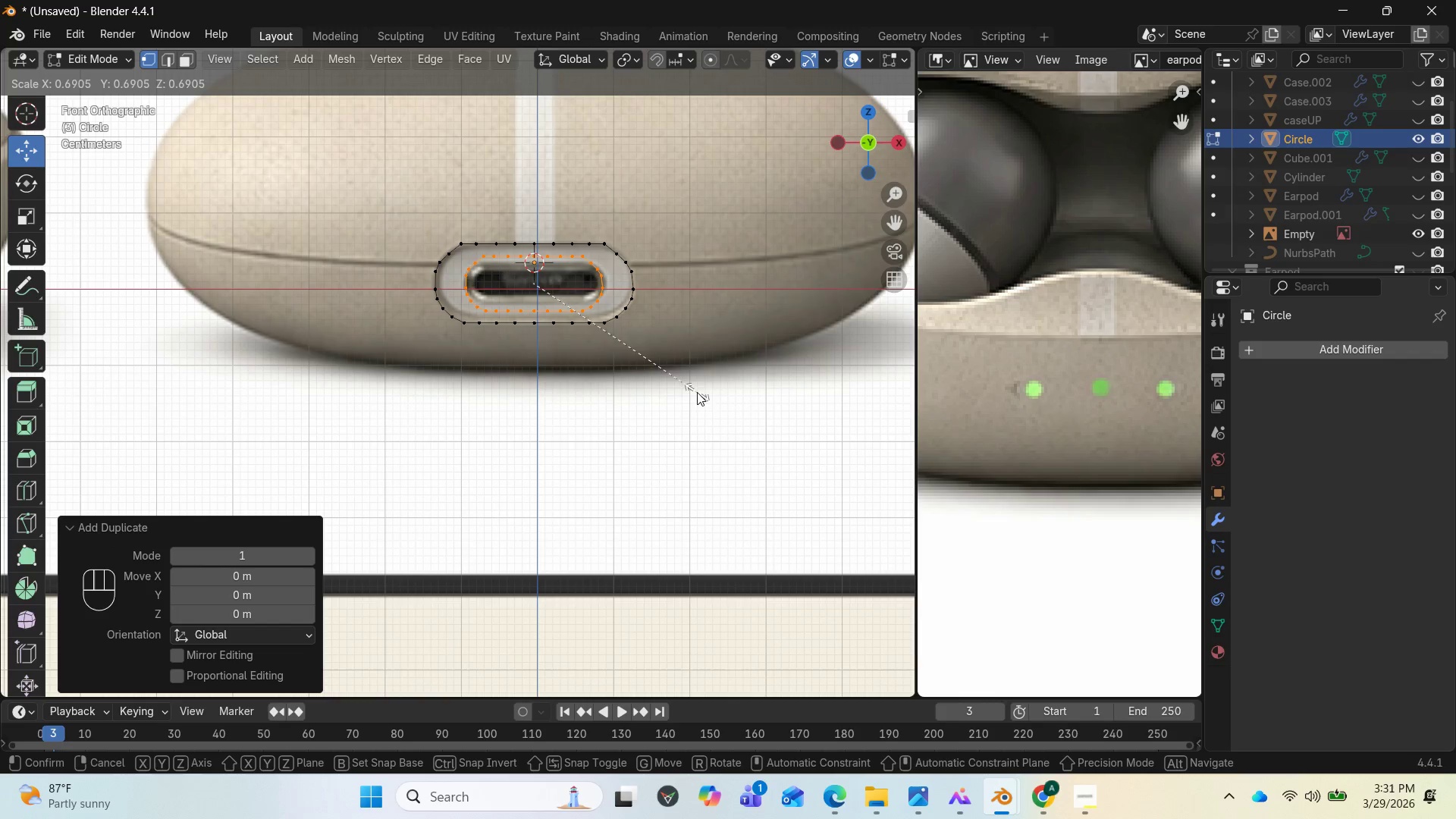 
left_click([695, 388])
 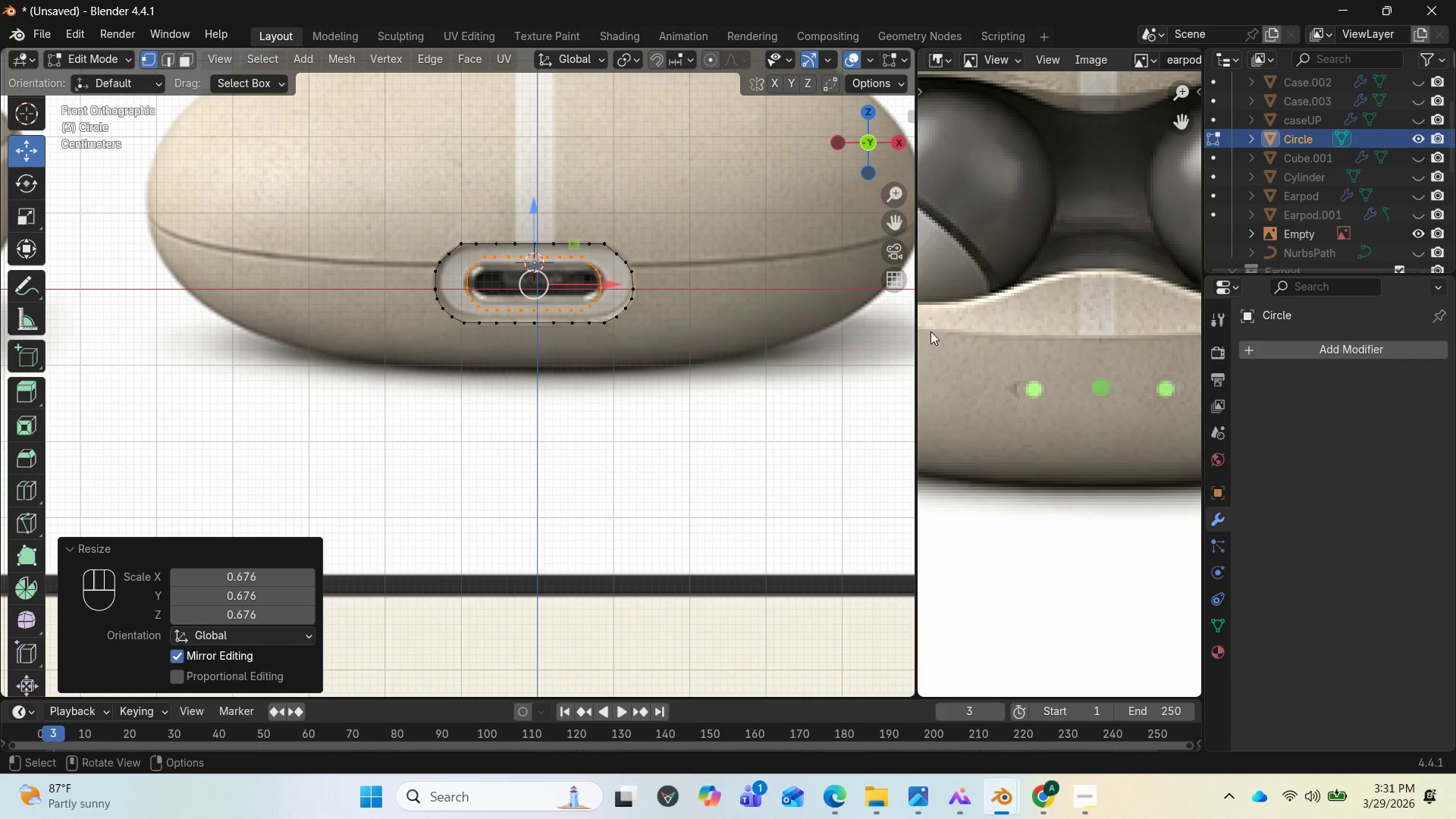 
wait(13.77)
 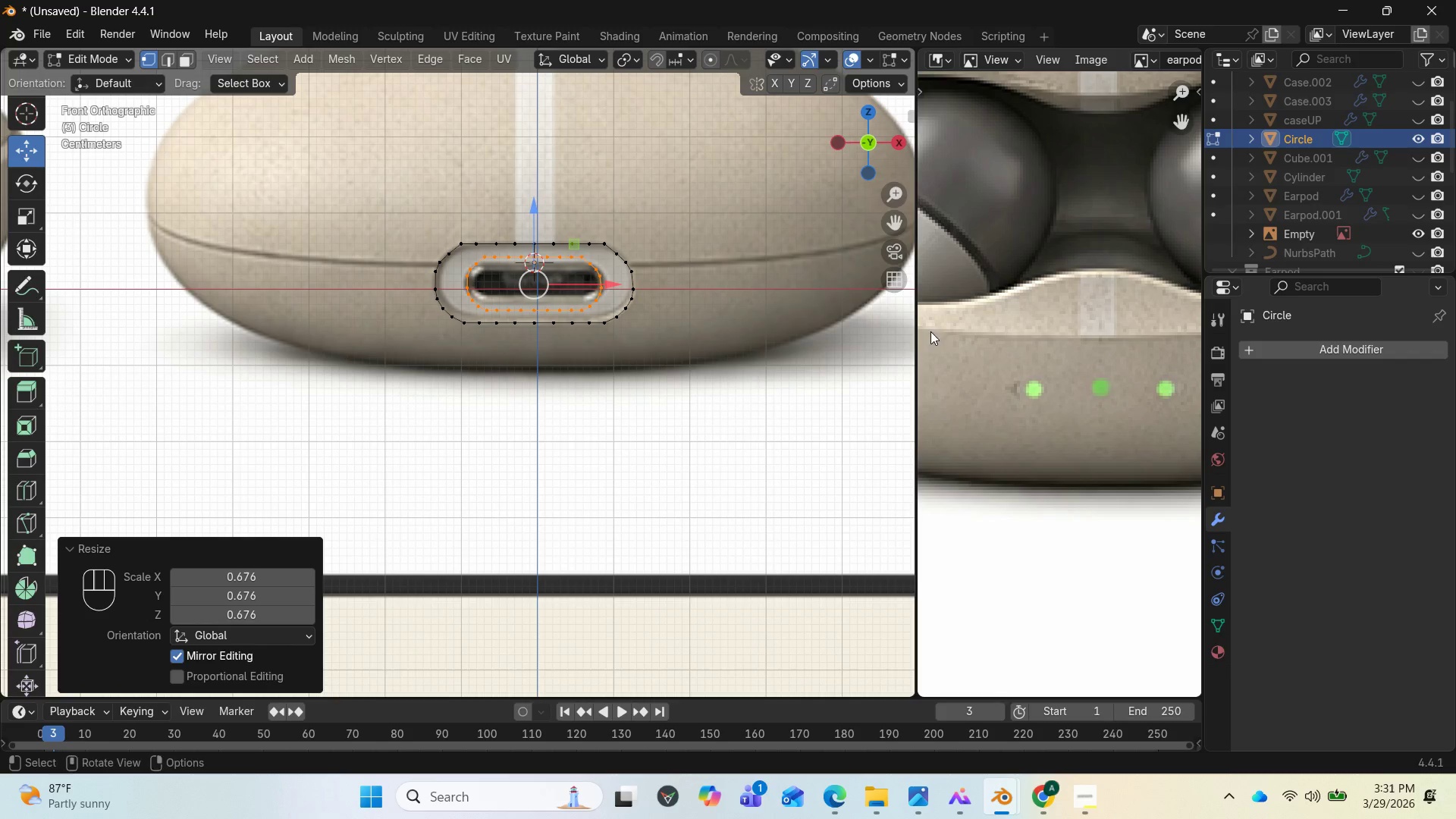 
left_click([43, 44])
 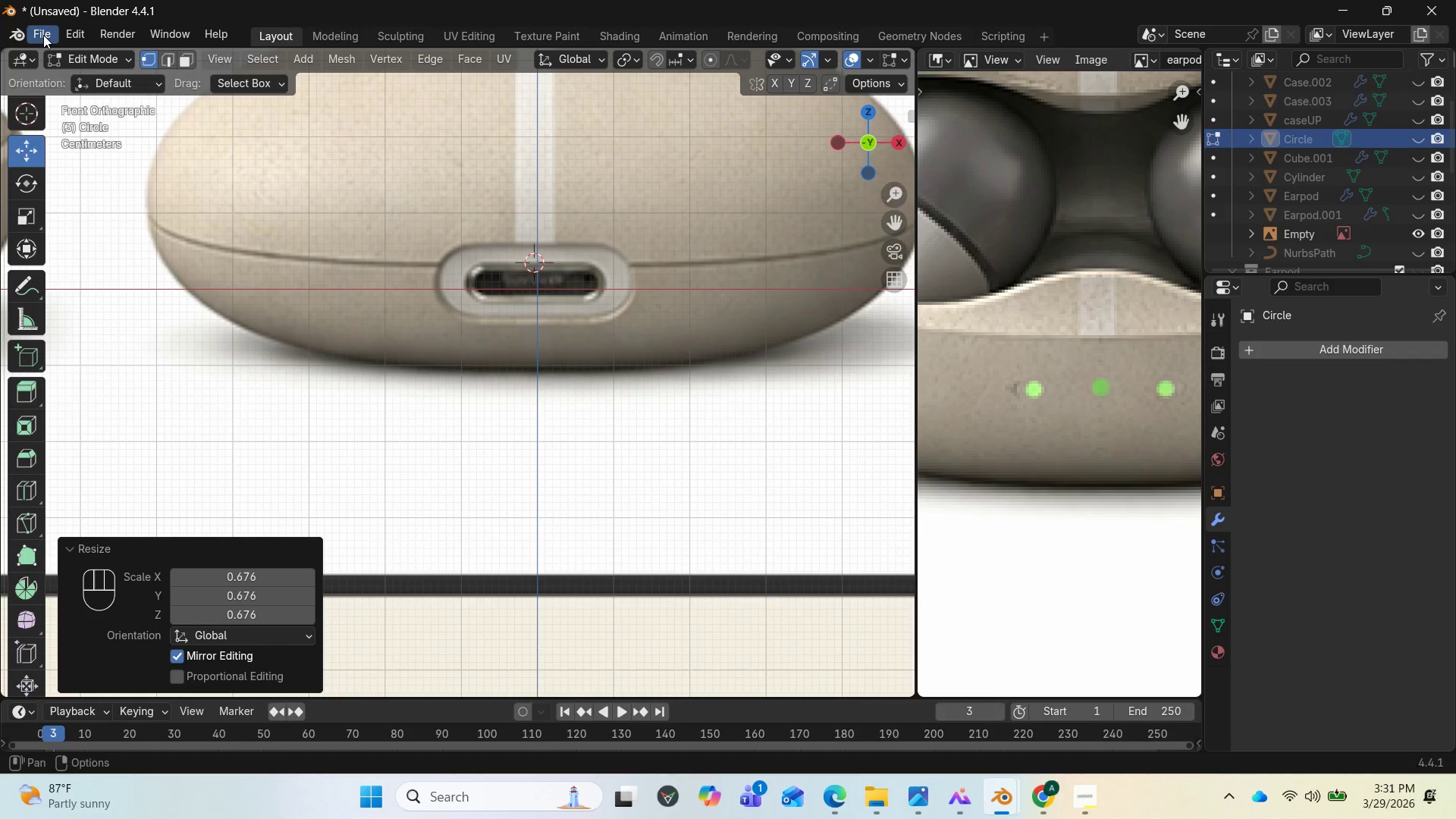 
left_click([43, 35])
 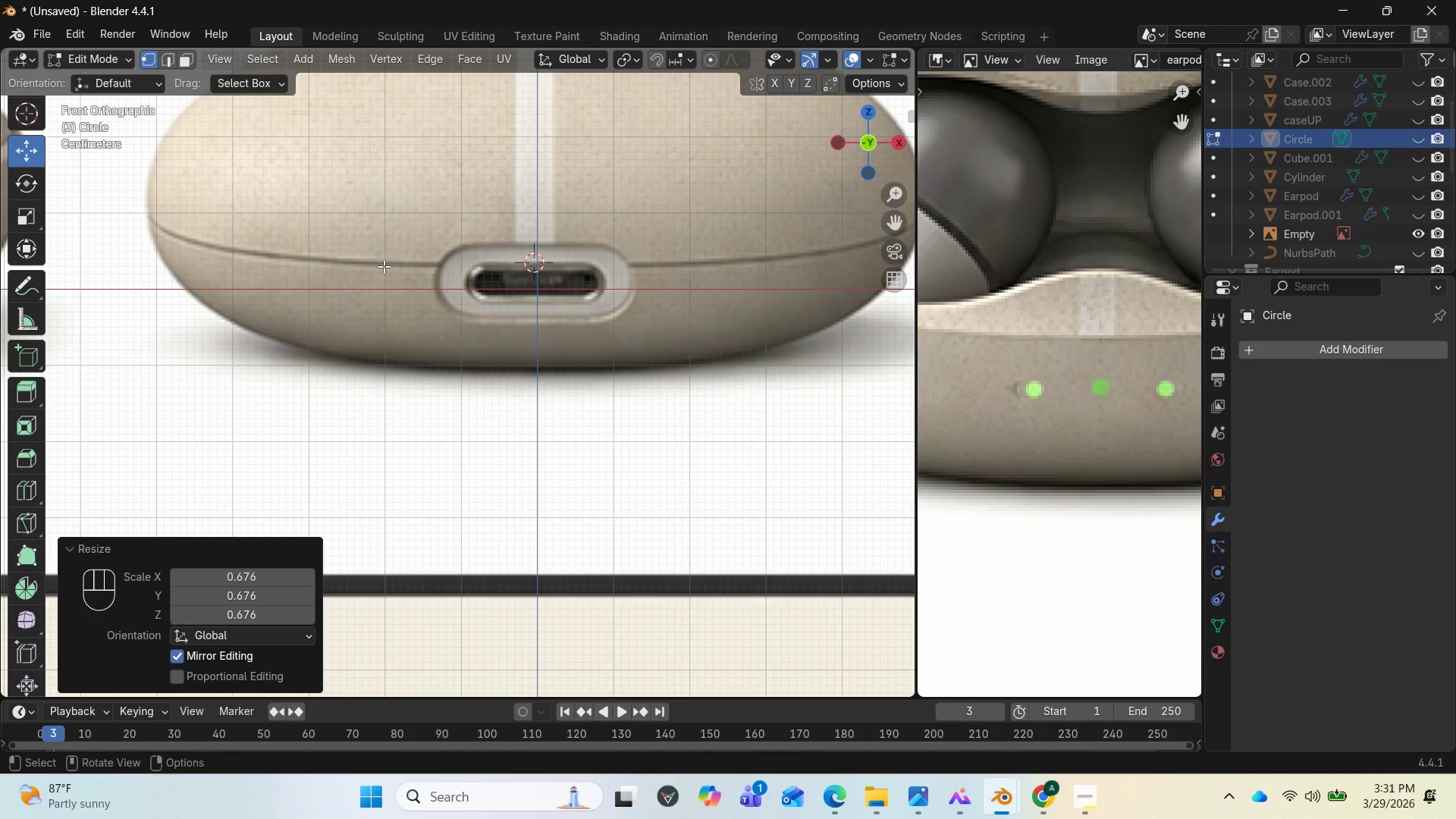 
key(Tab)
 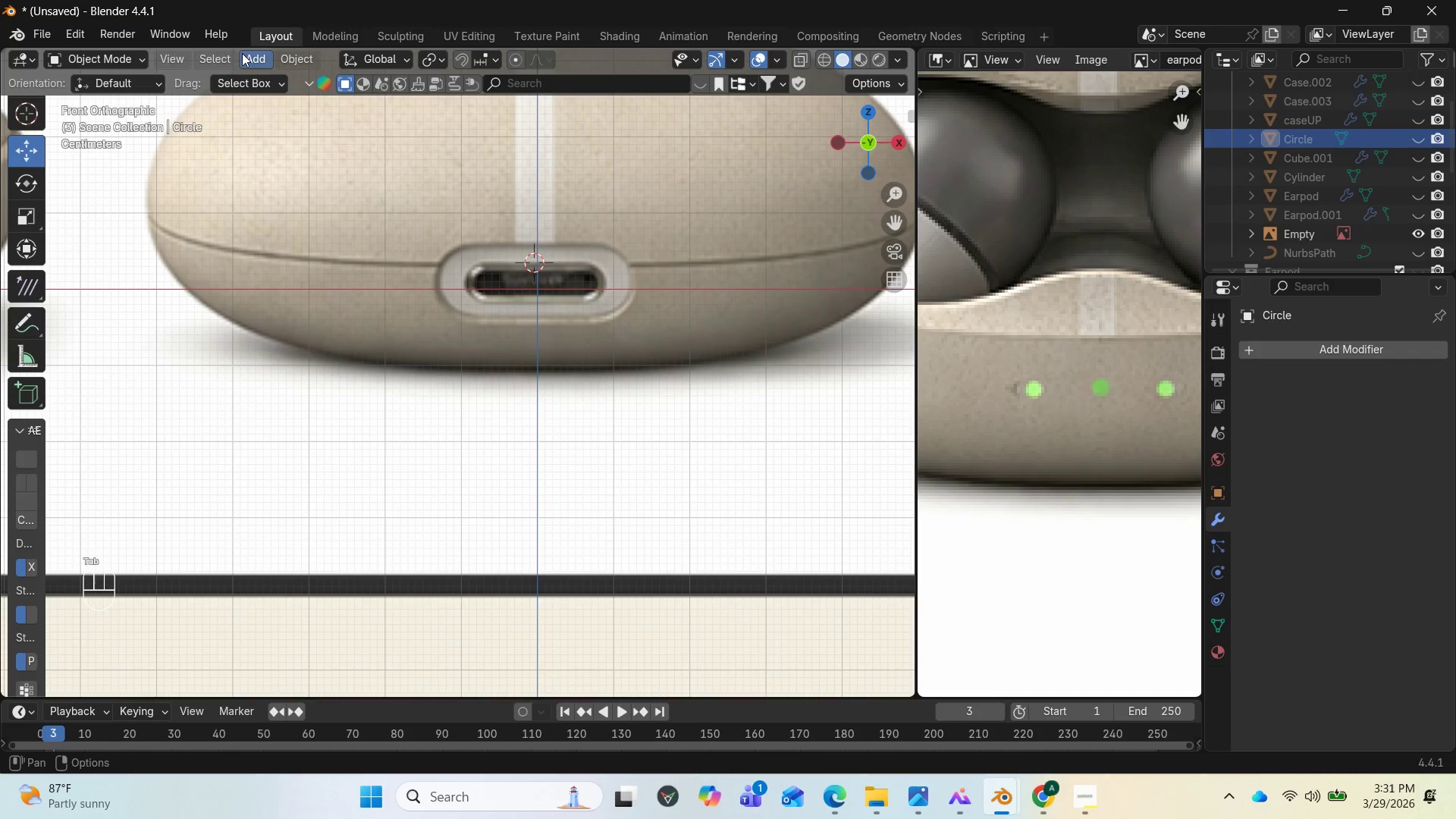 
left_click([243, 54])
 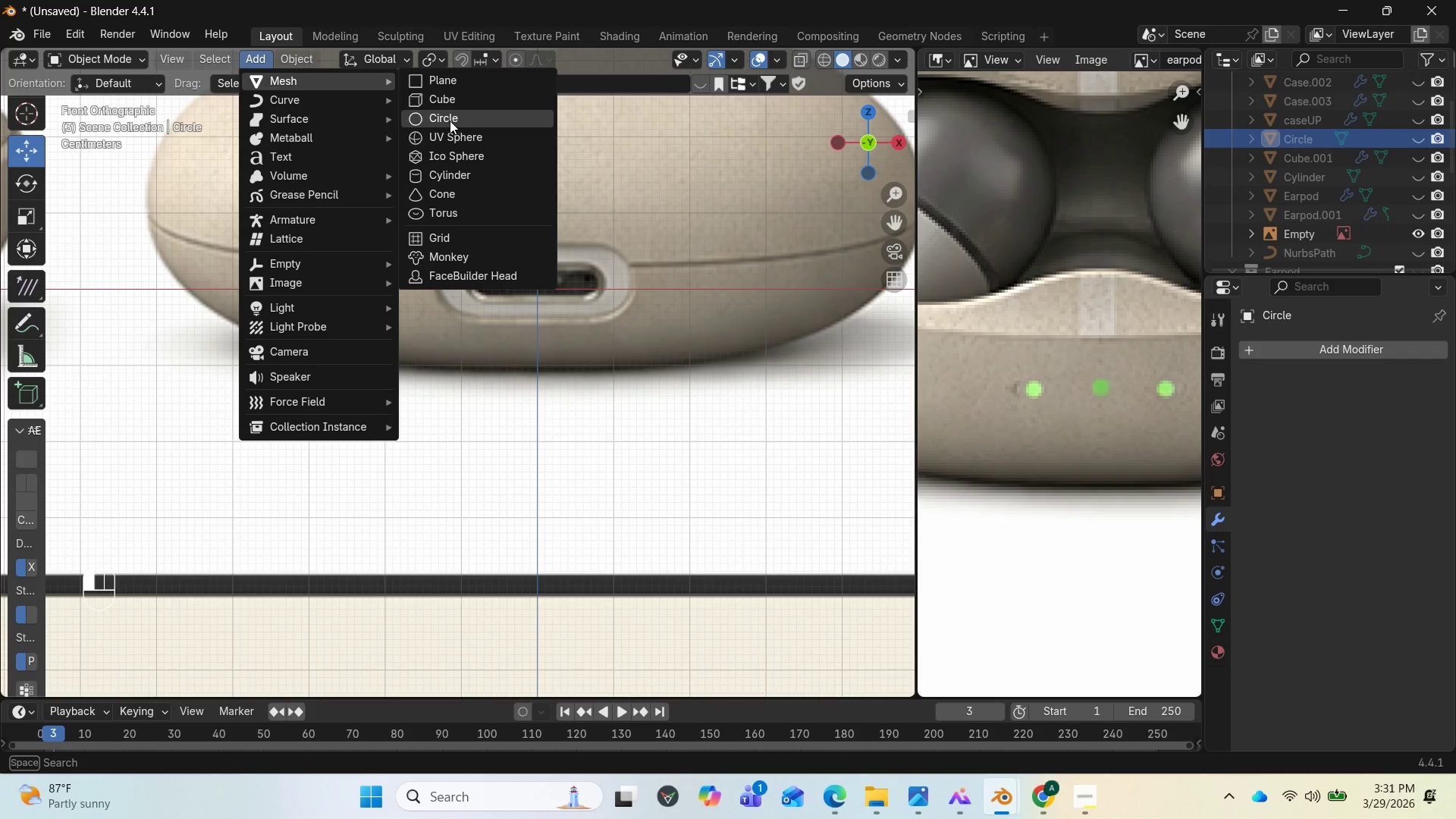 
scroll: coordinate [668, 493], scroll_direction: down, amount: 10.0
 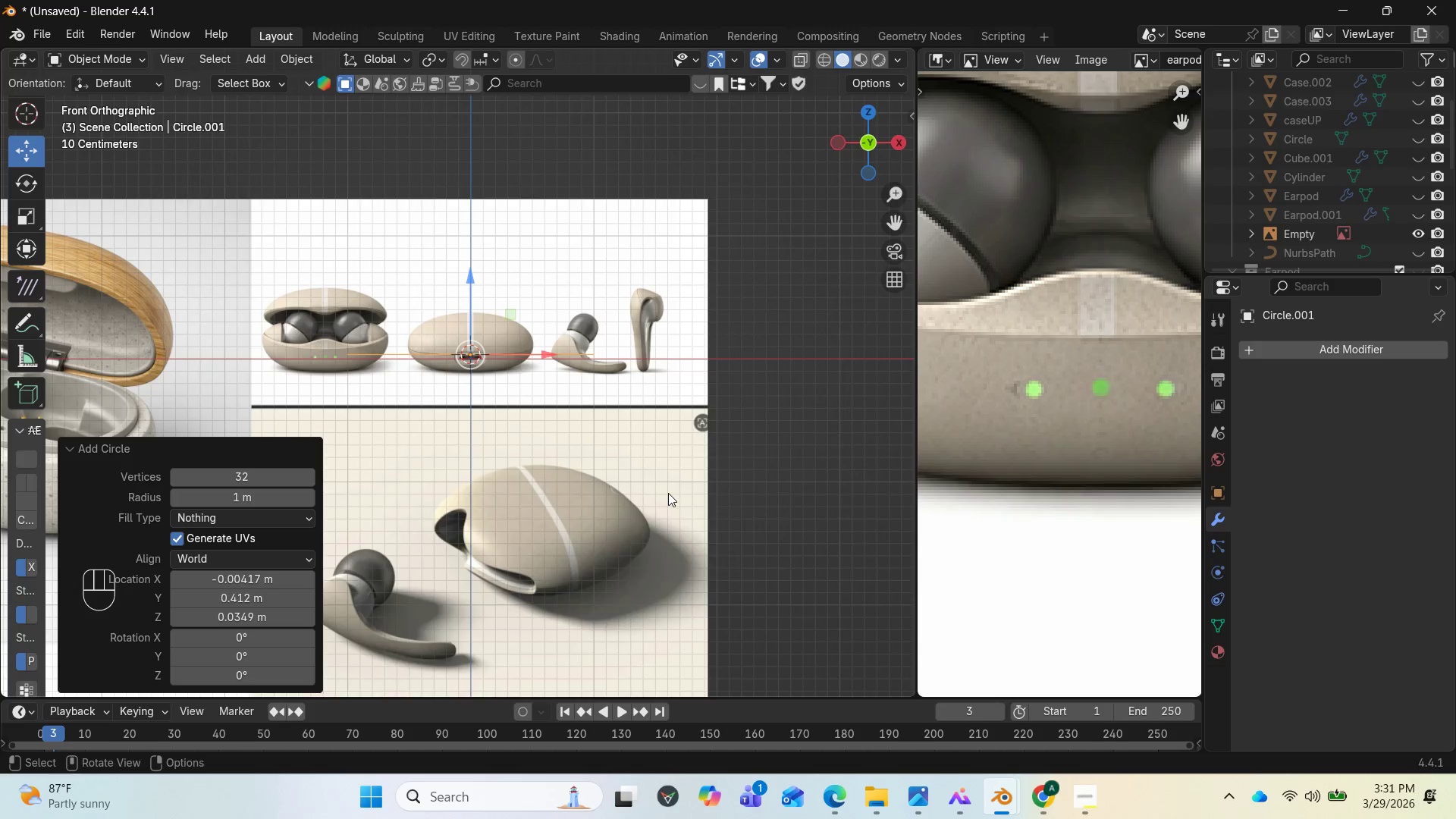 
type(rs)
 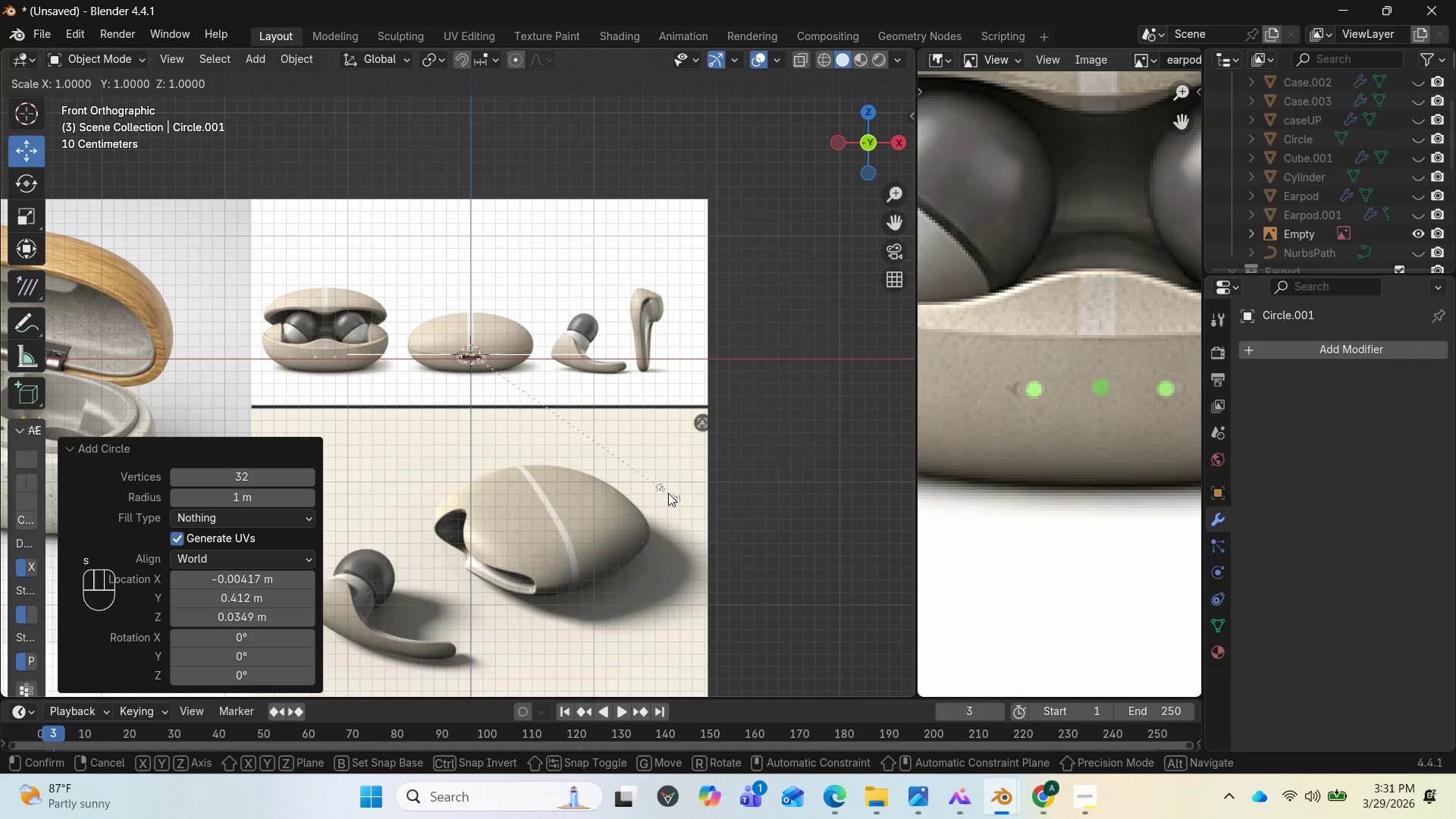 
left_click([669, 493])
 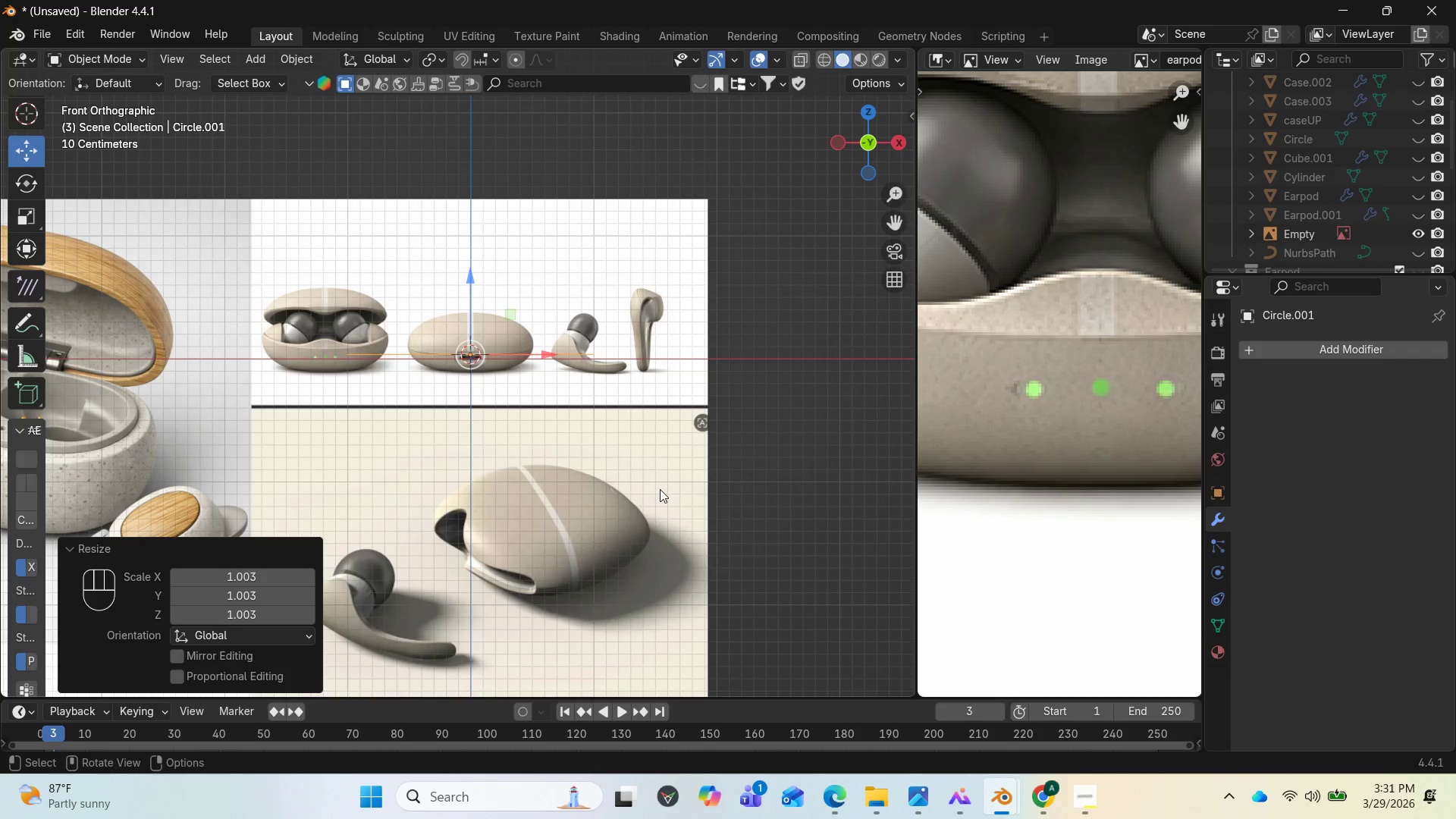 
key(S)
 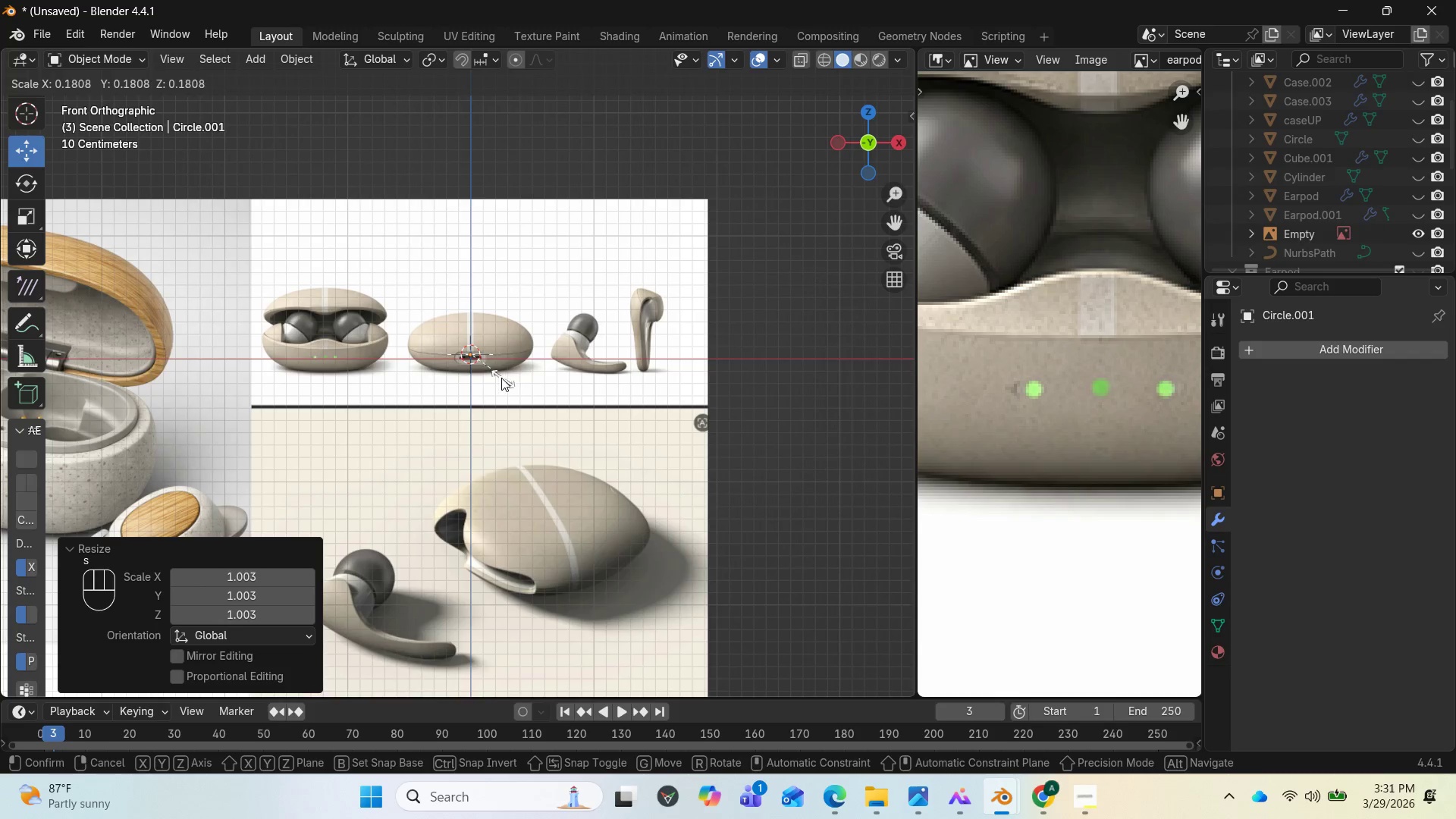 
left_click([498, 377])
 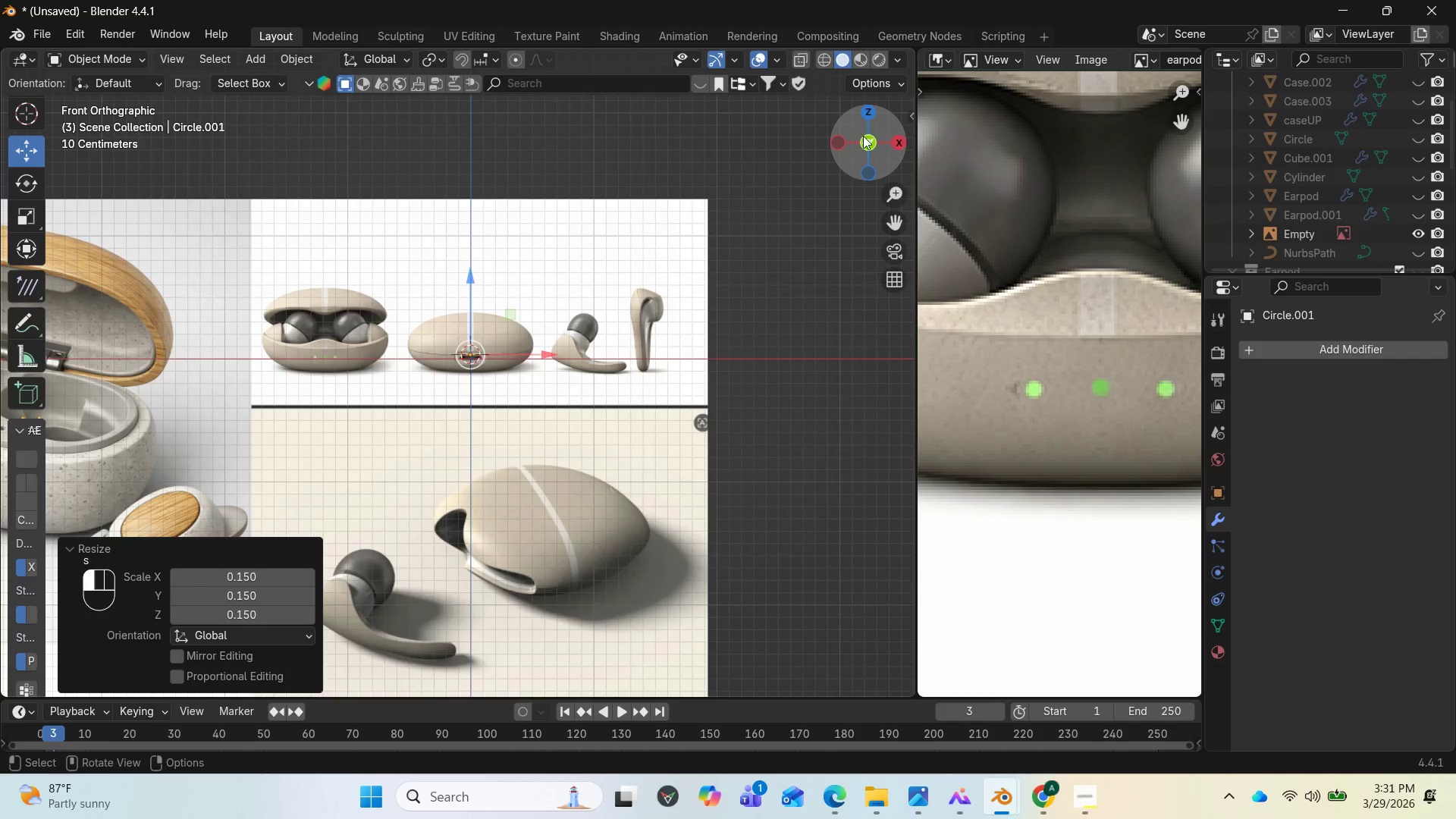 
left_click_drag(start_coordinate=[867, 133], to_coordinate=[640, 258])
 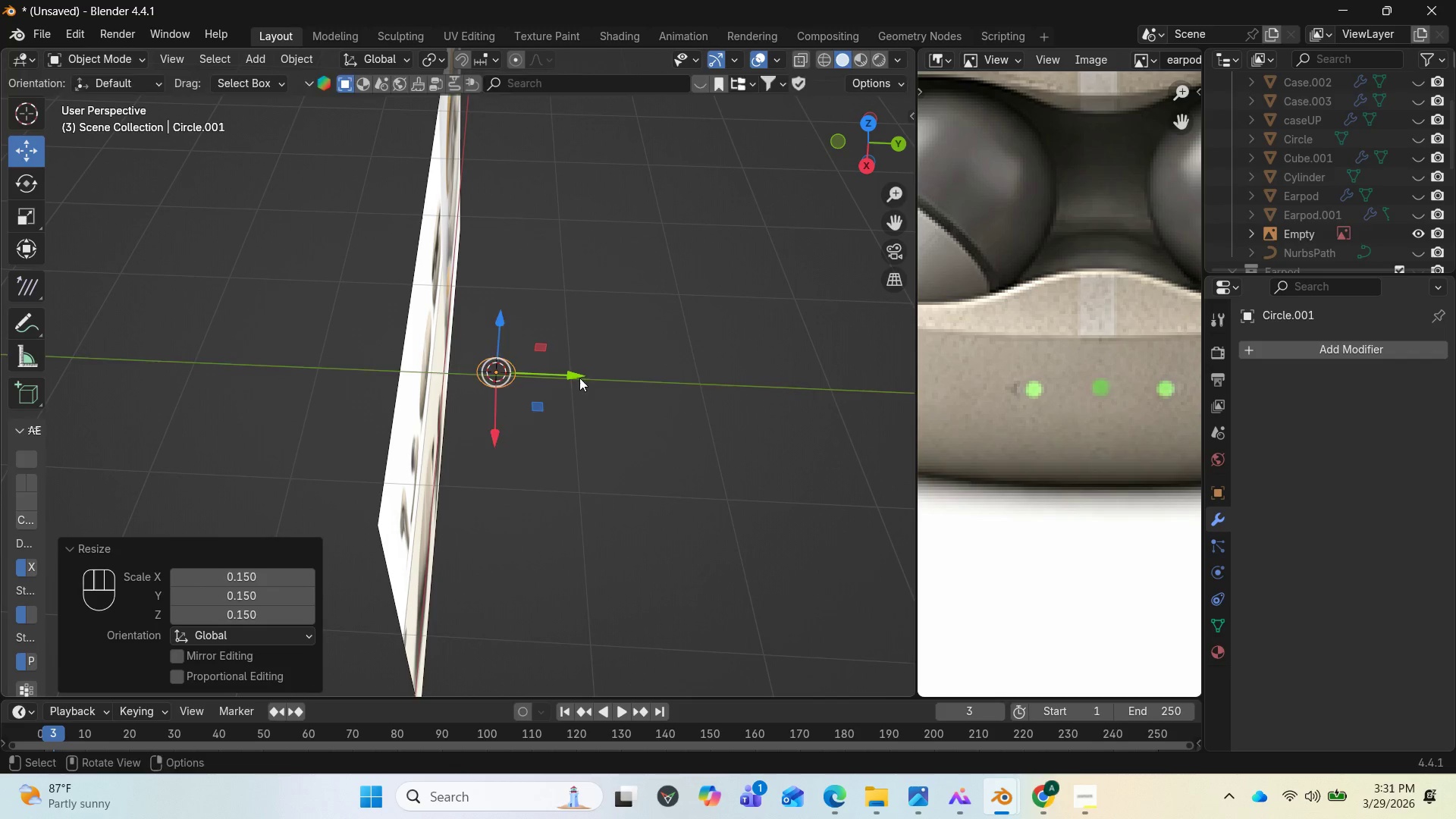 
left_click_drag(start_coordinate=[583, 378], to_coordinate=[452, 388])
 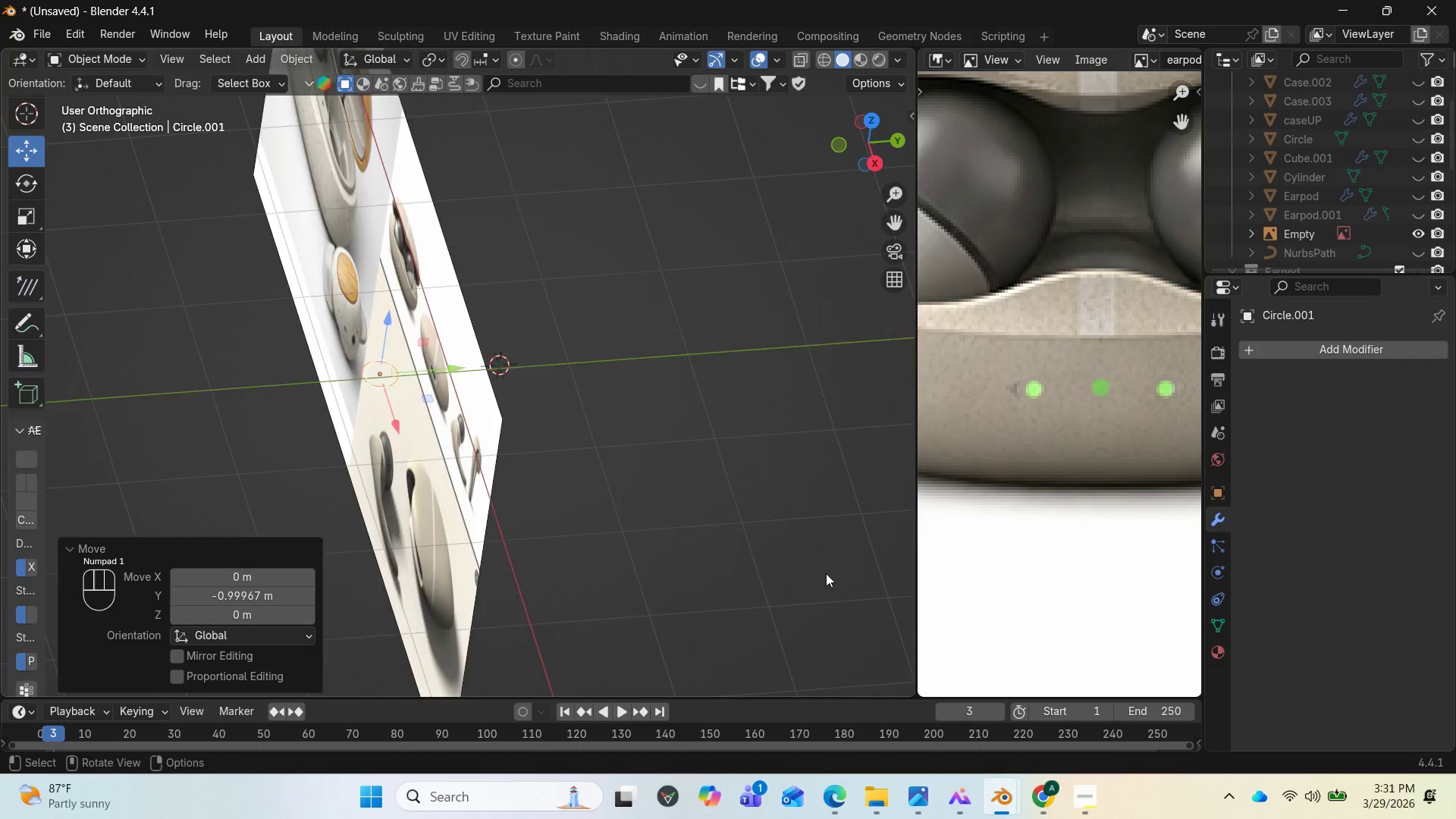 
key(End)
 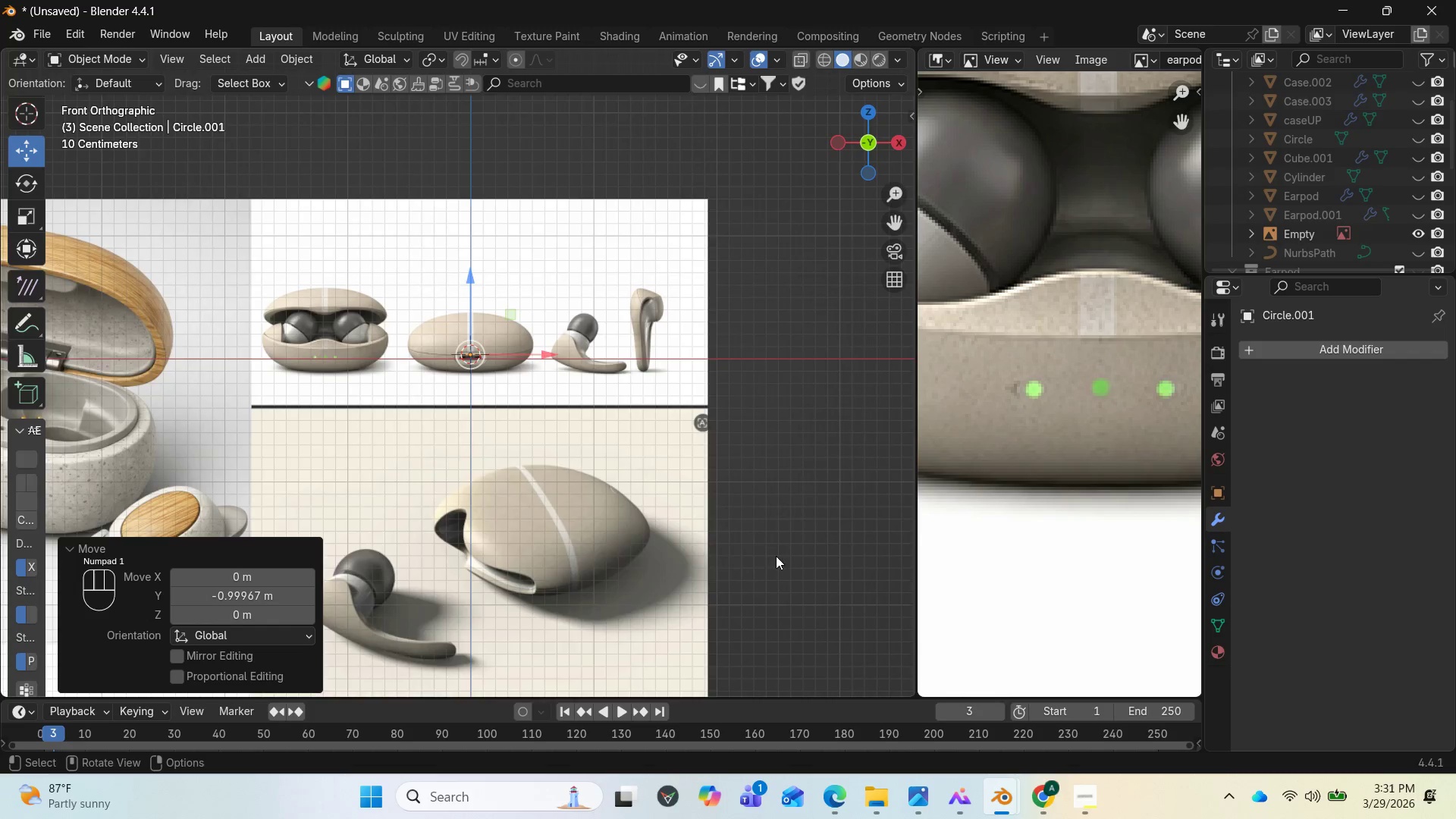 
scroll: coordinate [727, 529], scroll_direction: up, amount: 7.0
 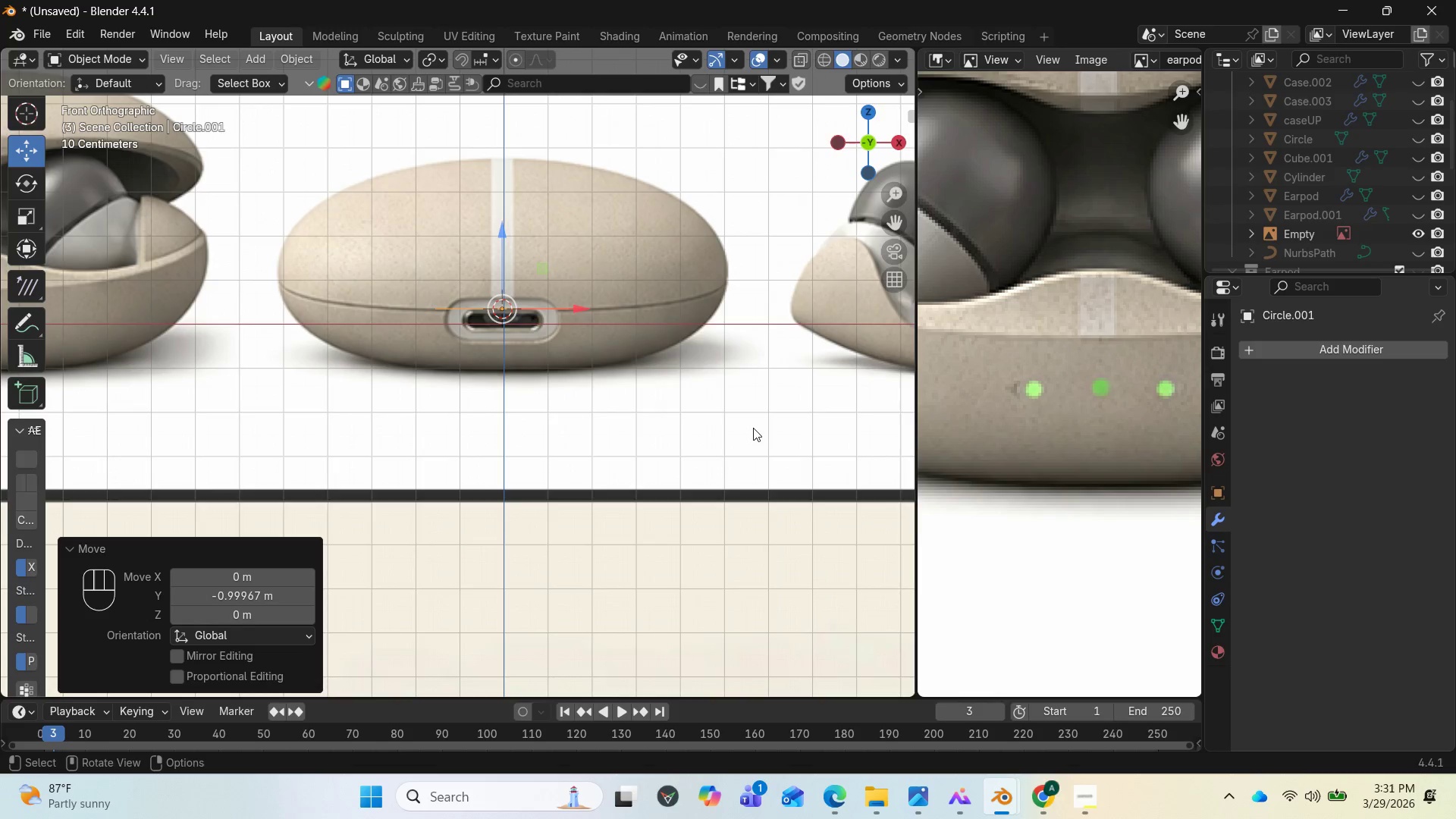 
type(rx90)
 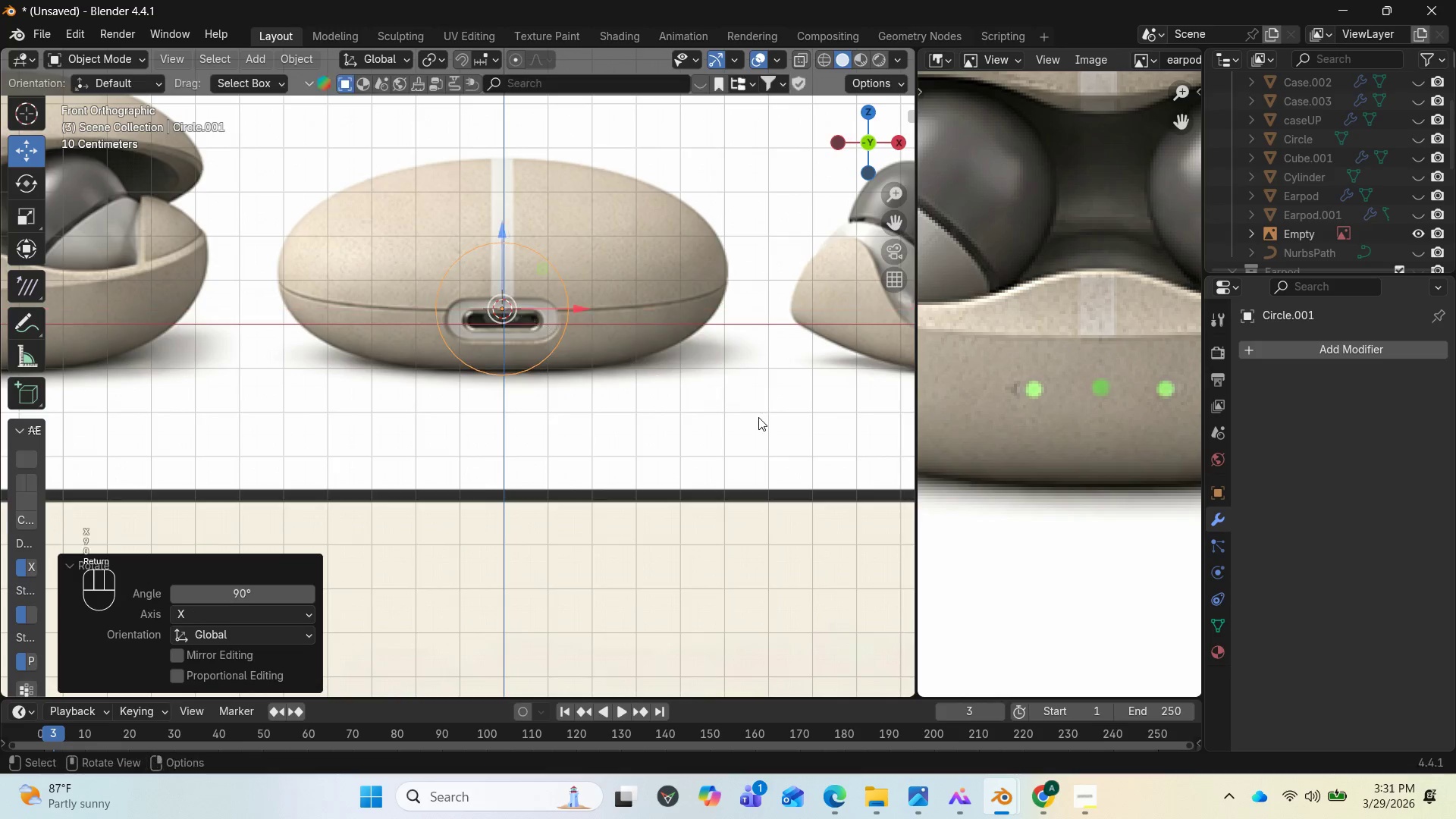 
key(Enter)
 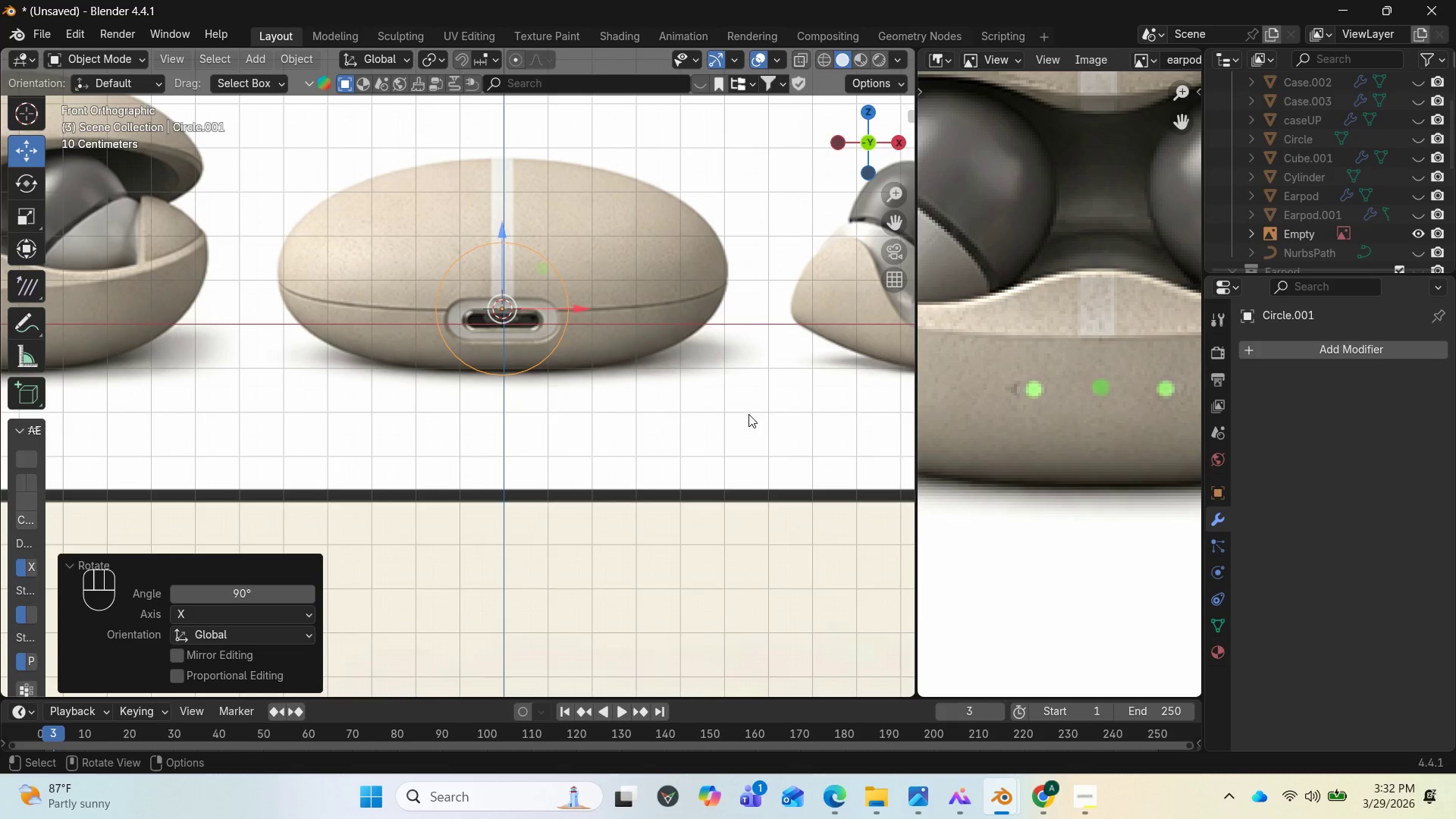 
key(Tab)
 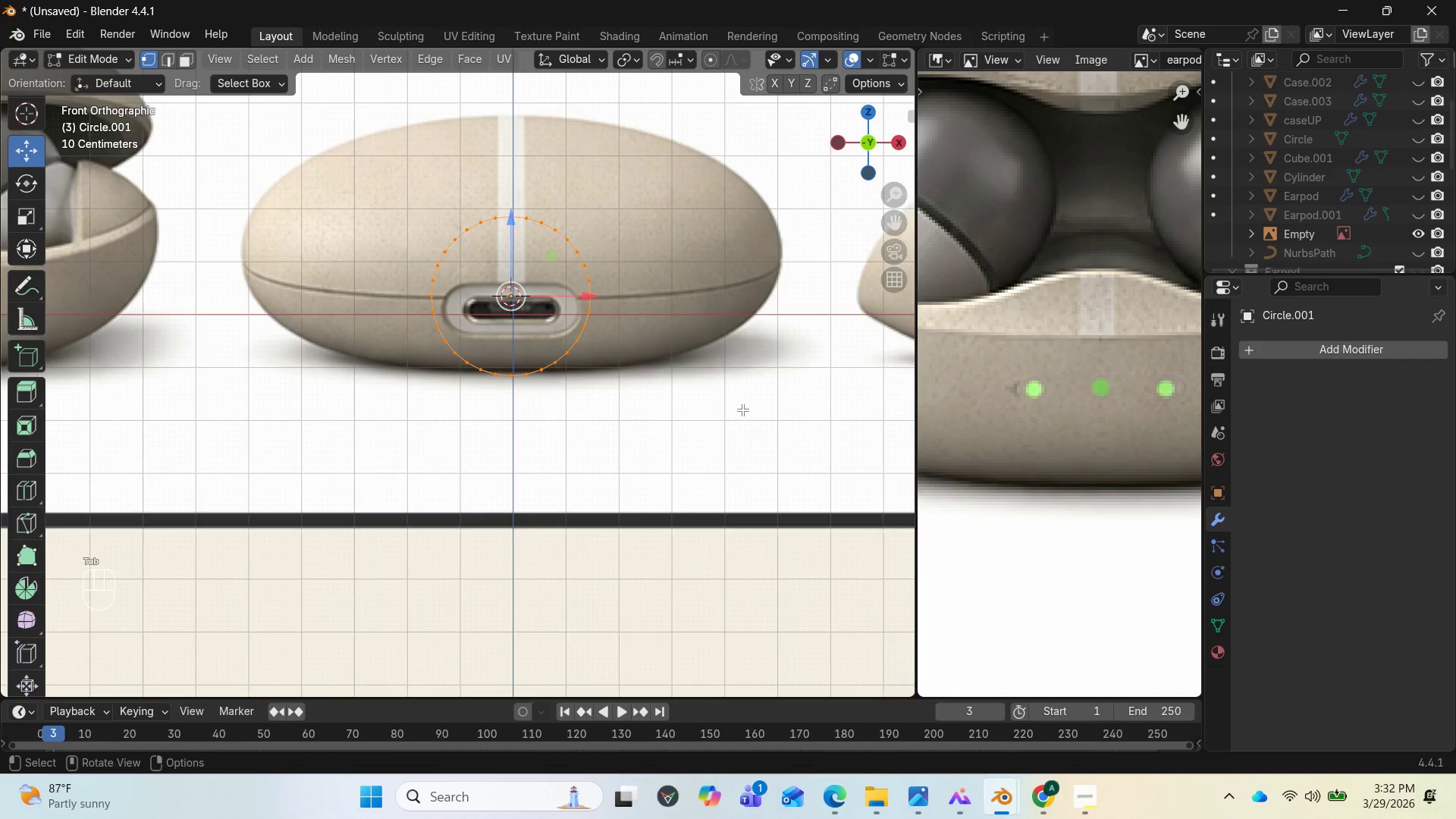 
scroll: coordinate [742, 410], scroll_direction: up, amount: 2.0
 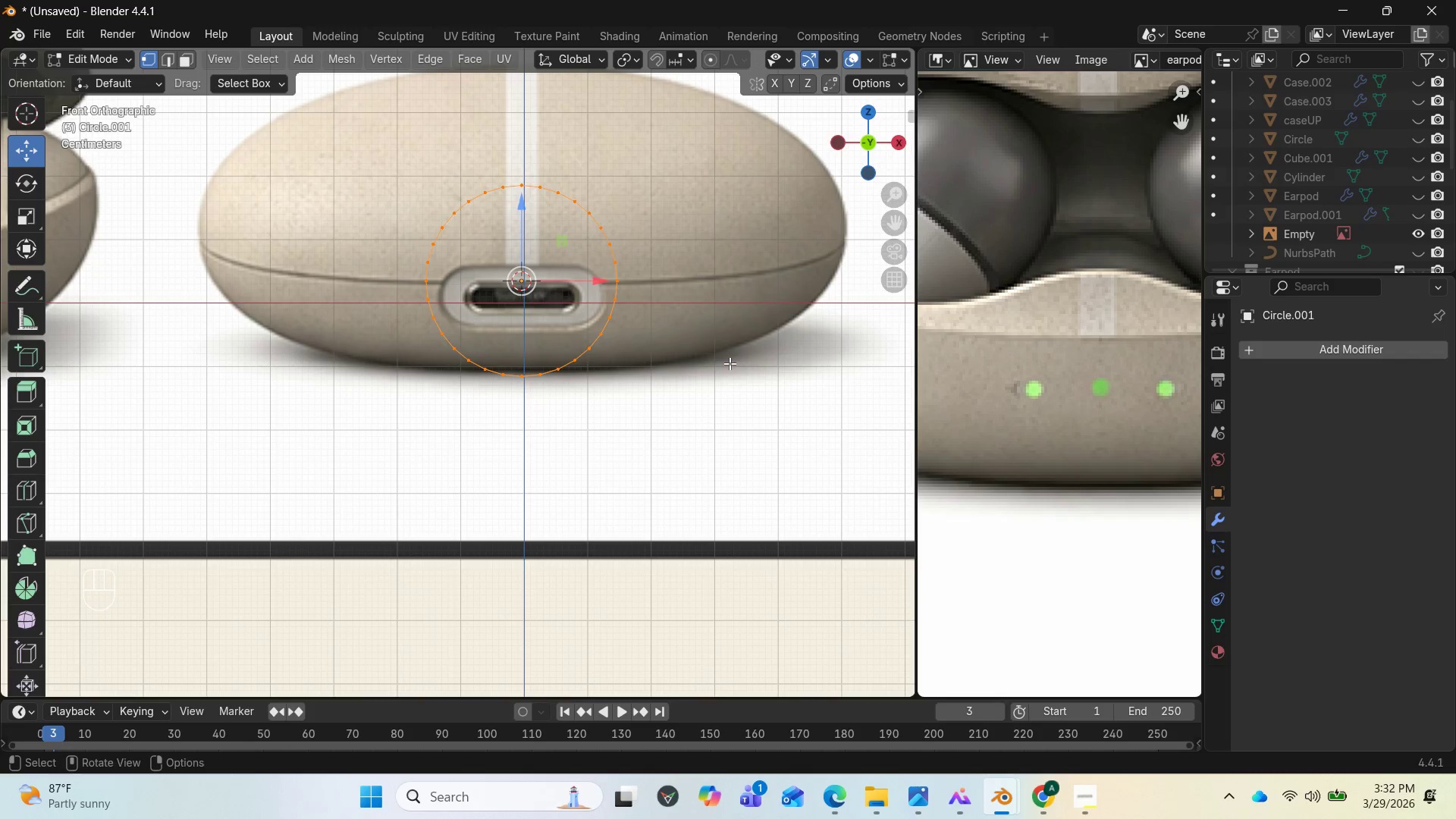 
wait(7.42)
 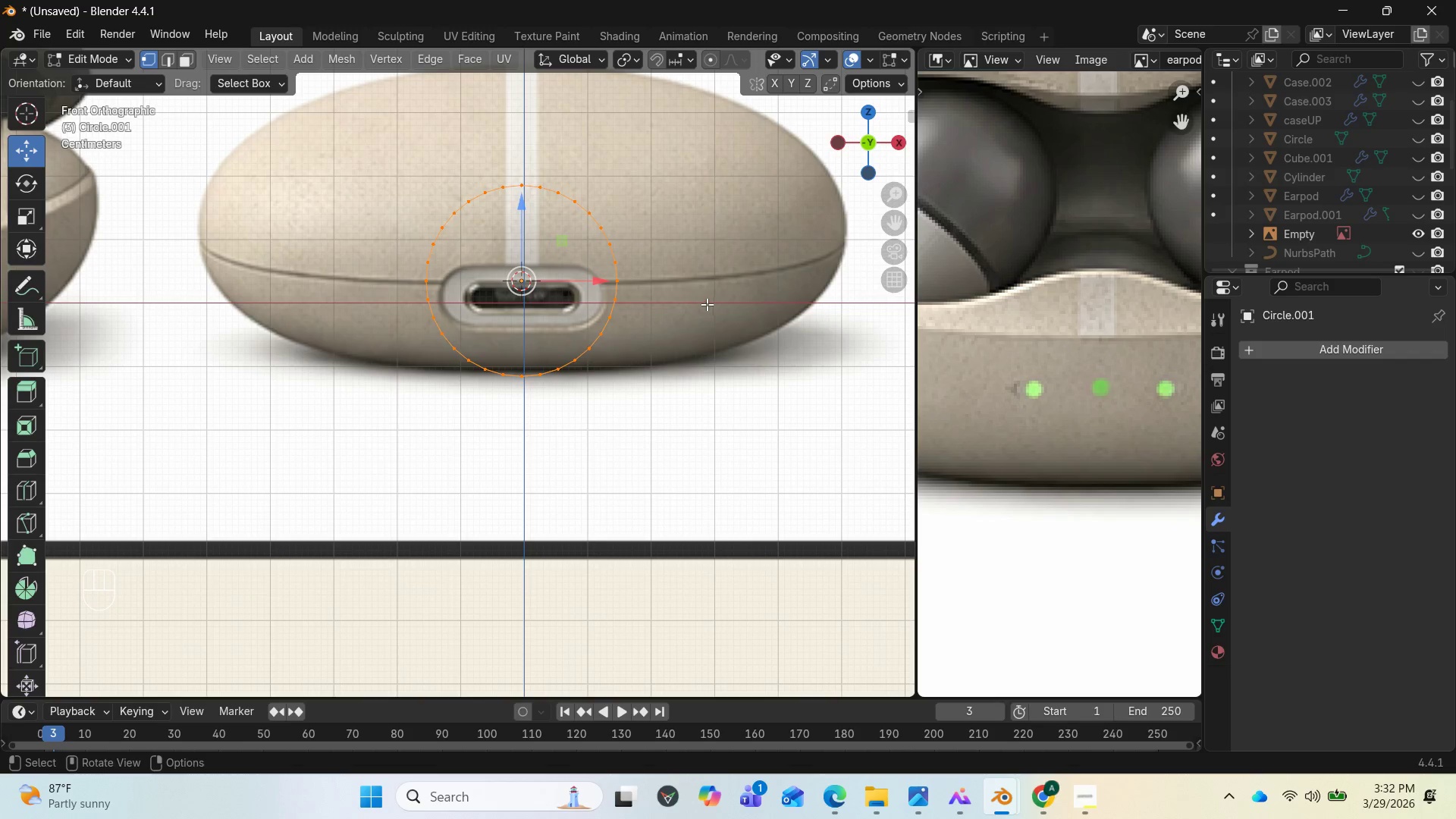 
left_click_drag(start_coordinate=[519, 198], to_coordinate=[510, 223])
 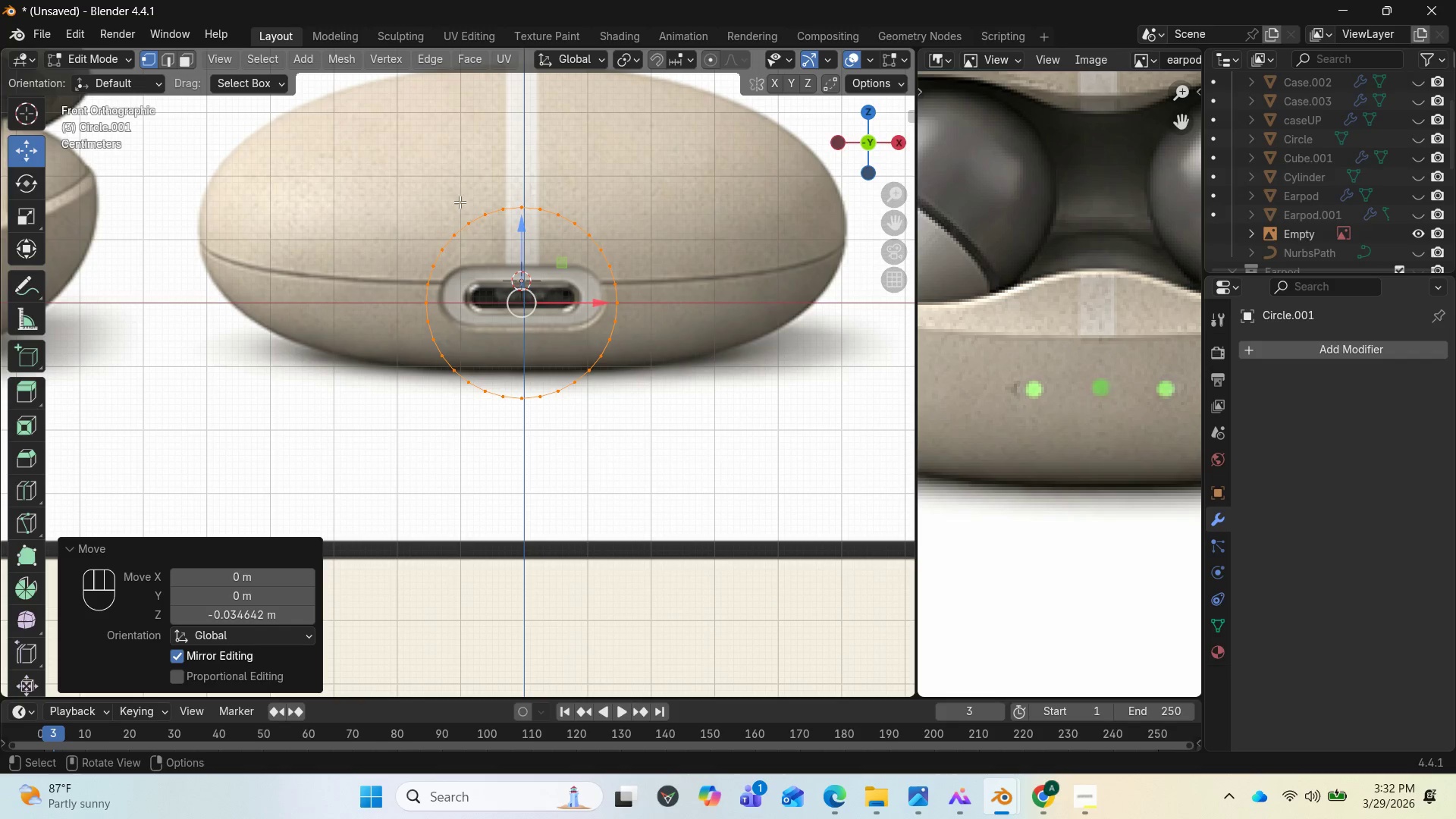 
wait(9.27)
 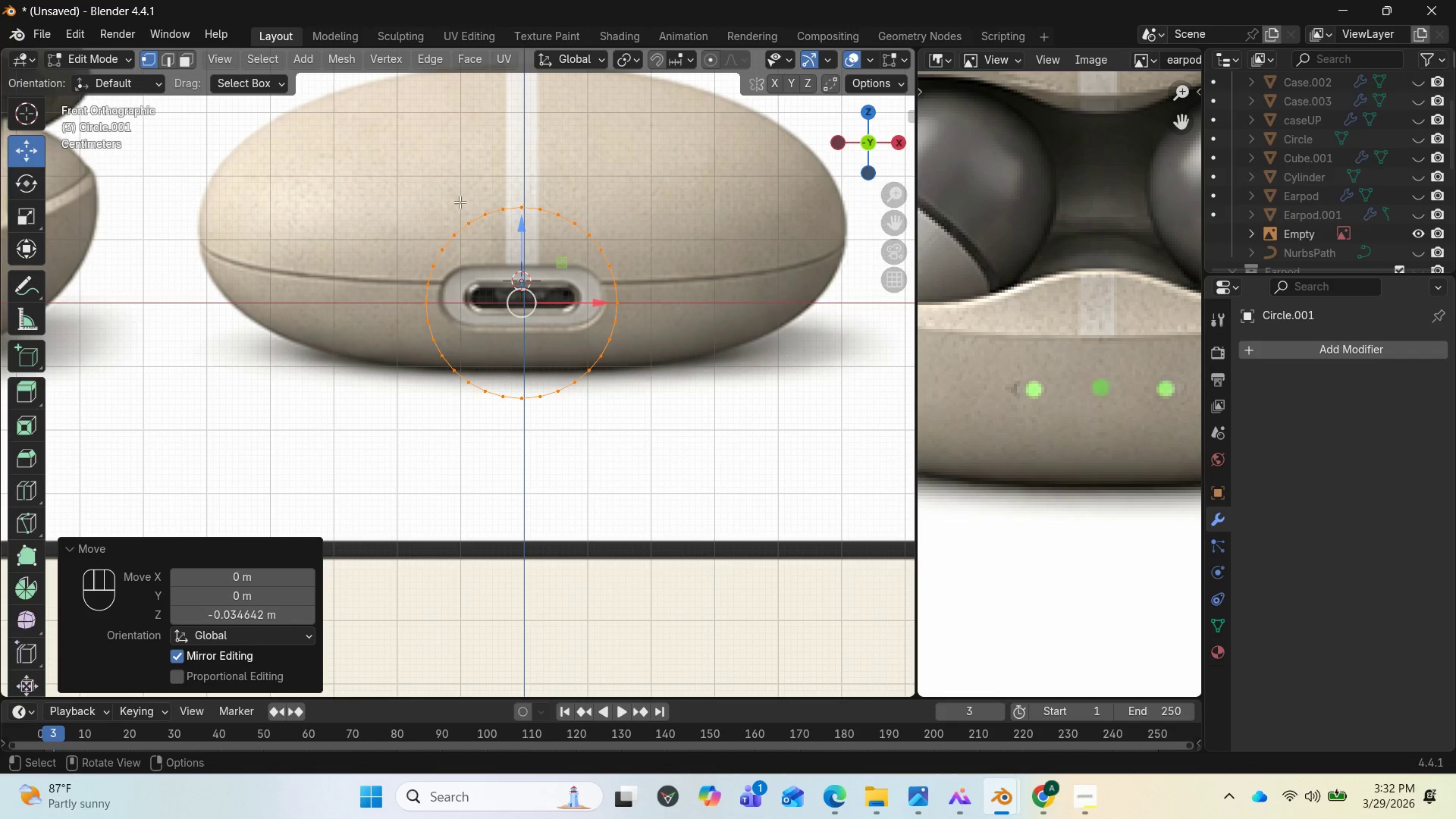 
type(sz)
 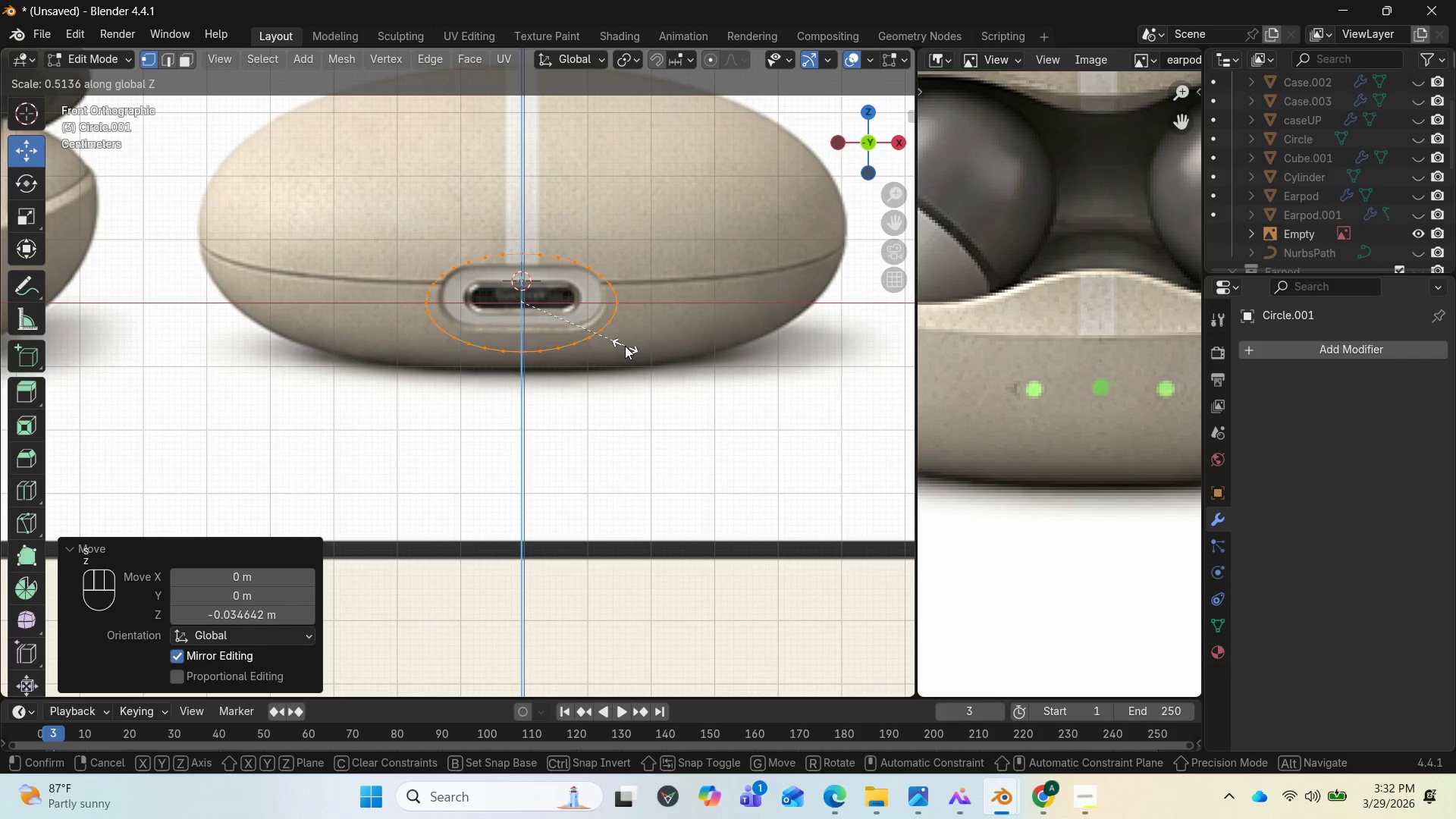 
left_click([625, 346])
 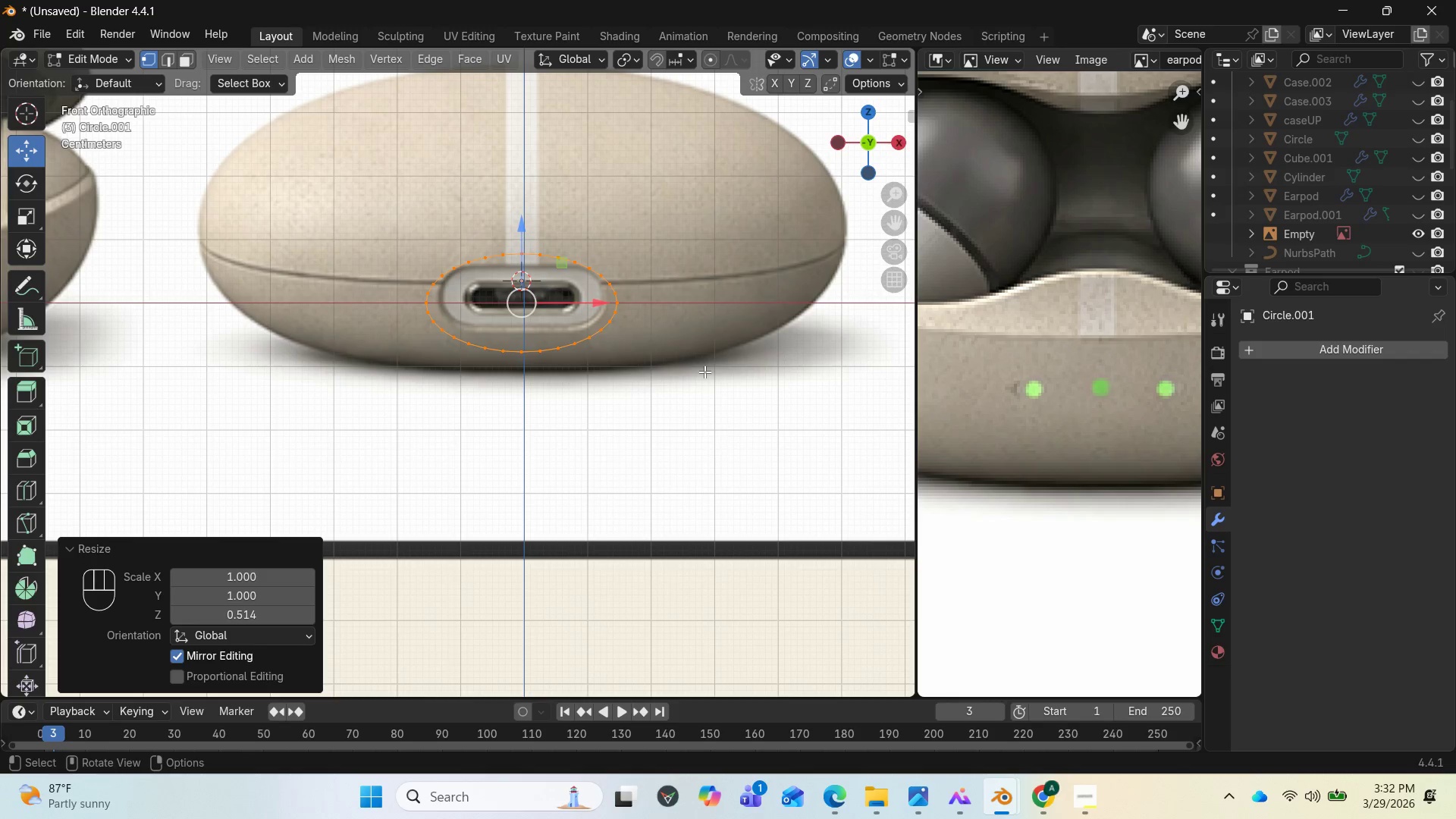 
wait(5.73)
 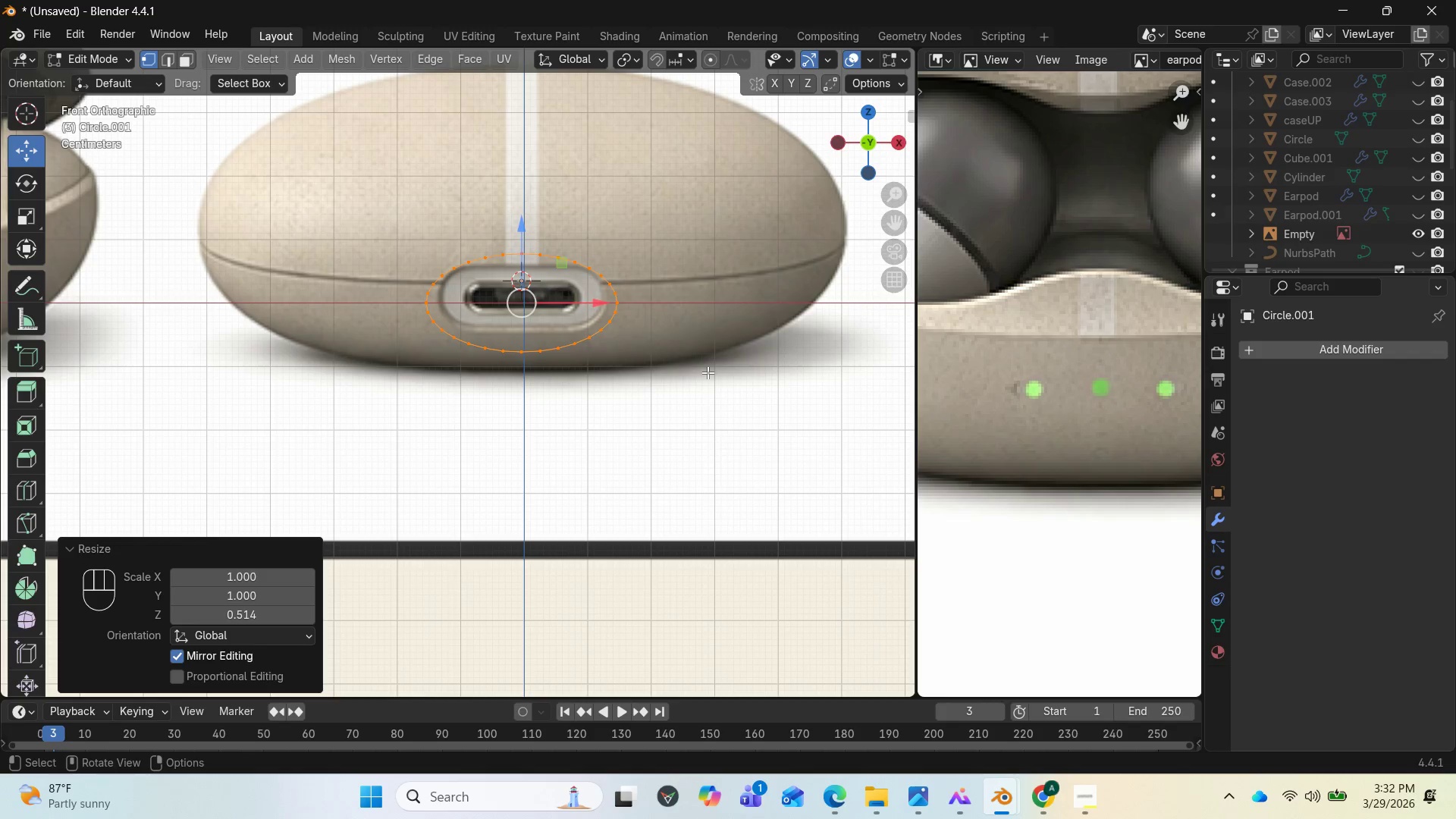 
type(szx)
 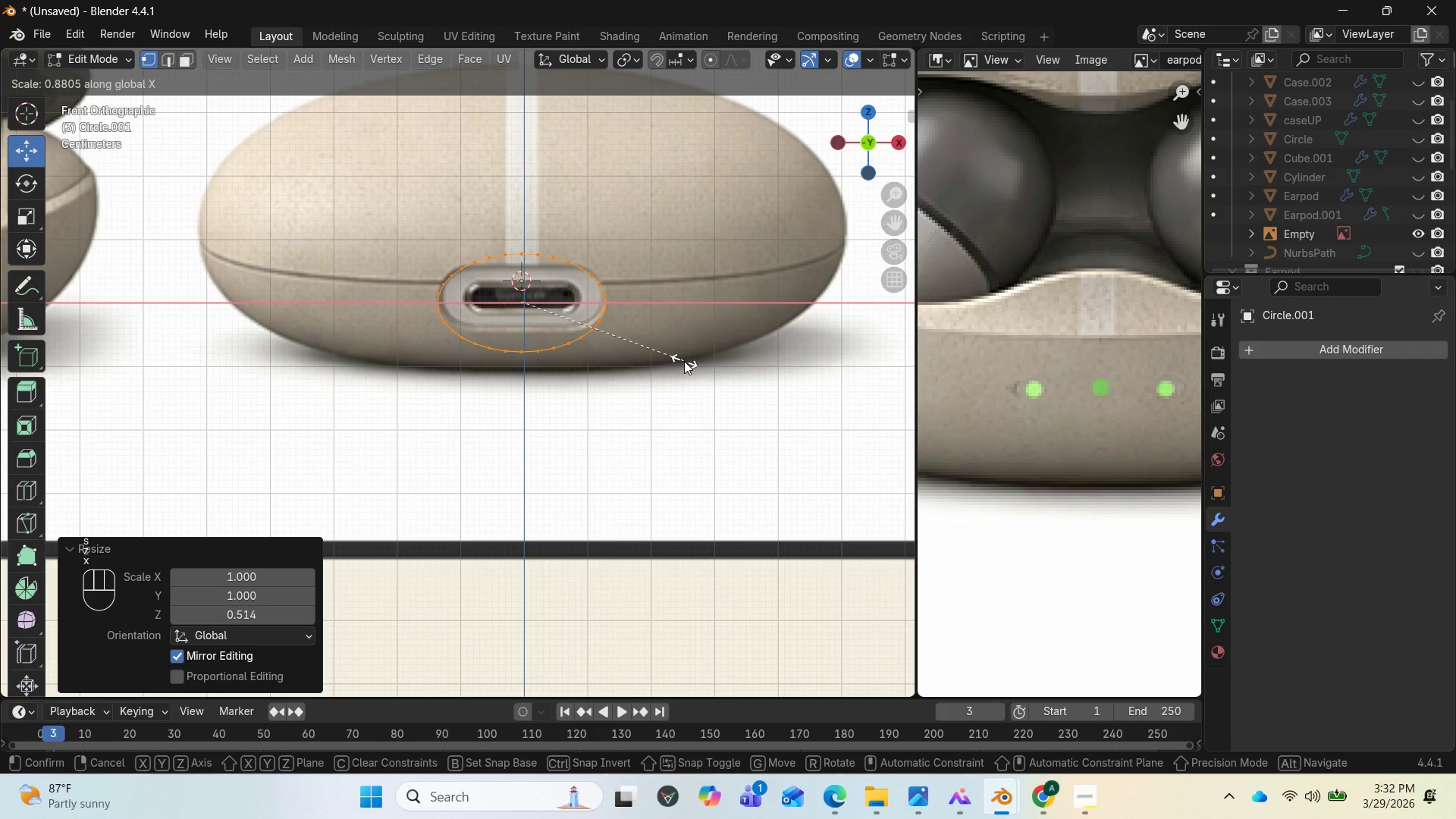 
left_click([684, 361])
 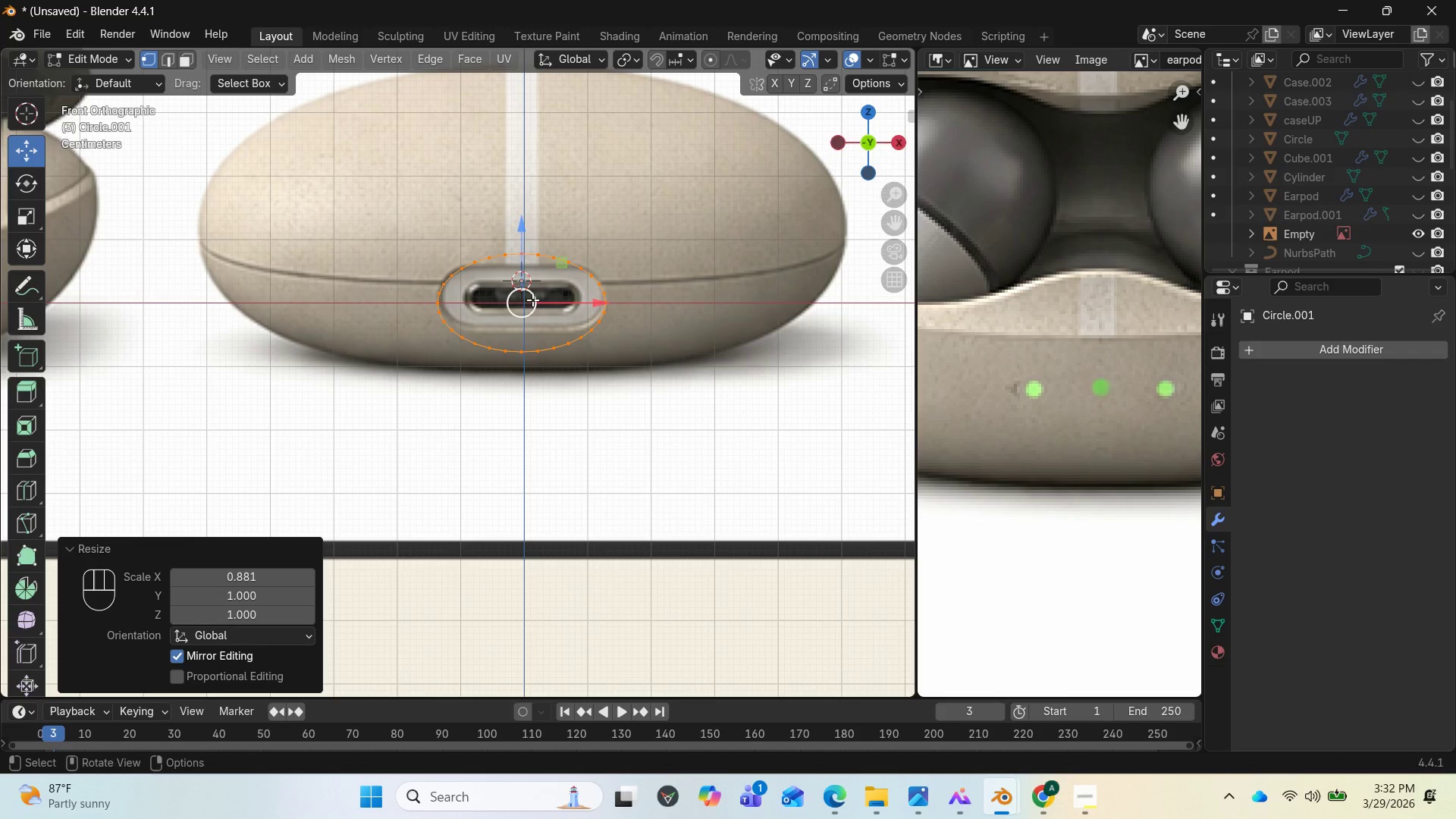 
left_click_drag(start_coordinate=[522, 240], to_coordinate=[515, 231])
 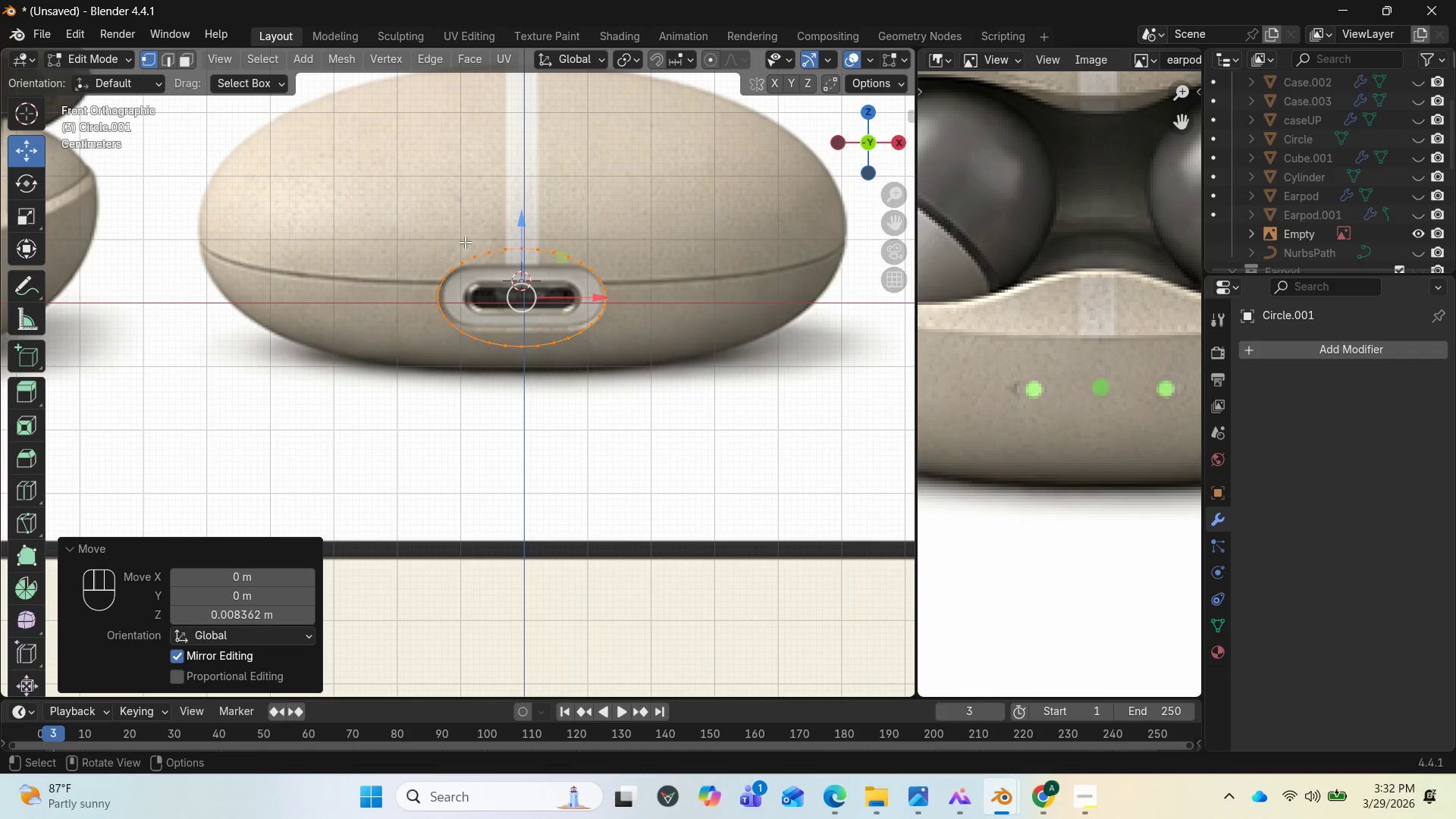 
wait(7.51)
 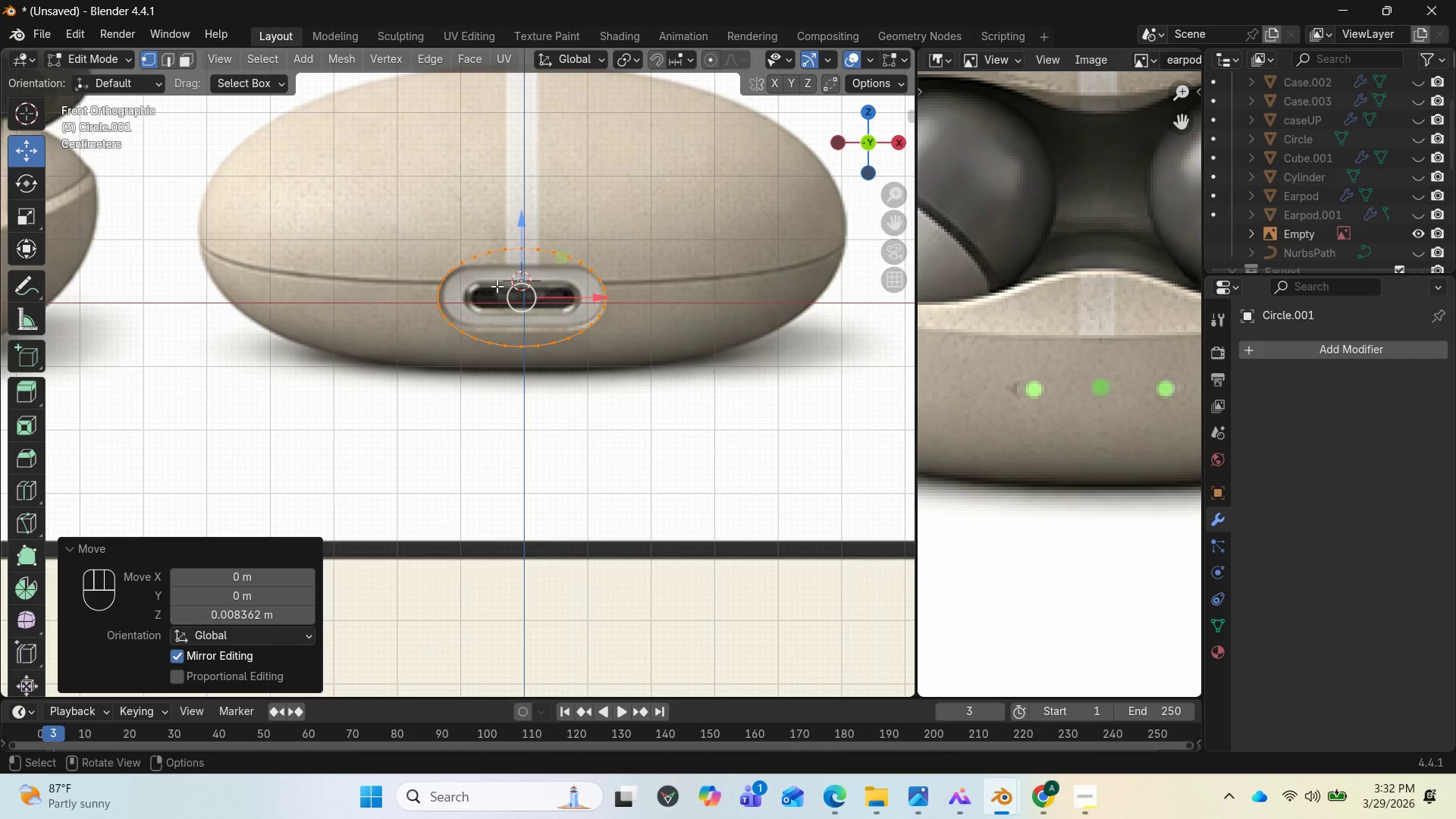 
left_click_drag(start_coordinate=[464, 243], to_coordinate=[507, 244])
 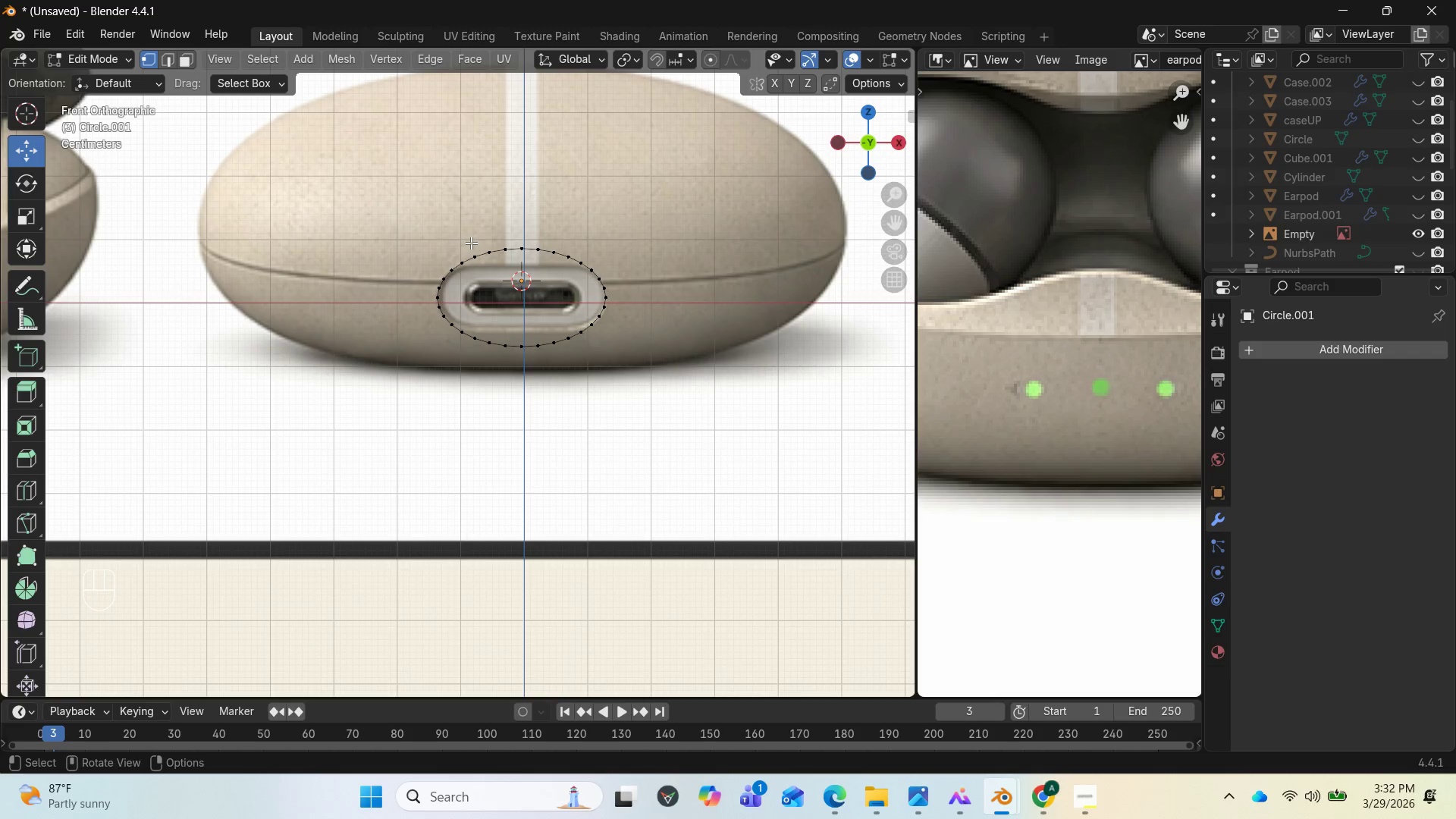 
left_click_drag(start_coordinate=[471, 243], to_coordinate=[585, 389])
 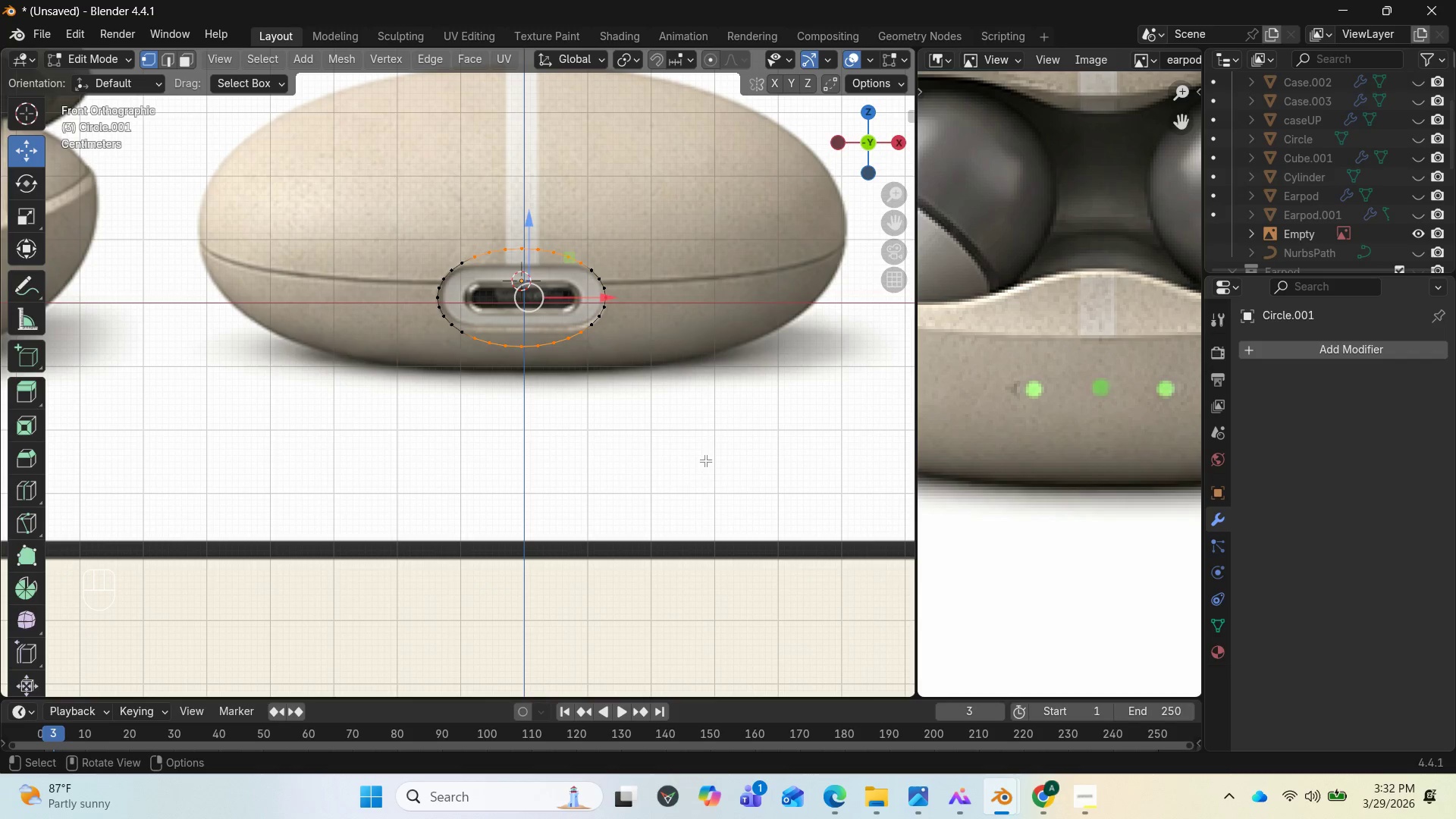 
key(Delete)
 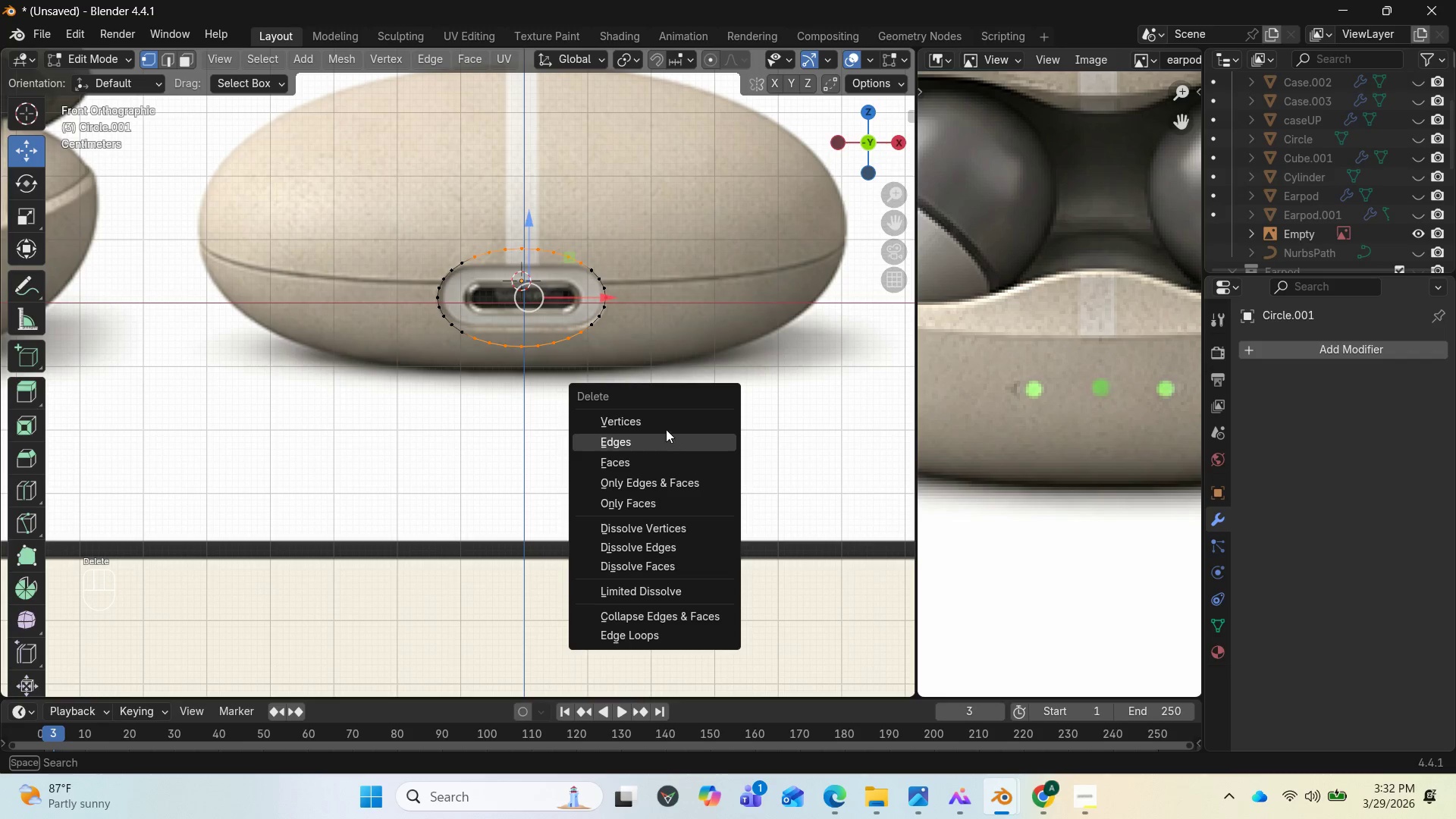 
left_click([662, 424])
 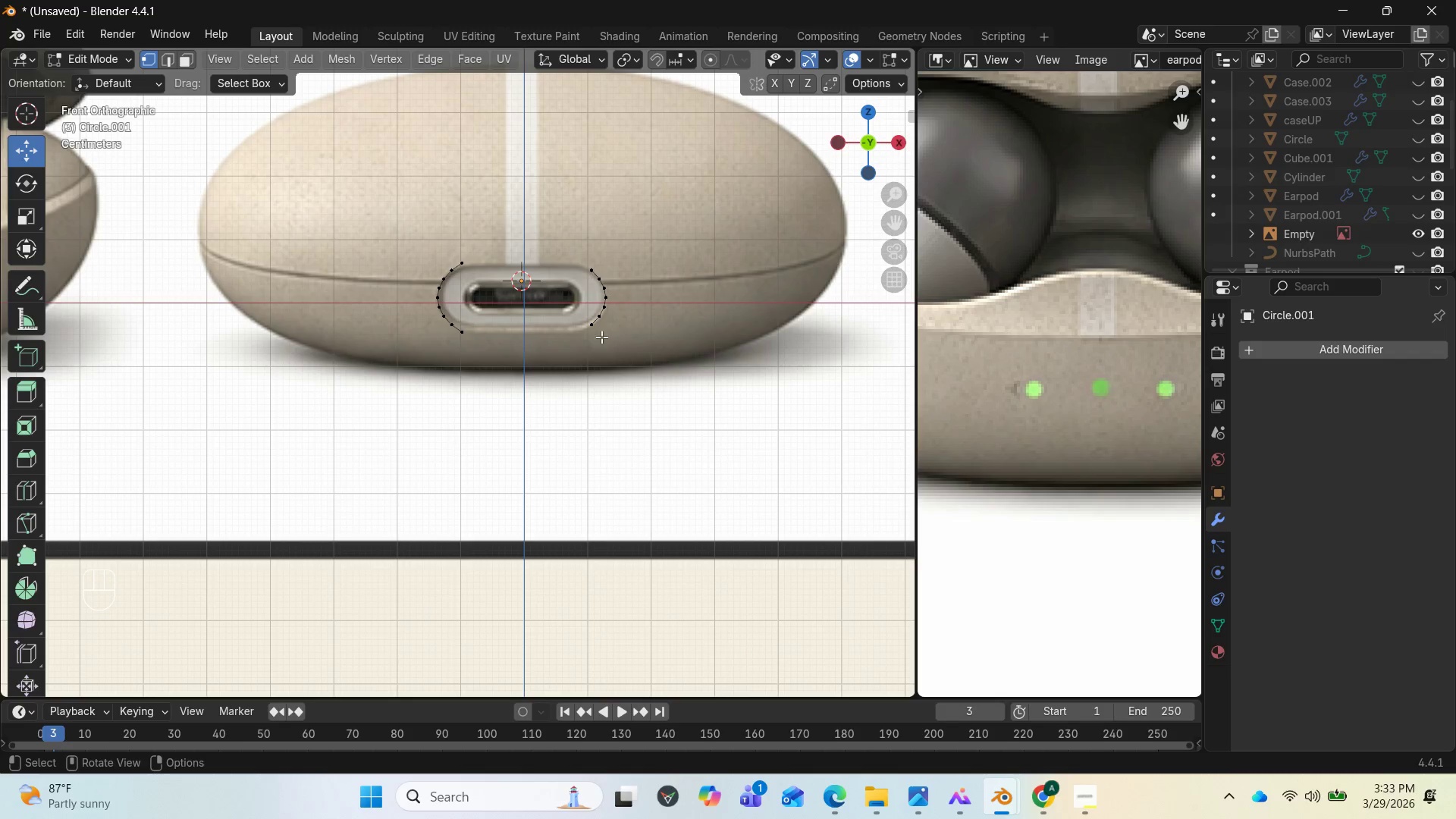 
scroll: coordinate [474, 269], scroll_direction: up, amount: 1.0
 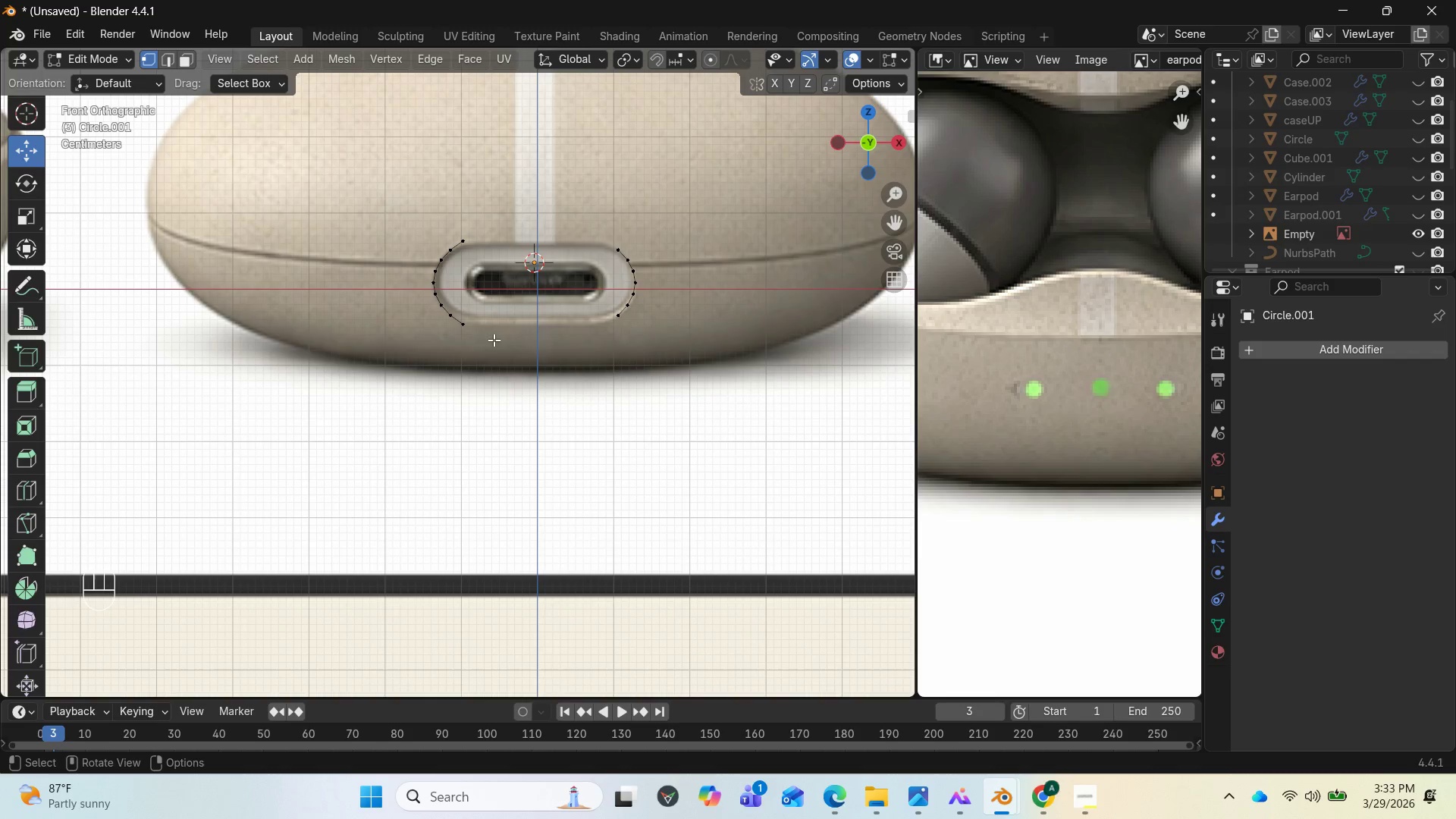 
wait(6.25)
 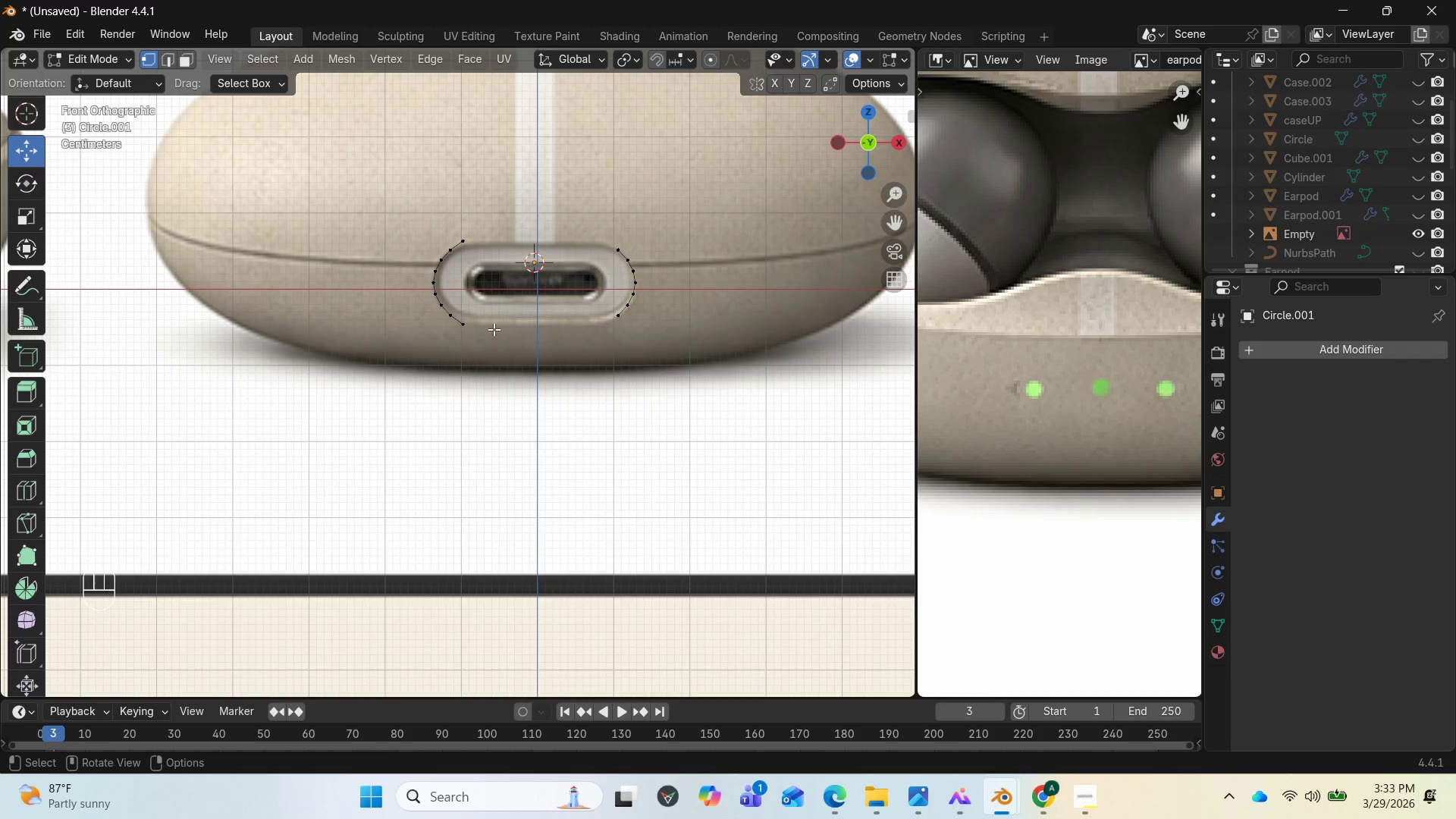 
left_click([465, 240])
 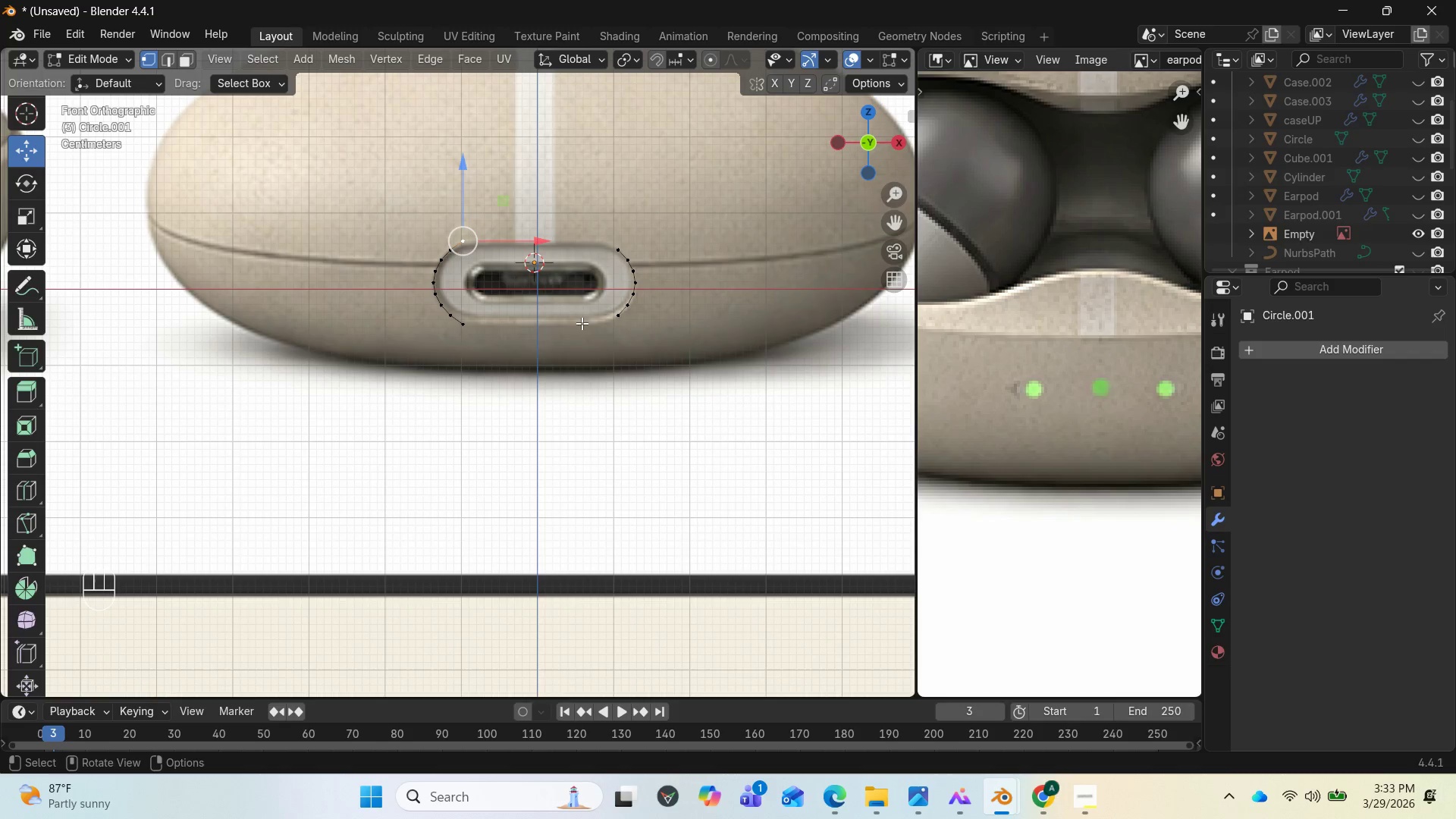 
key(Control+Z)
 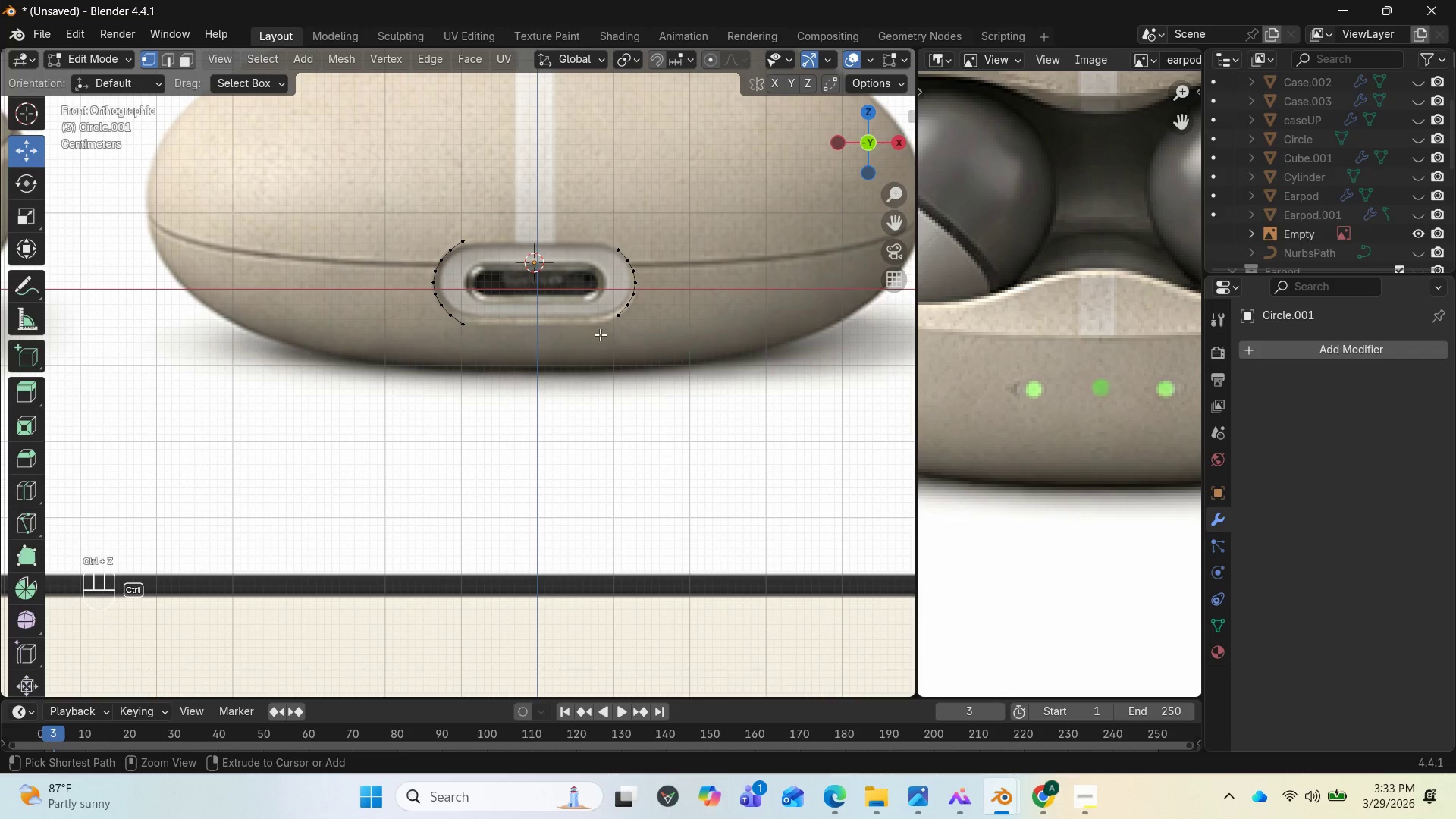 
key(Control+Z)
 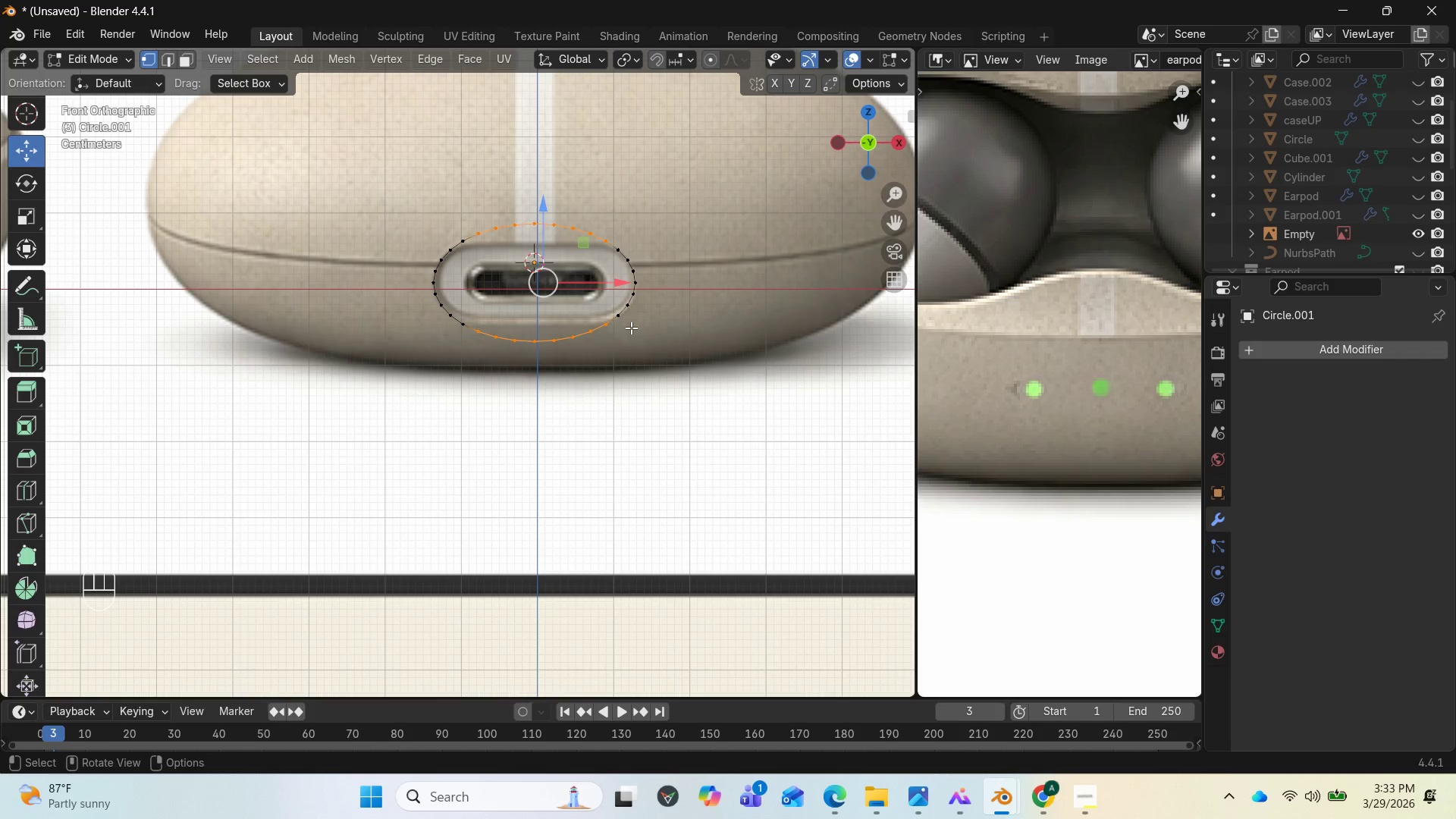 
wait(6.12)
 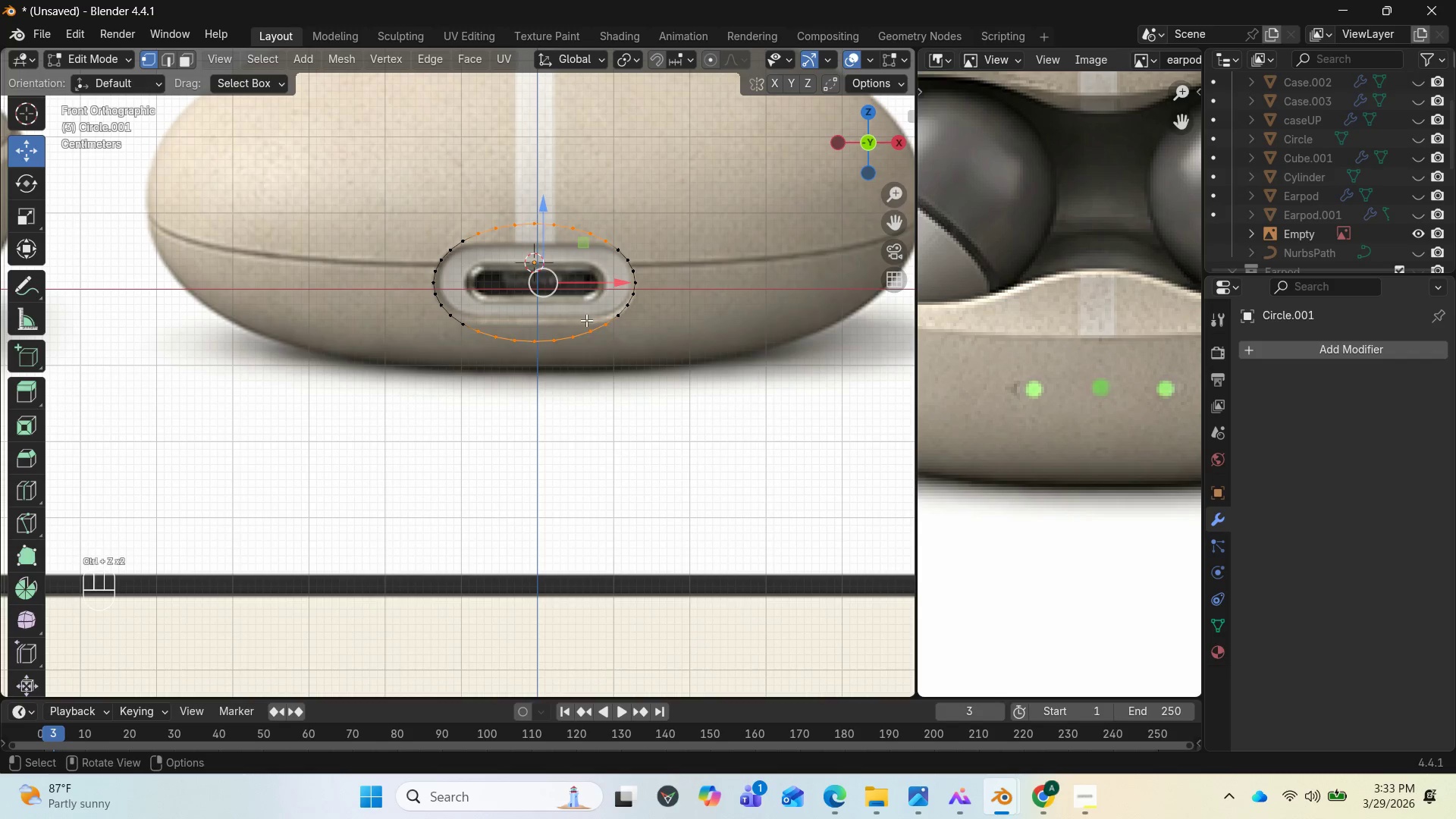 
hold_key(key=ShiftLeft, duration=2.86)
left_click([607, 324])
 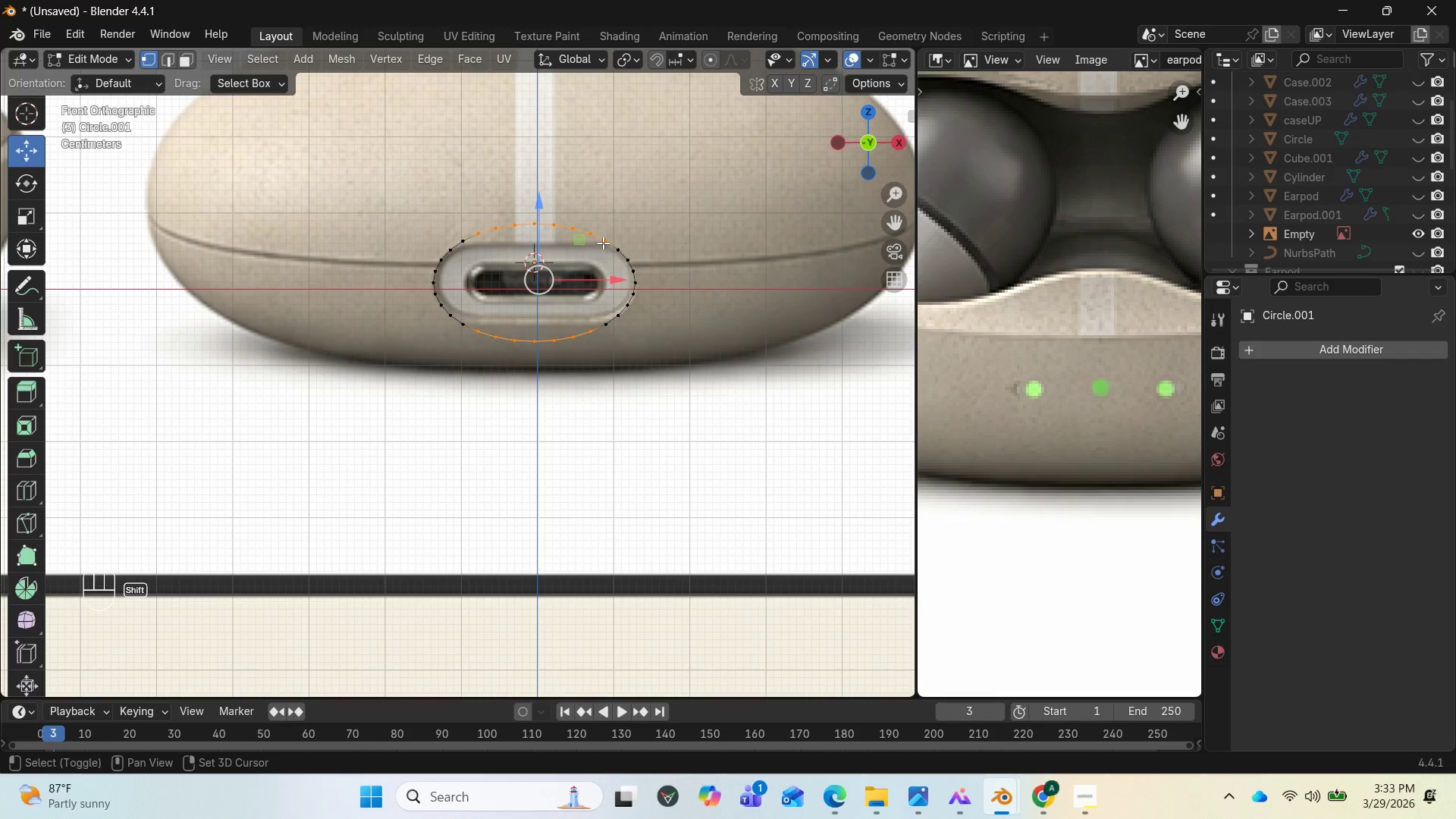 
left_click([603, 242])
 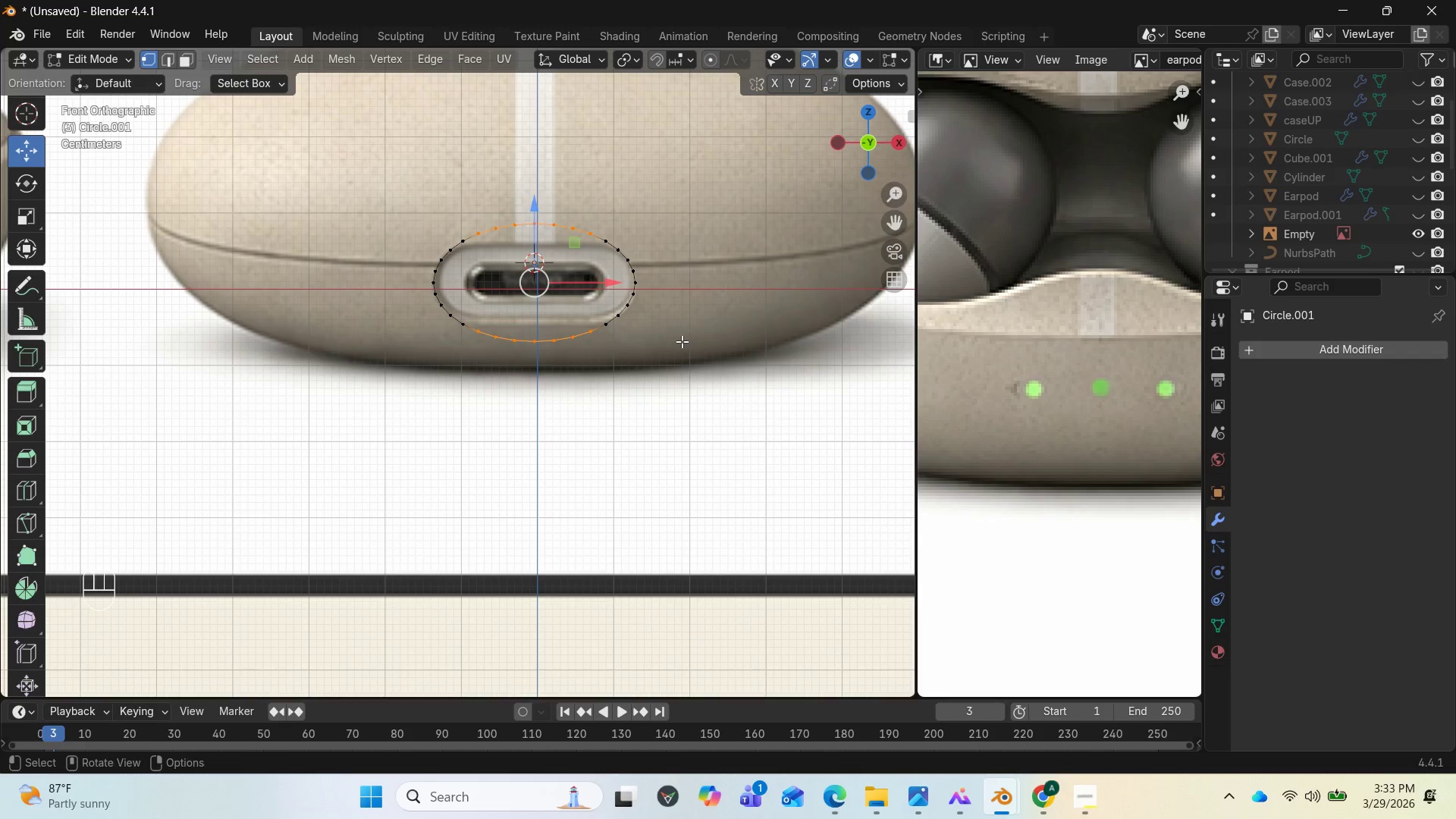 
key(Delete)
 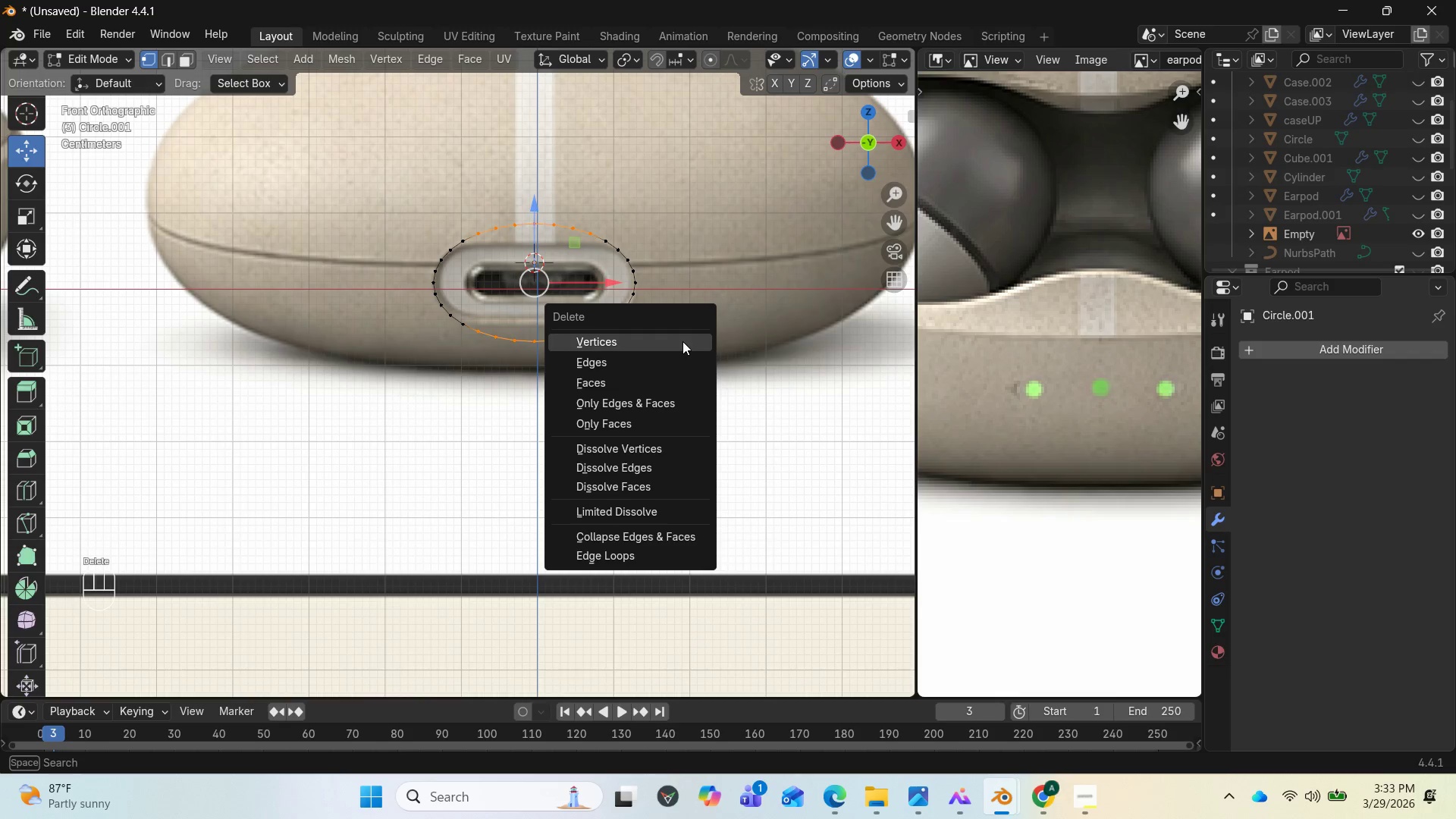 
left_click([682, 341])
 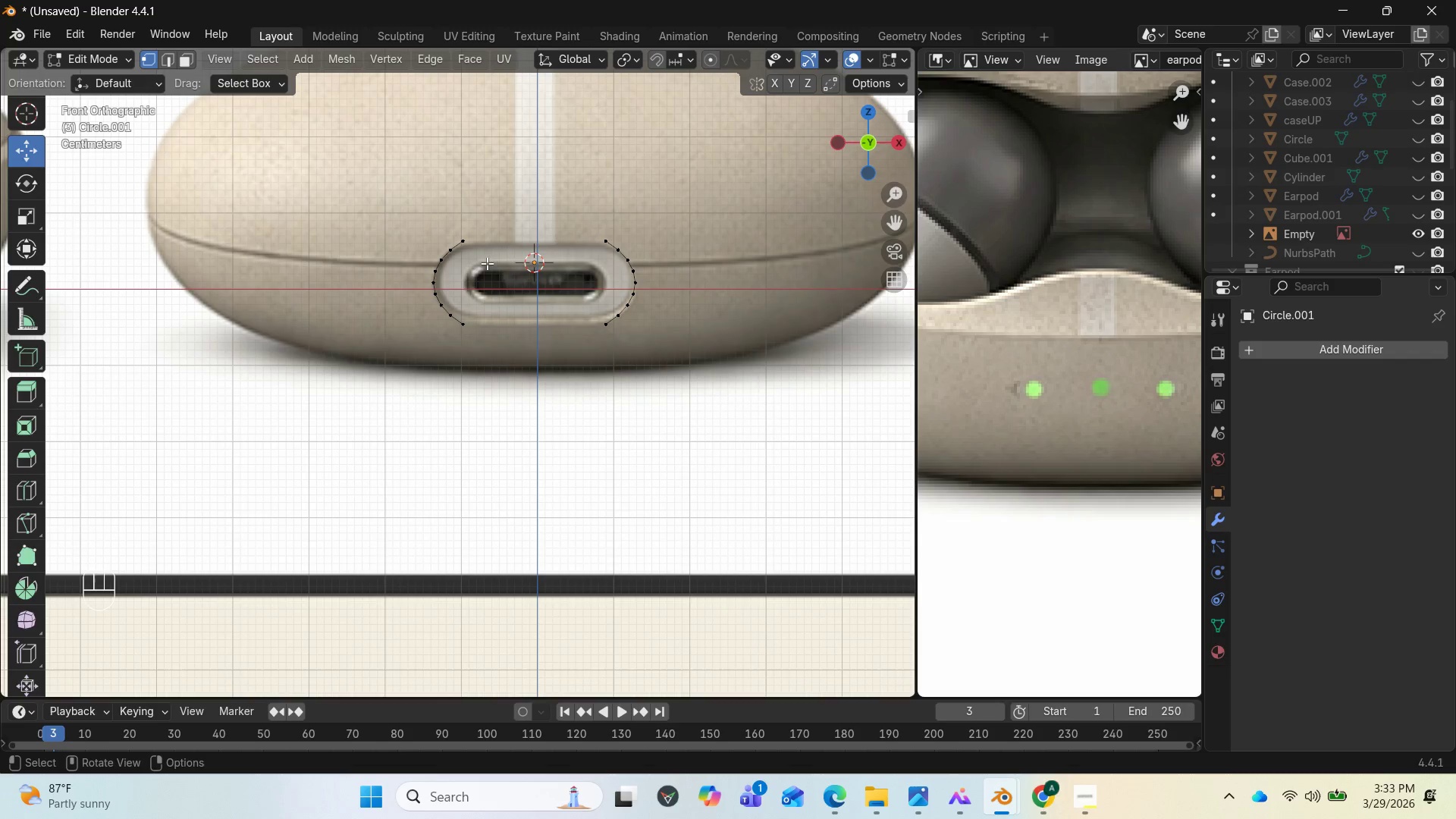 
wait(5.89)
 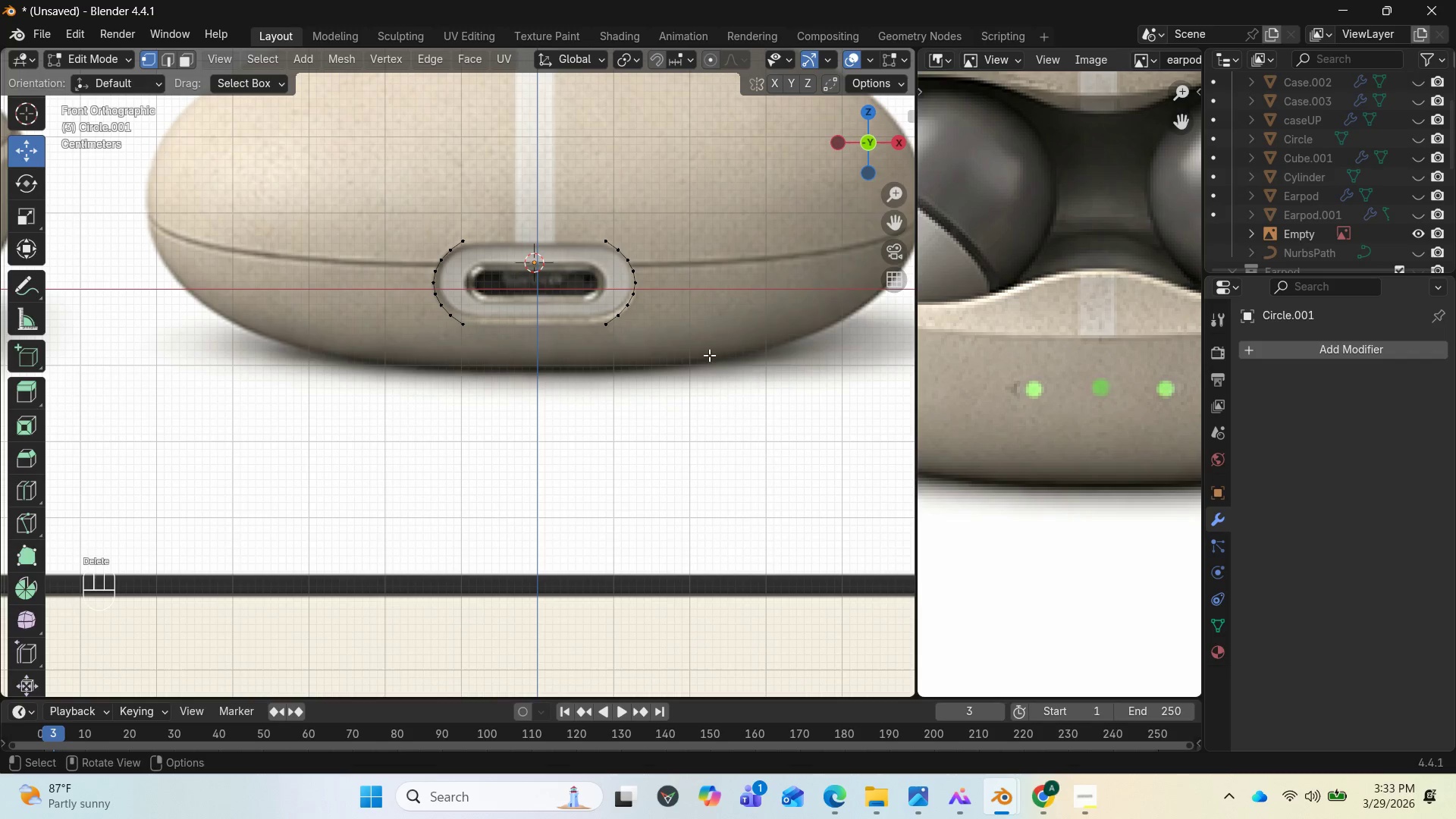 
left_click([464, 240])
 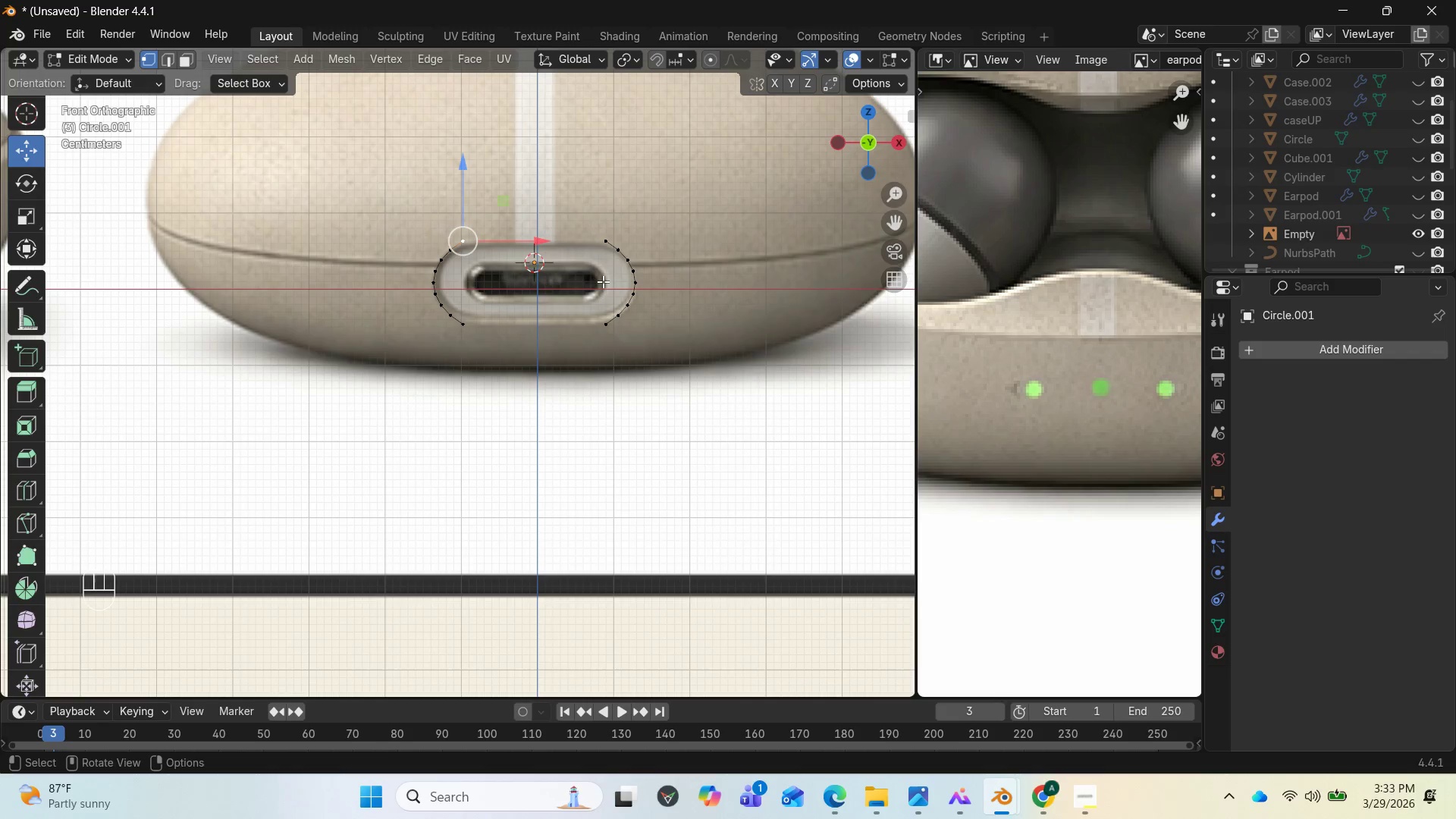 
hold_key(key=ShiftLeft, duration=2.58)
left_click([606, 241])
 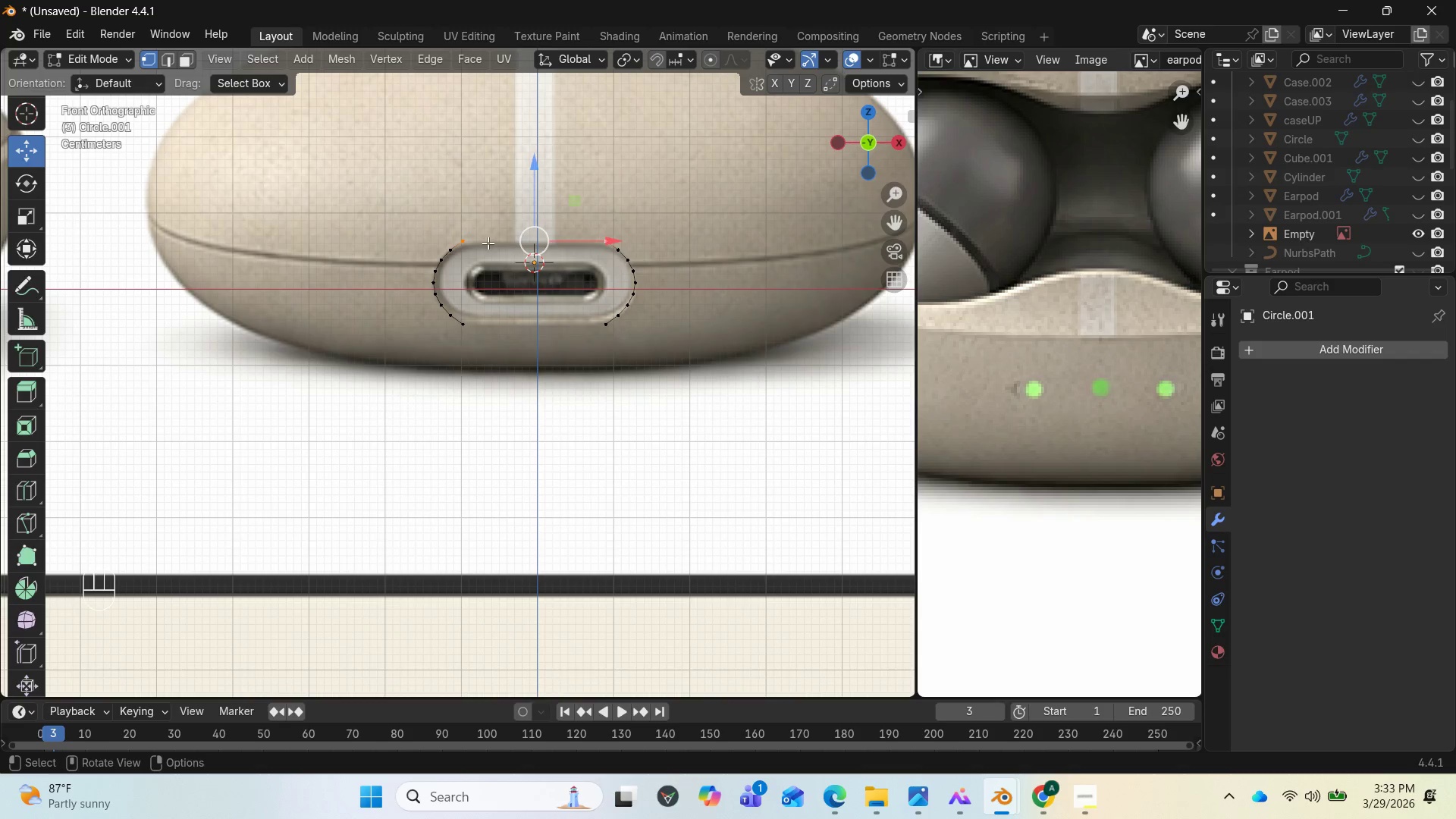 
left_click([466, 240])
 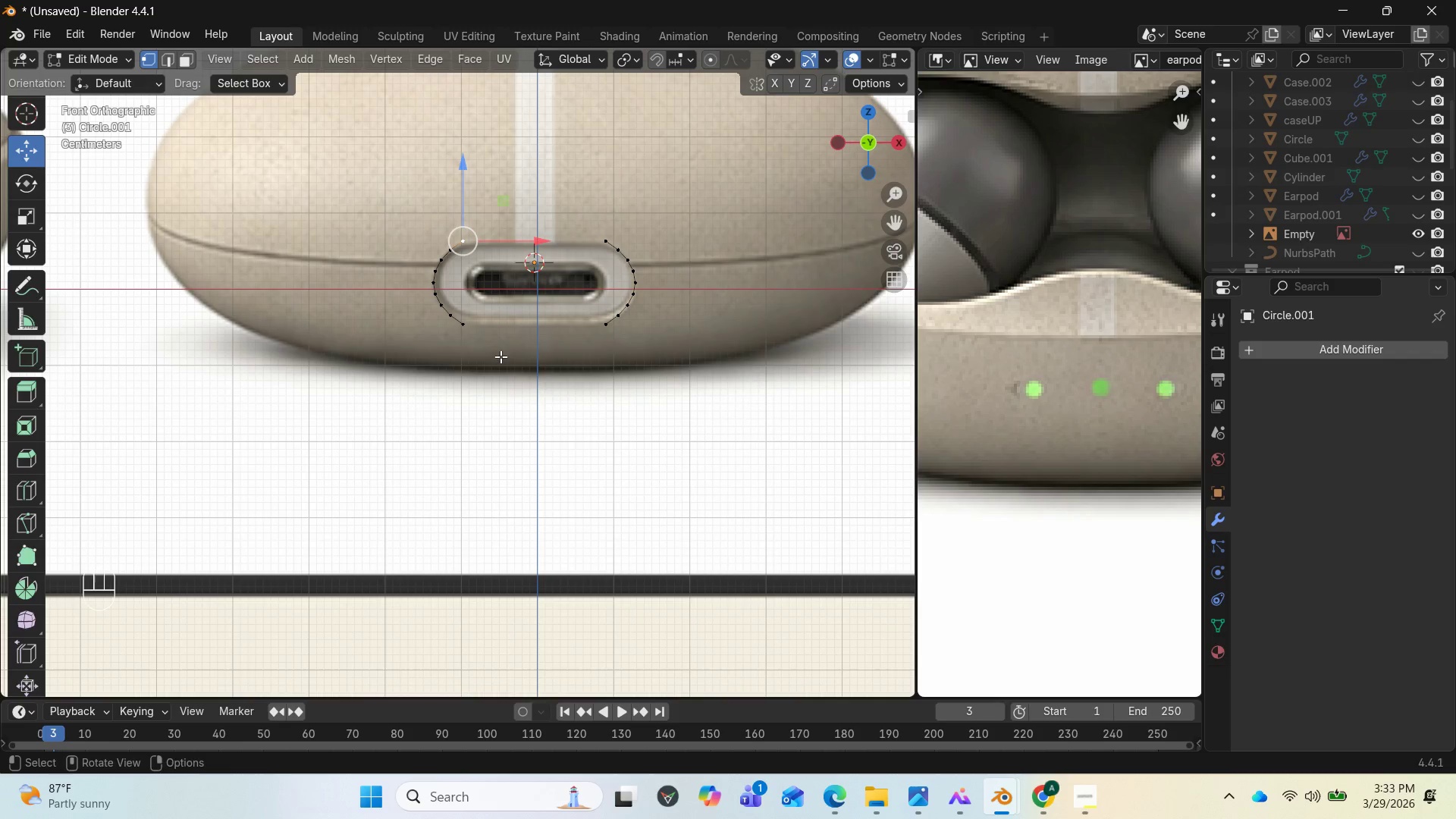 
hold_key(key=ShiftLeft, duration=1.23)
left_click([467, 331])
 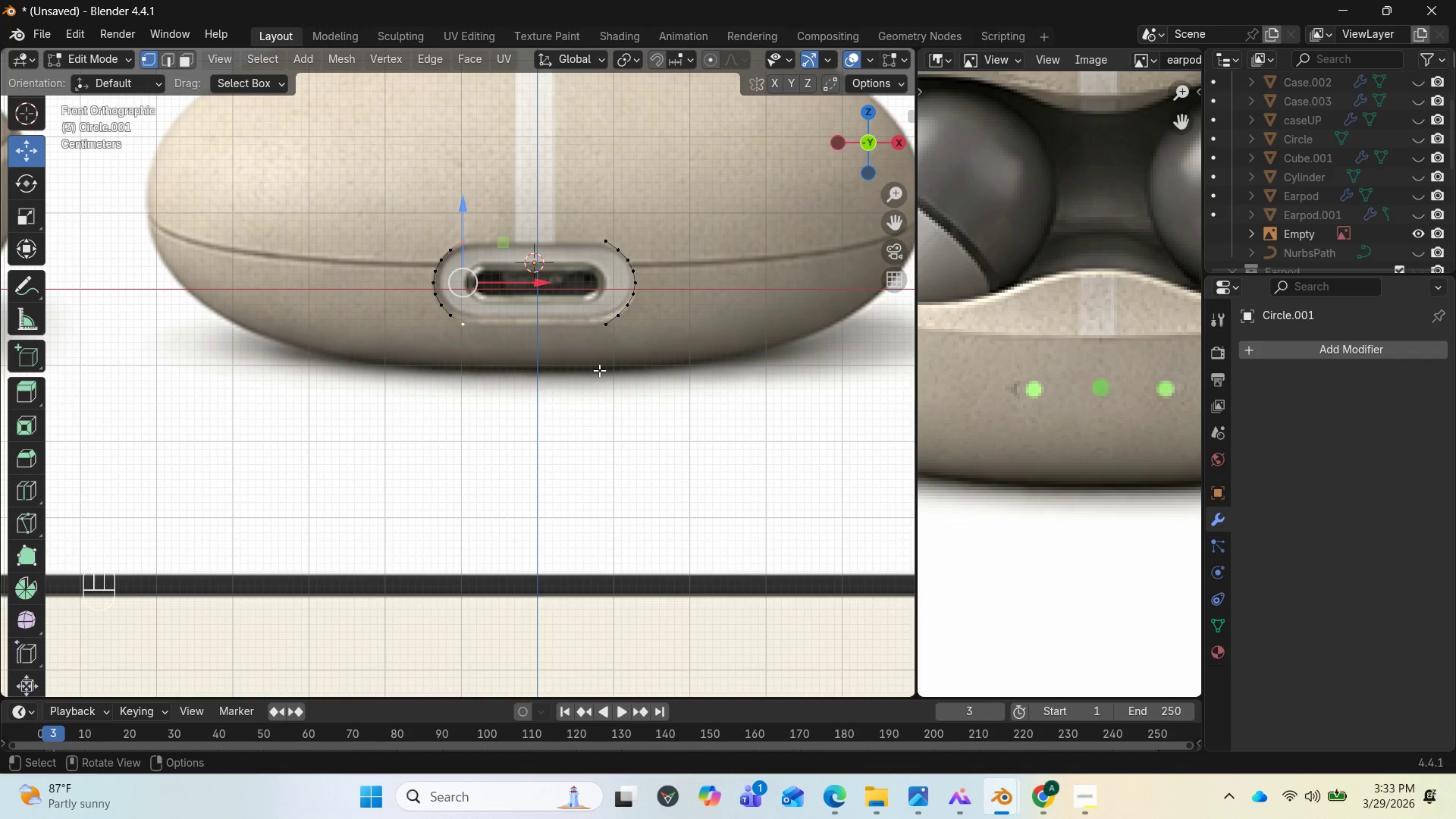 
key(E)
 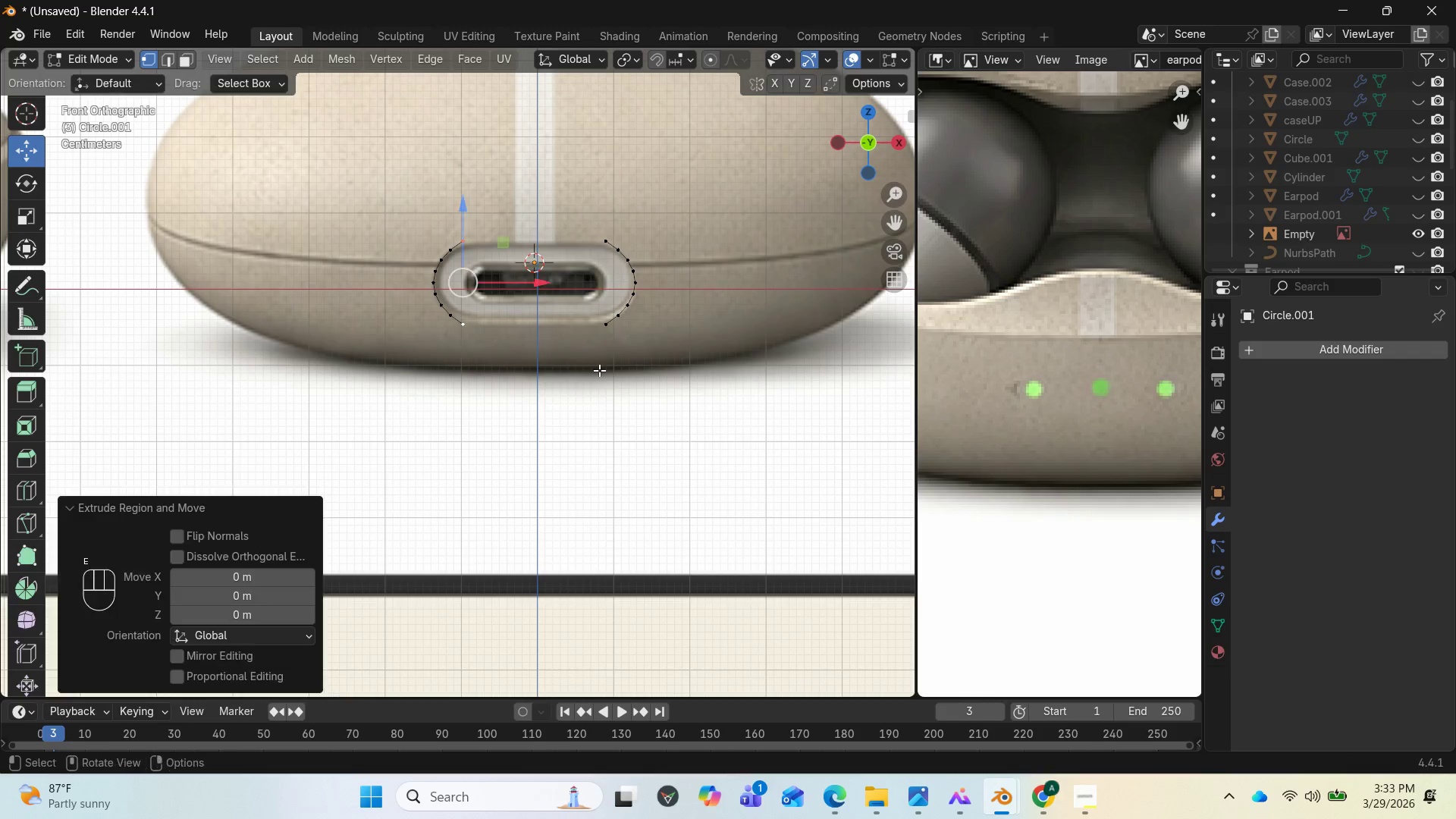 
left_click([599, 370])
 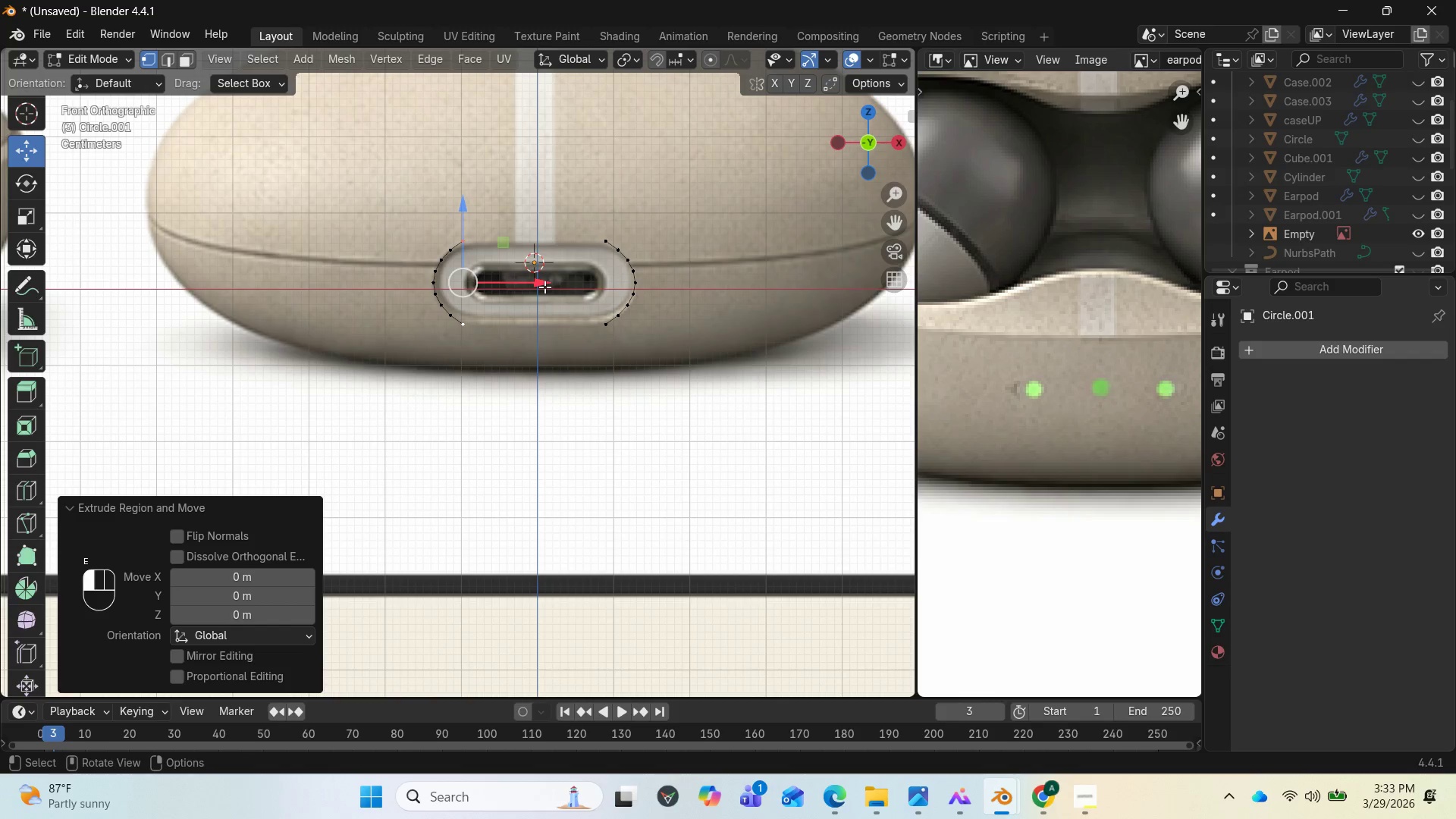 
left_click_drag(start_coordinate=[544, 287], to_coordinate=[583, 289])
 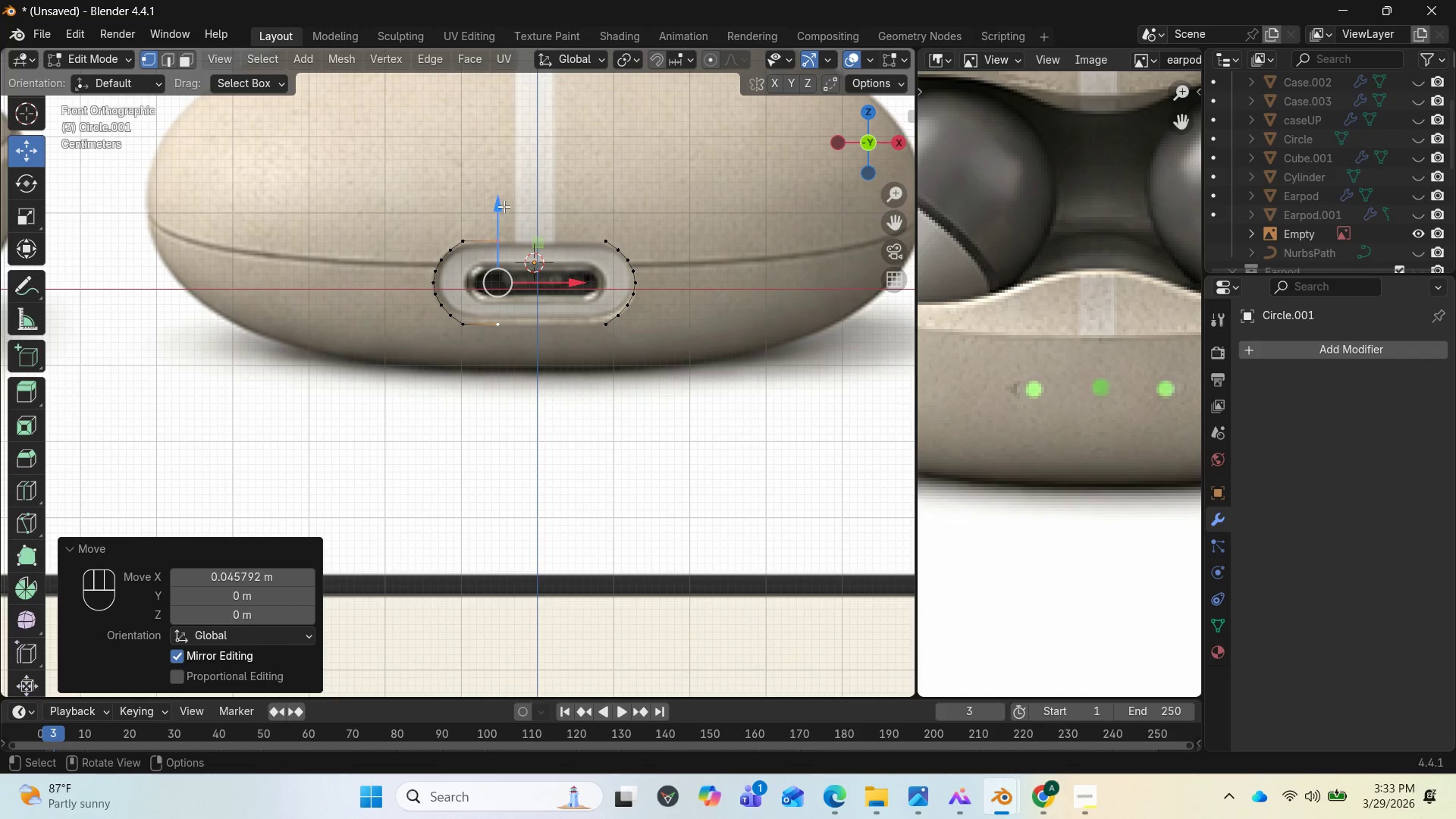 
wait(7.34)
 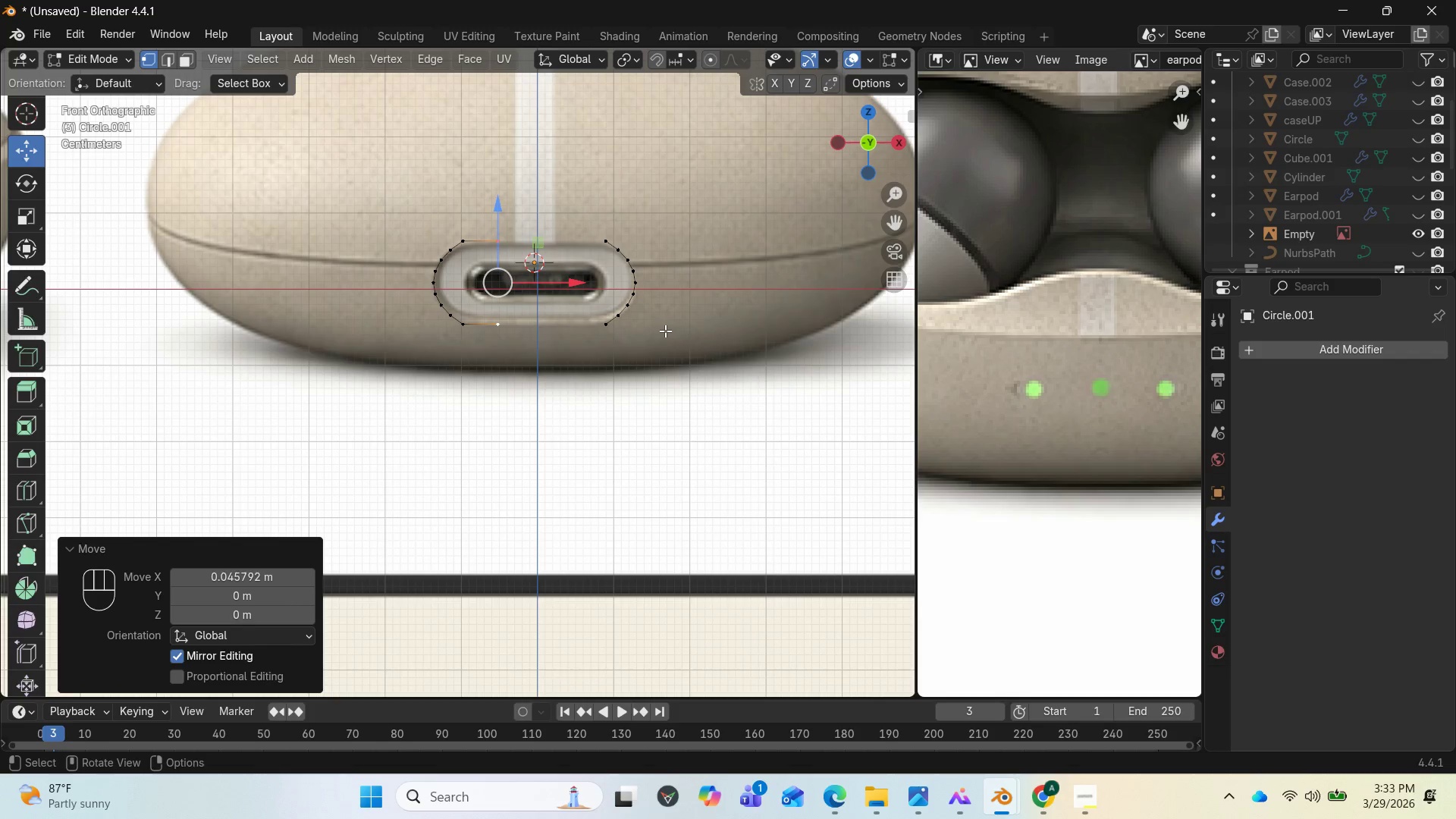 
key(Control+Z)
 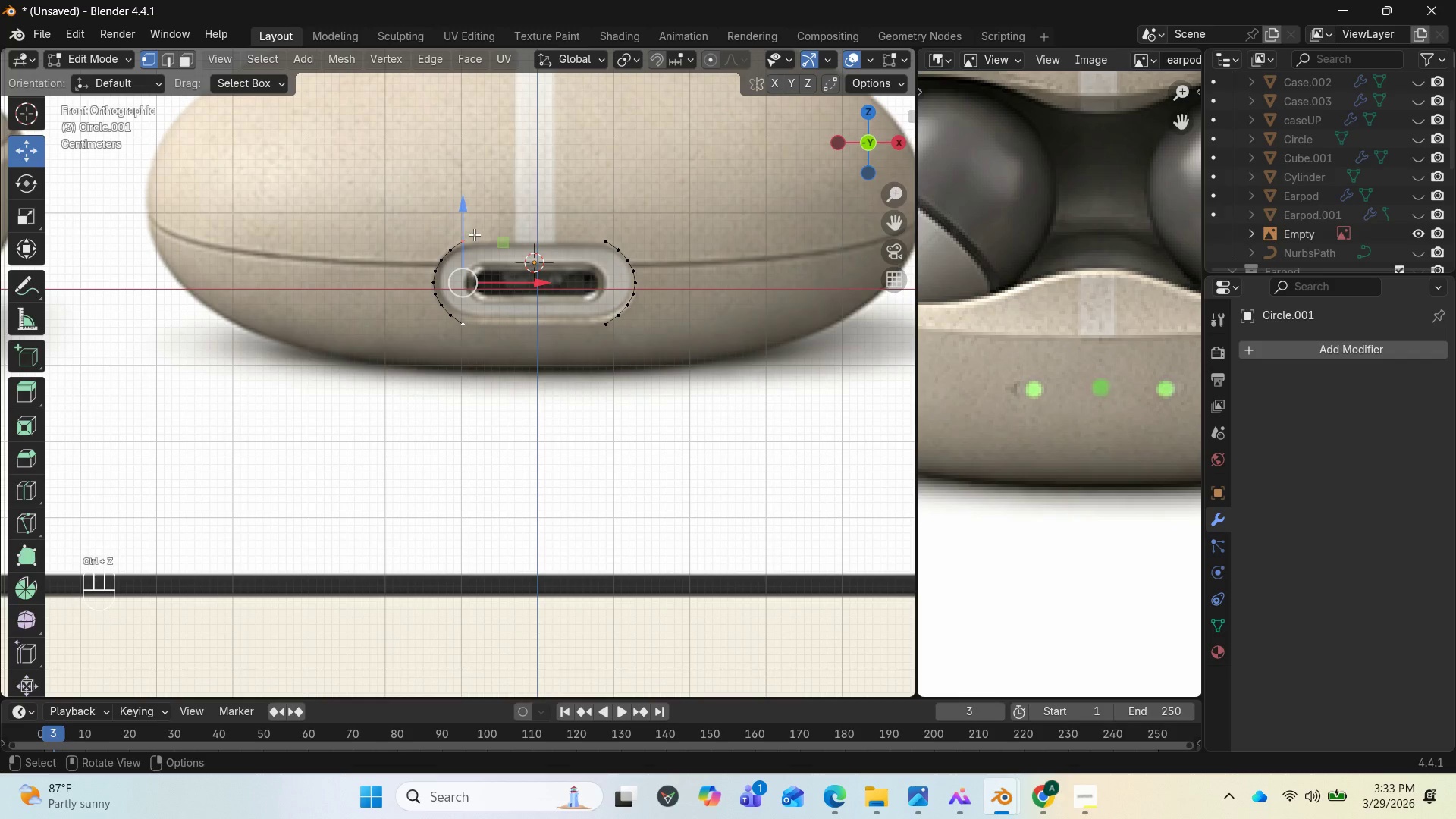 
key(Control+Z)
 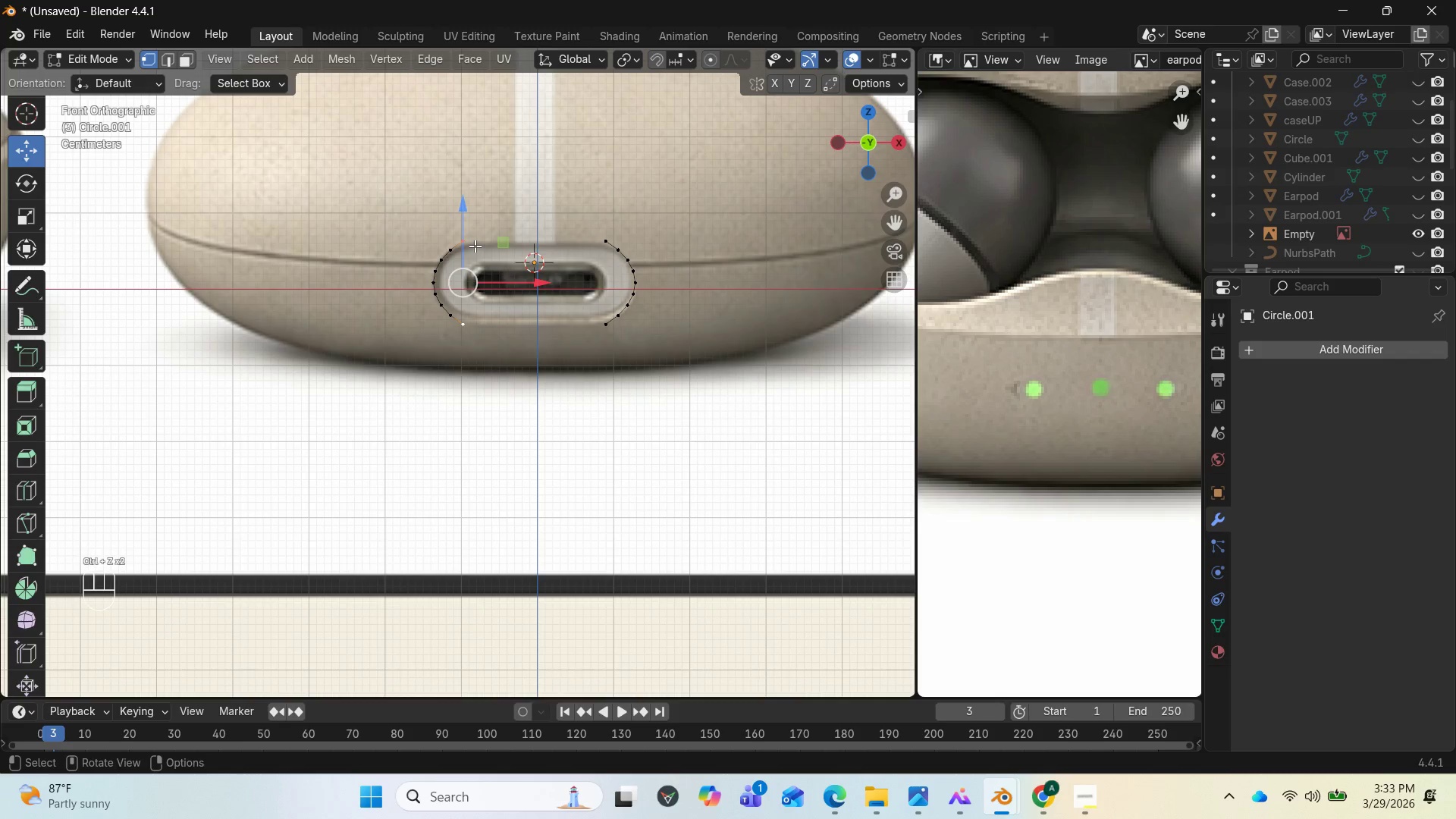 
key(Control+Z)
 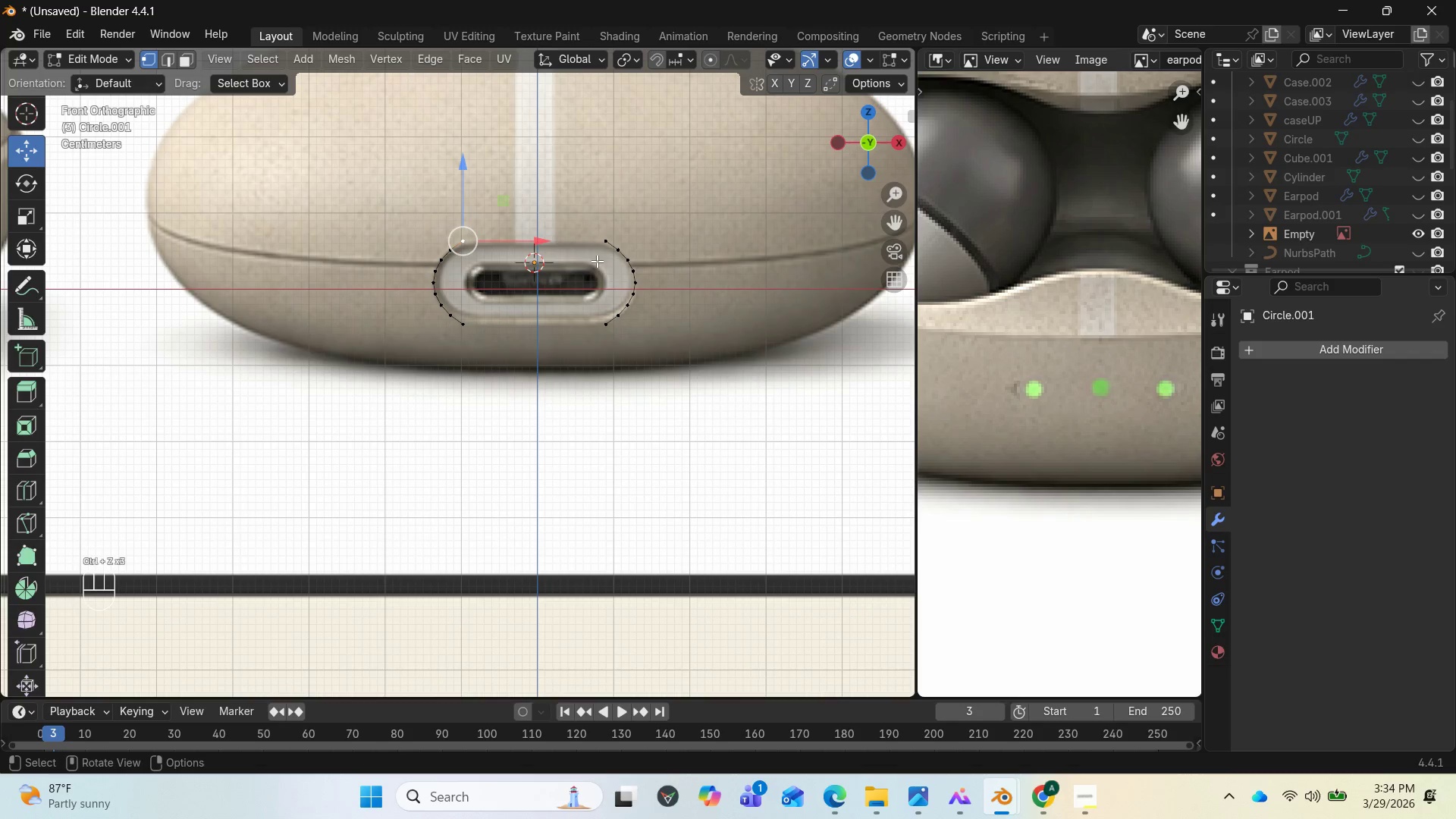 
key(E)
 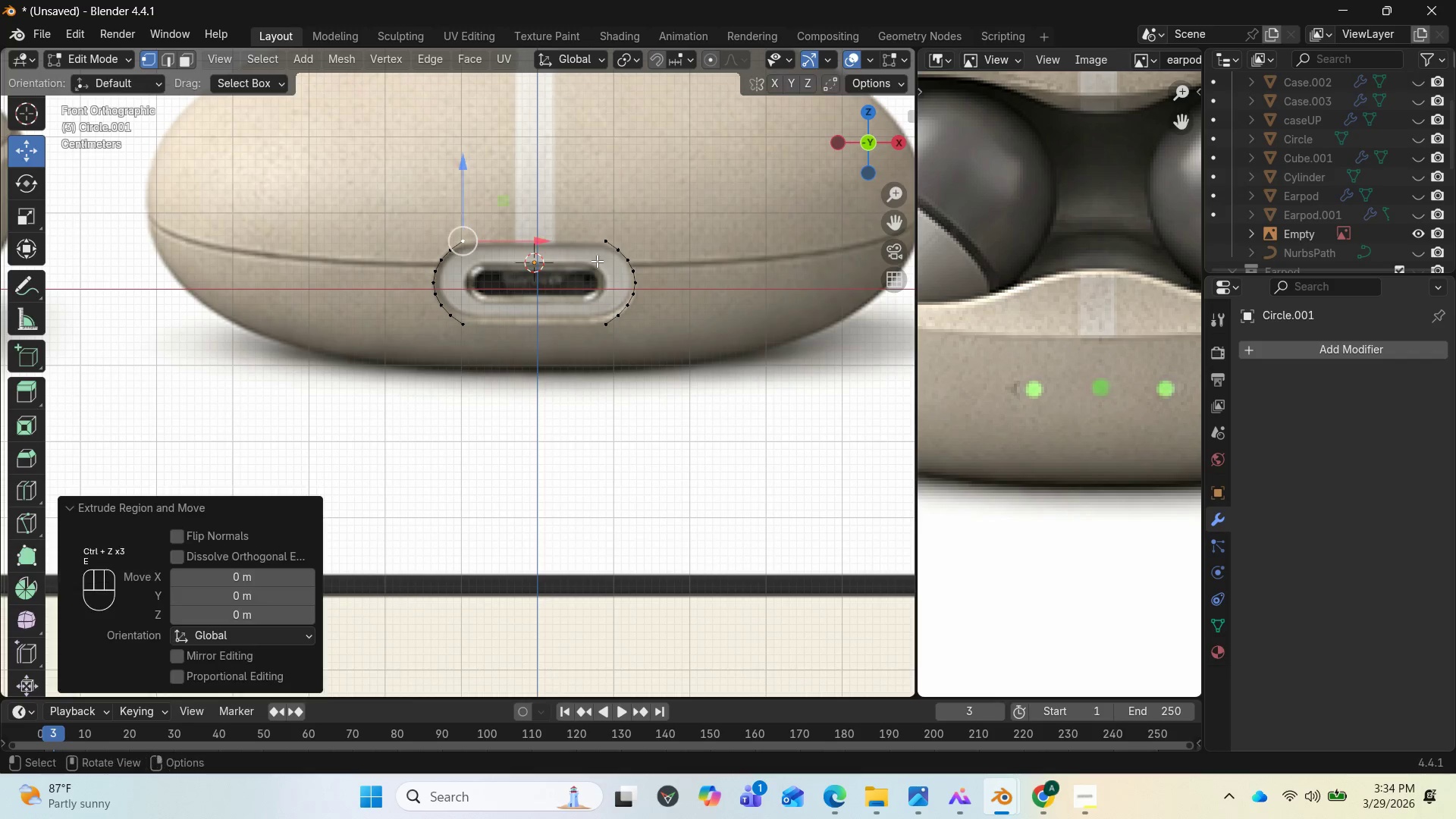 
left_click([597, 261])
 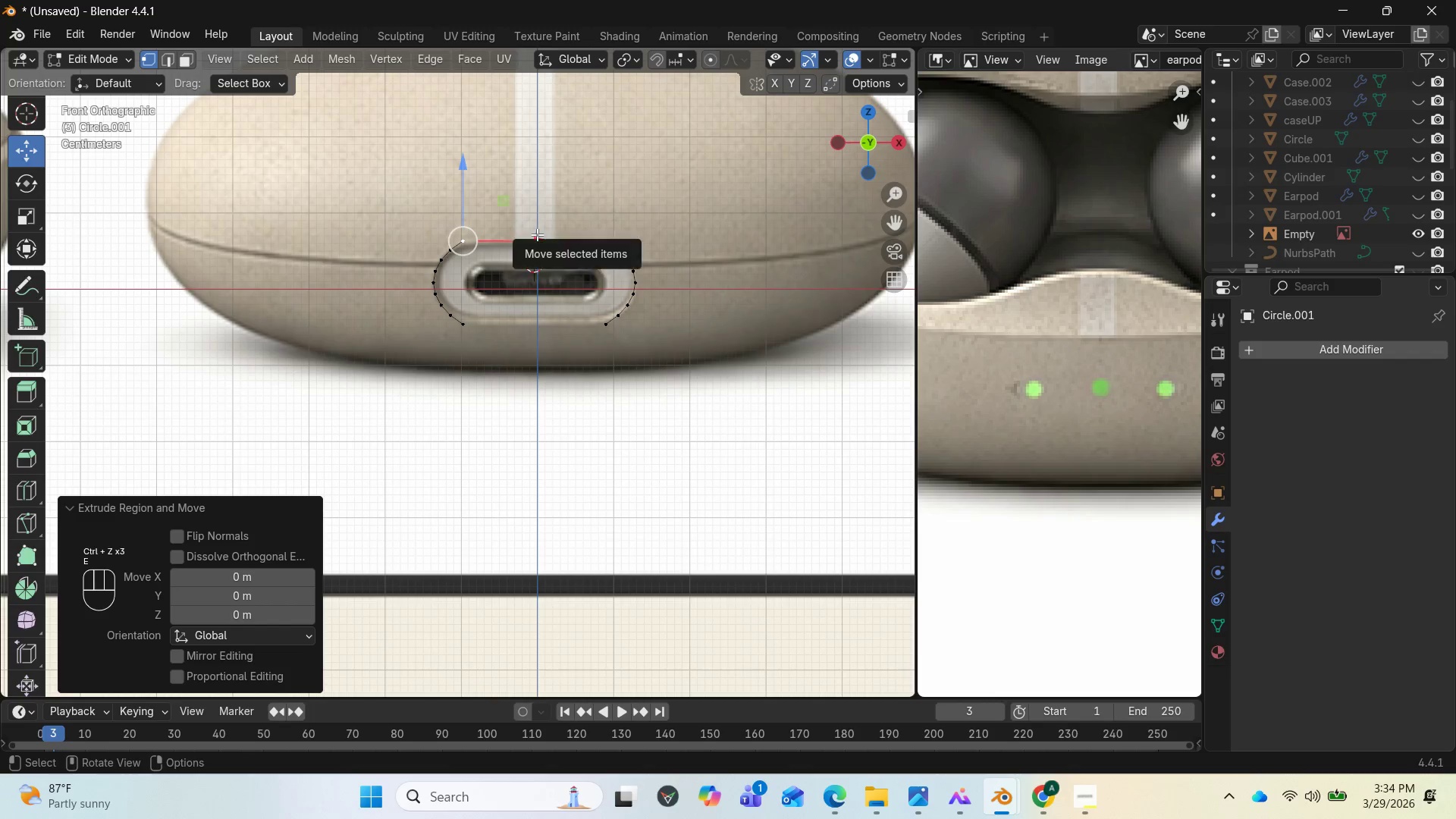 
left_click_drag(start_coordinate=[537, 234], to_coordinate=[575, 242])
 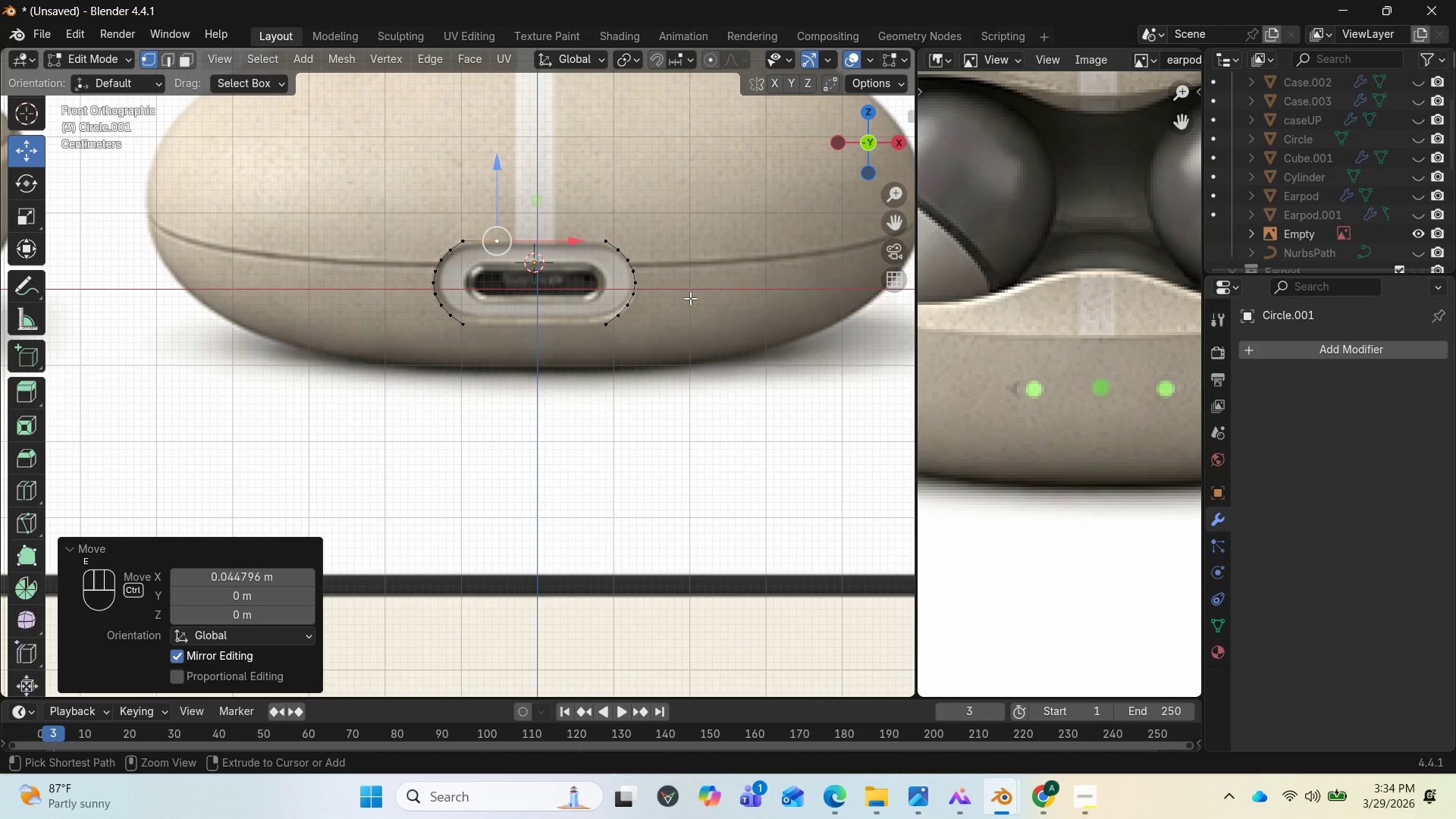 
key(Control+Z)
 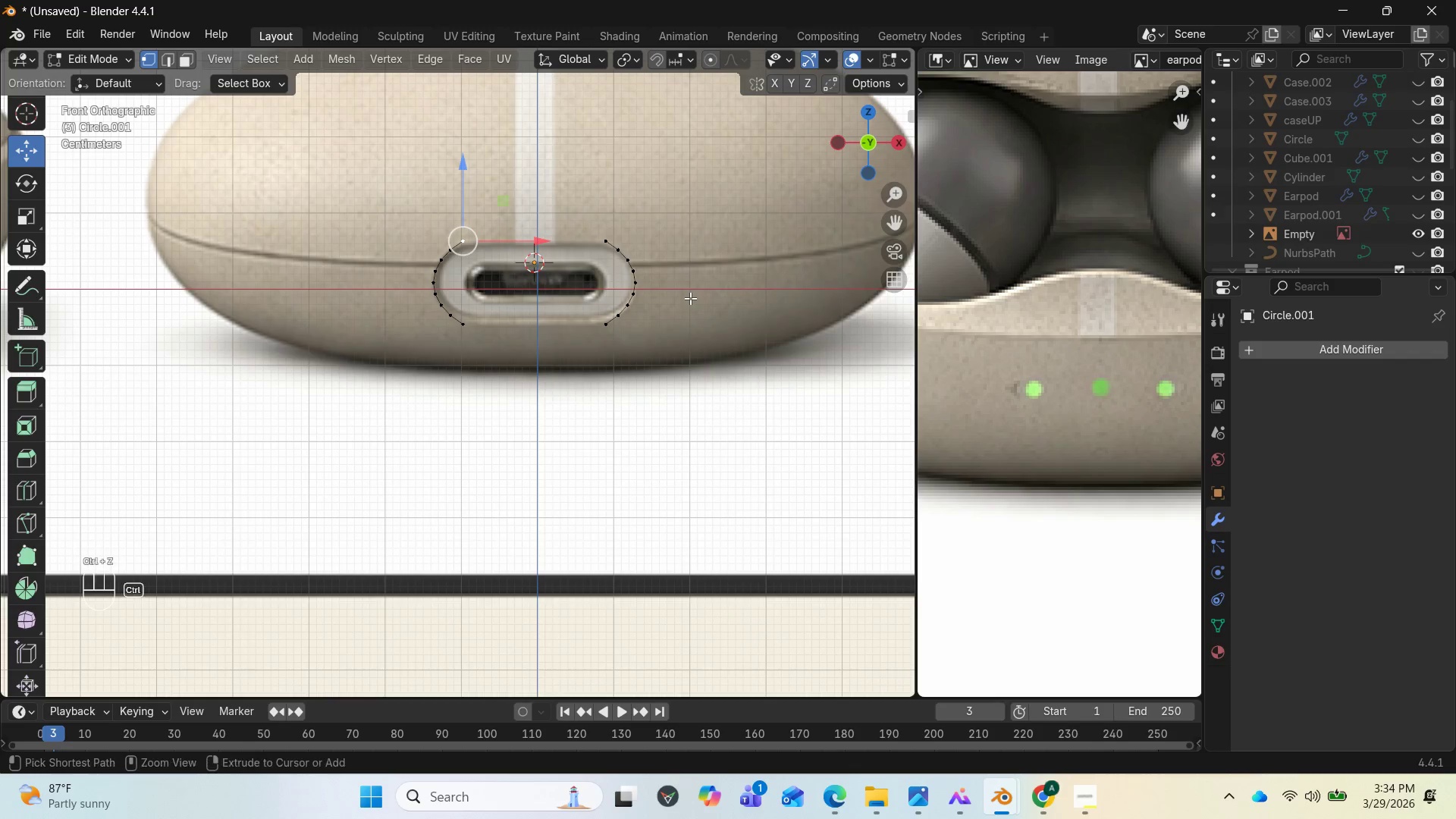 
key(Control+Z)
 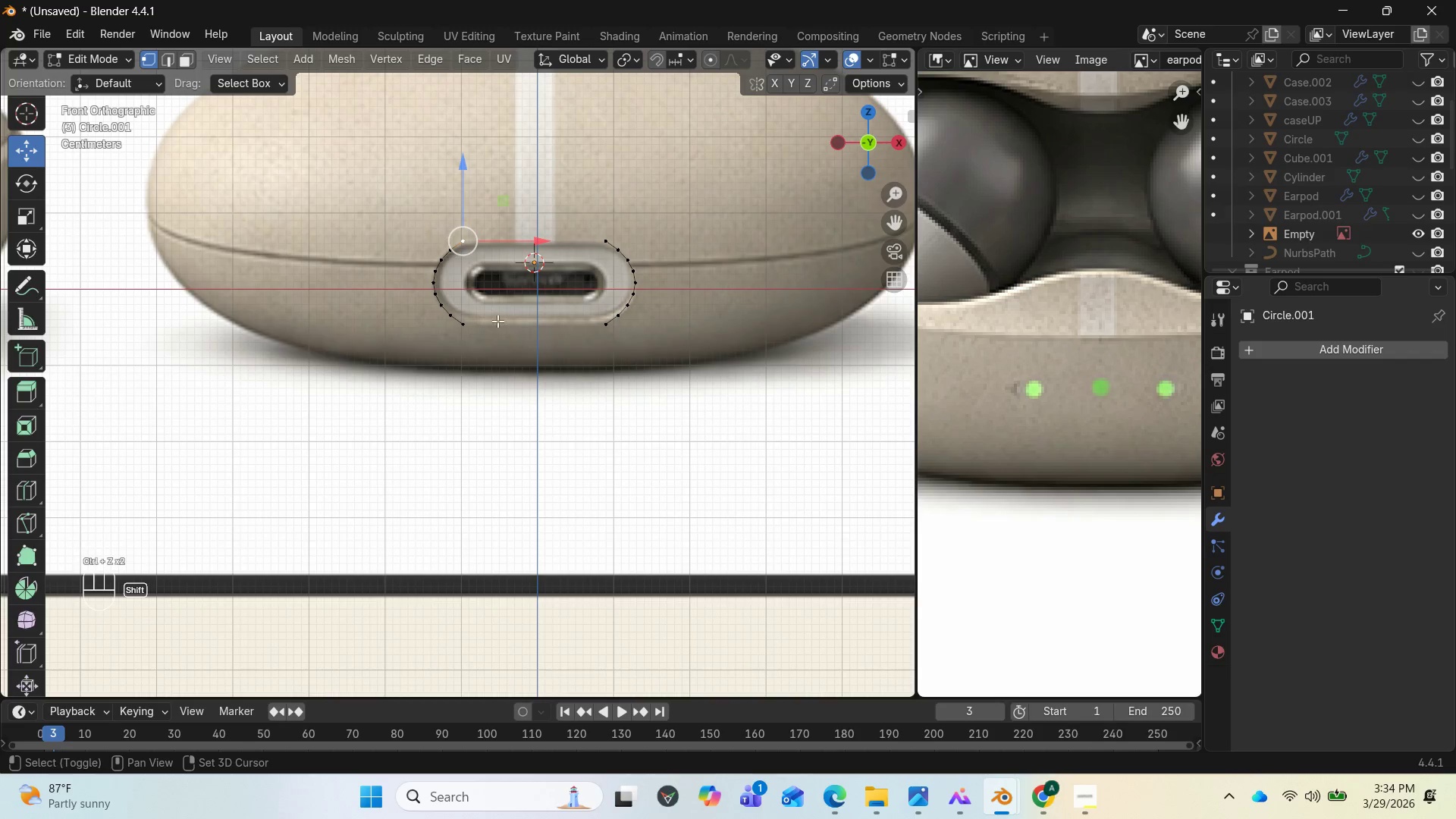 
hold_key(key=ShiftLeft, duration=1.3)
left_click([464, 320])
 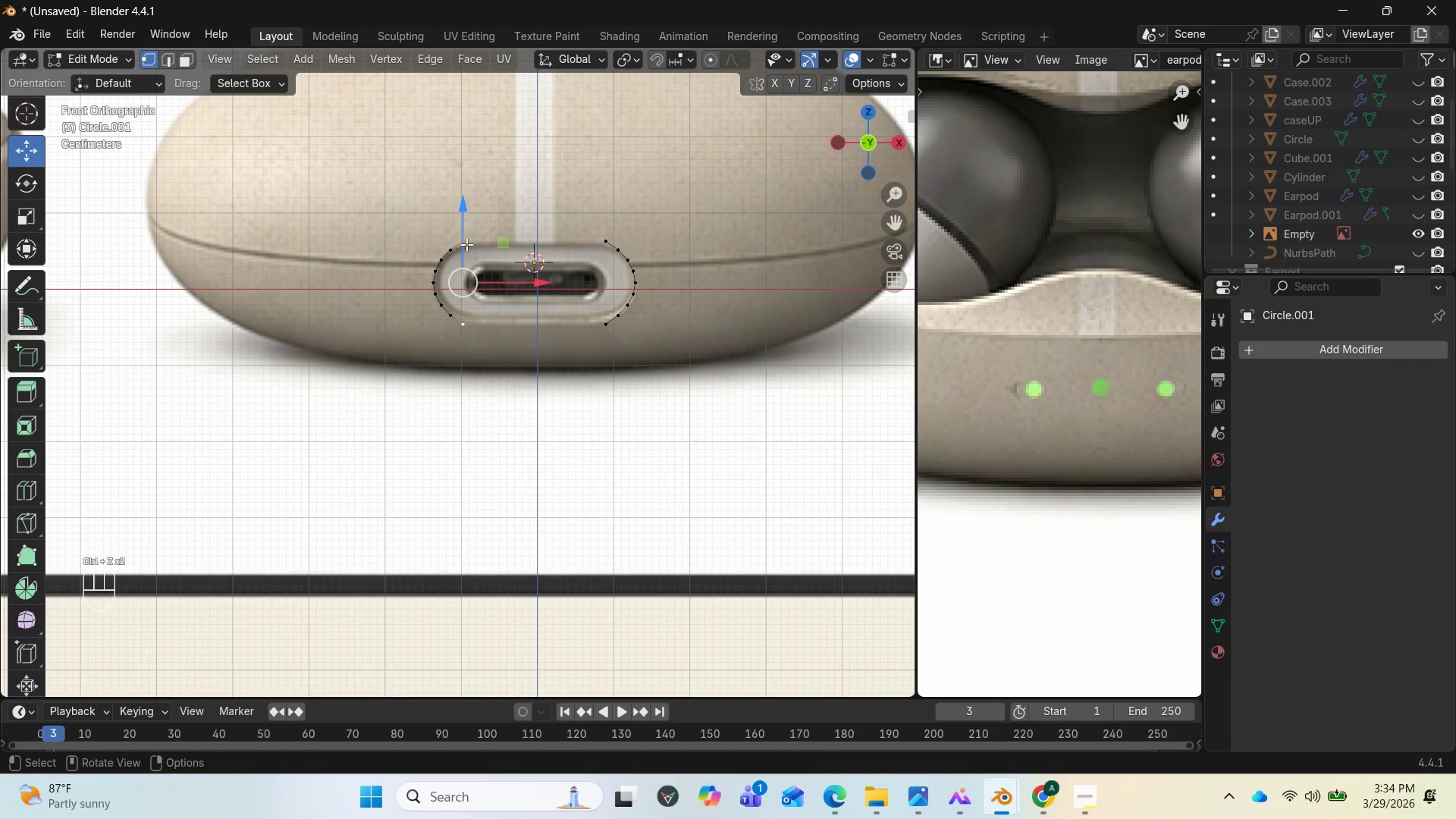 
left_click([466, 244])
 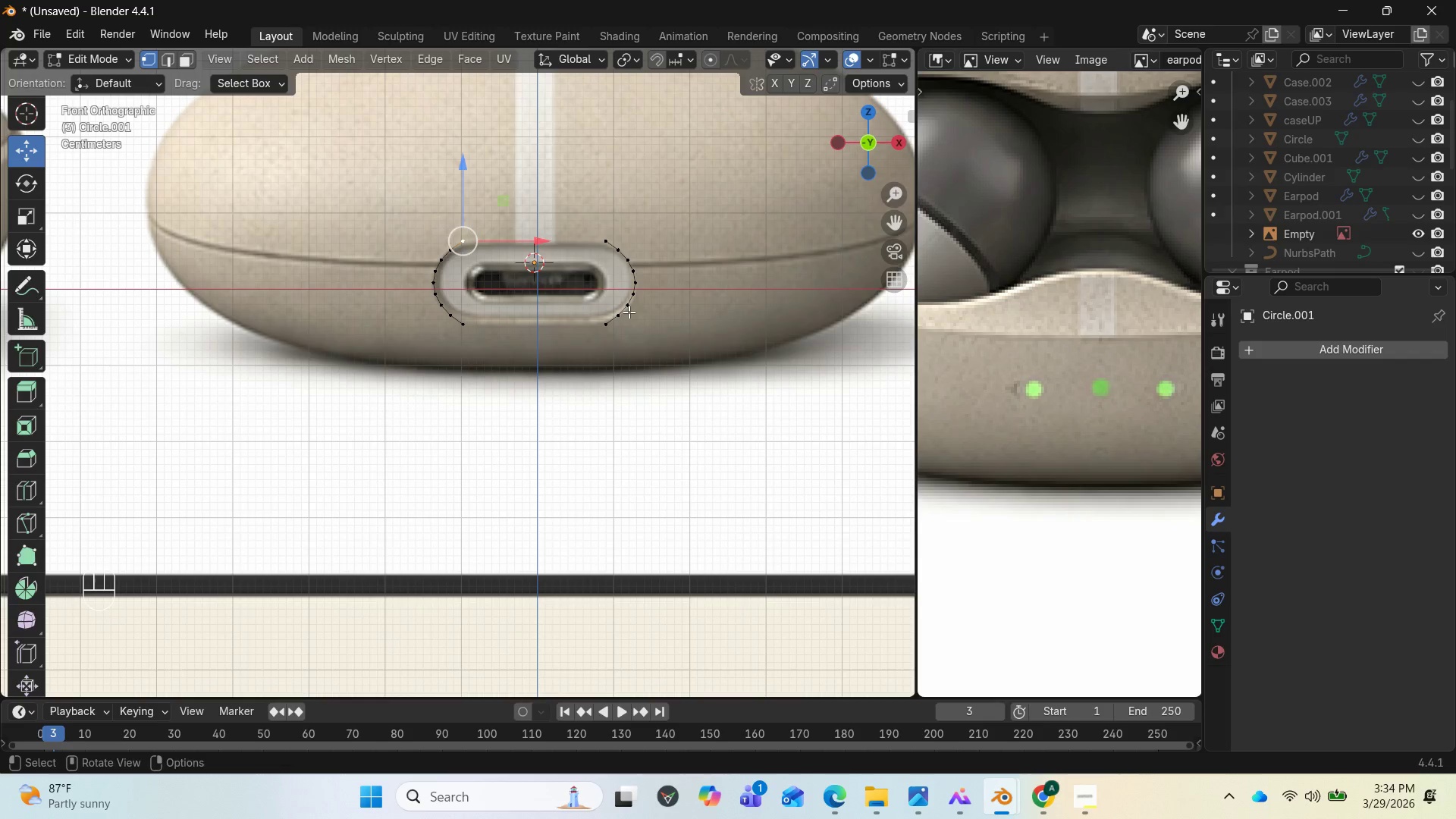 
key(E)
 